 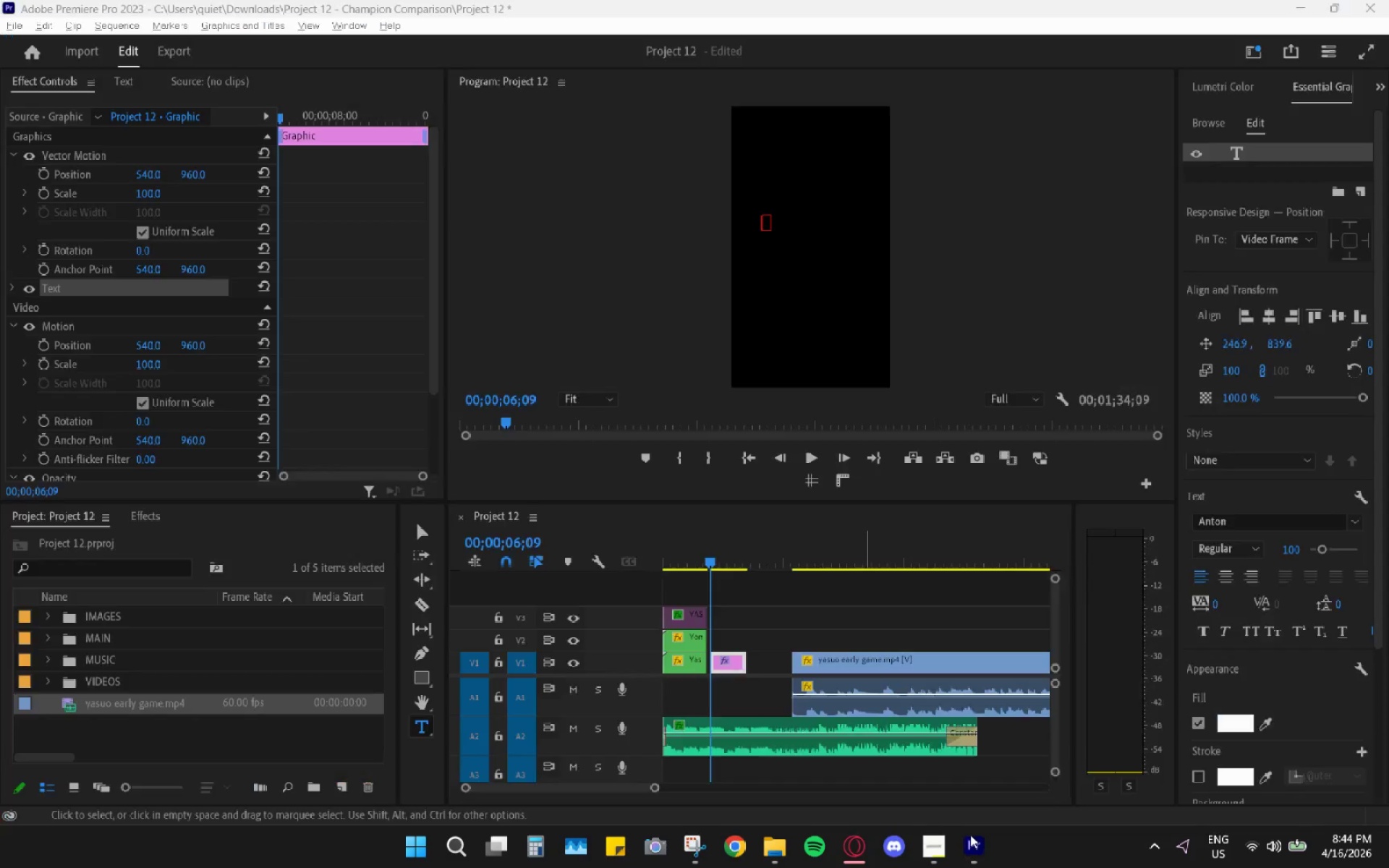 
key(Control+V)
 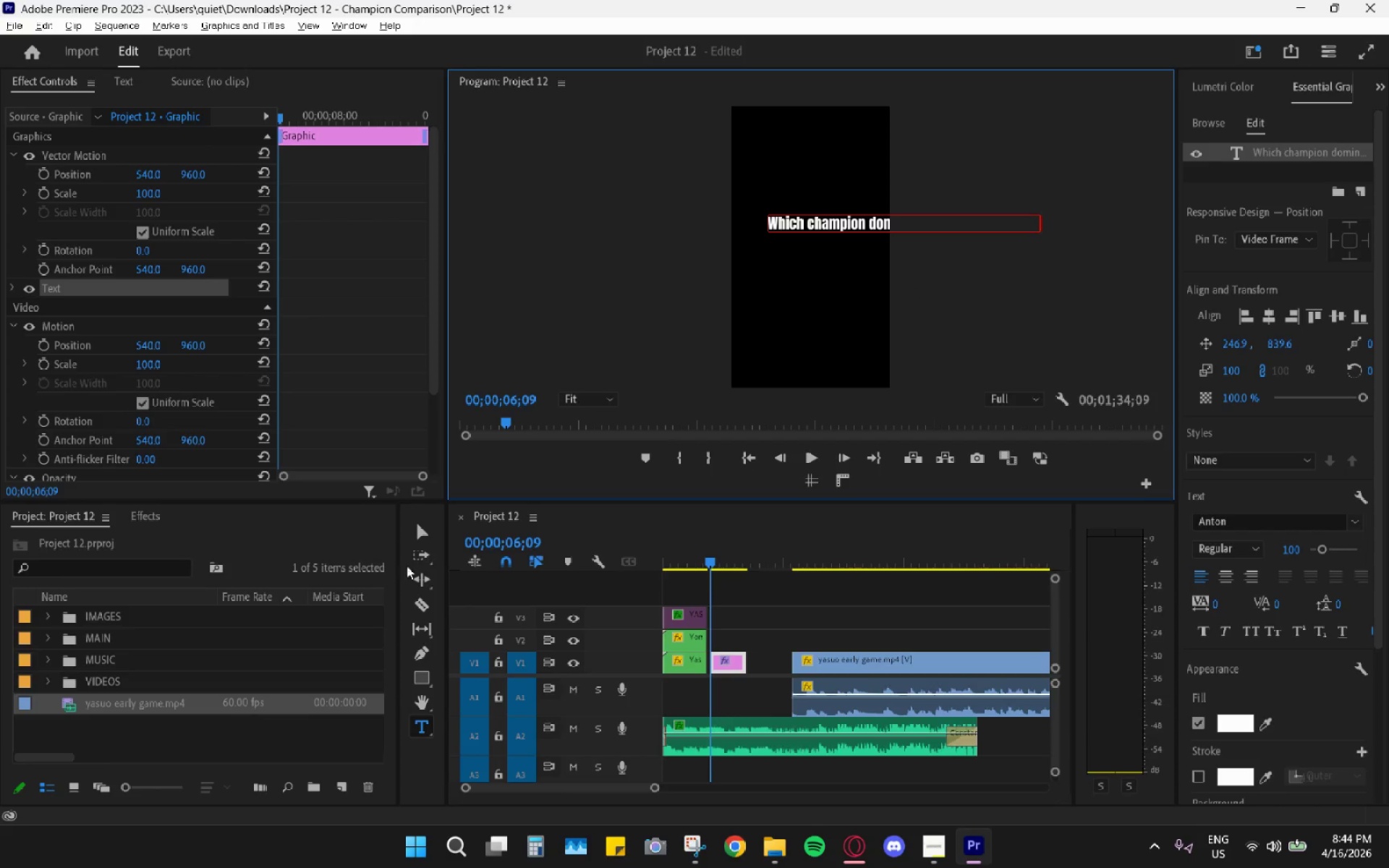 
left_click([420, 532])
 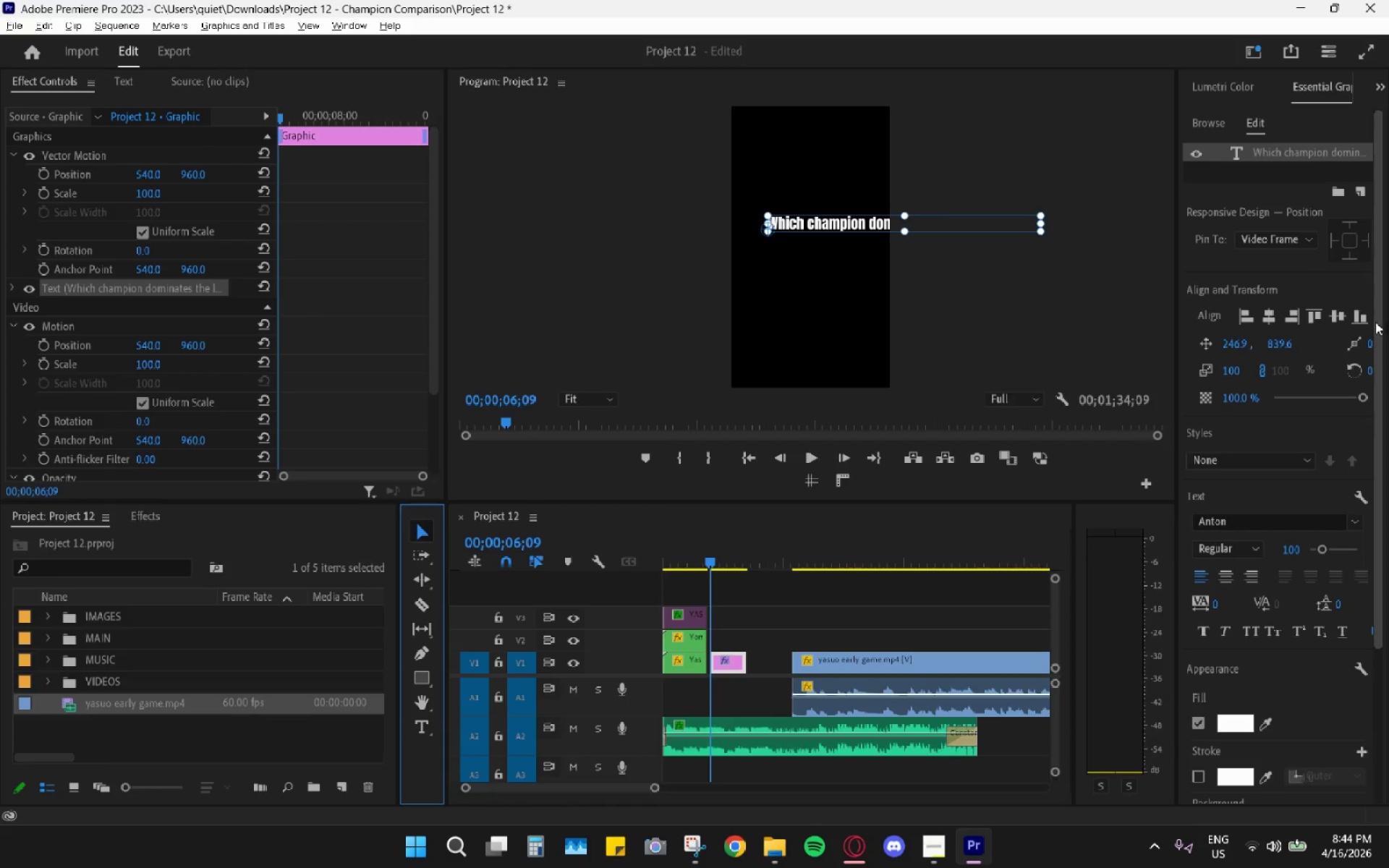 
left_click_drag(start_coordinate=[857, 228], to_coordinate=[754, 232])
 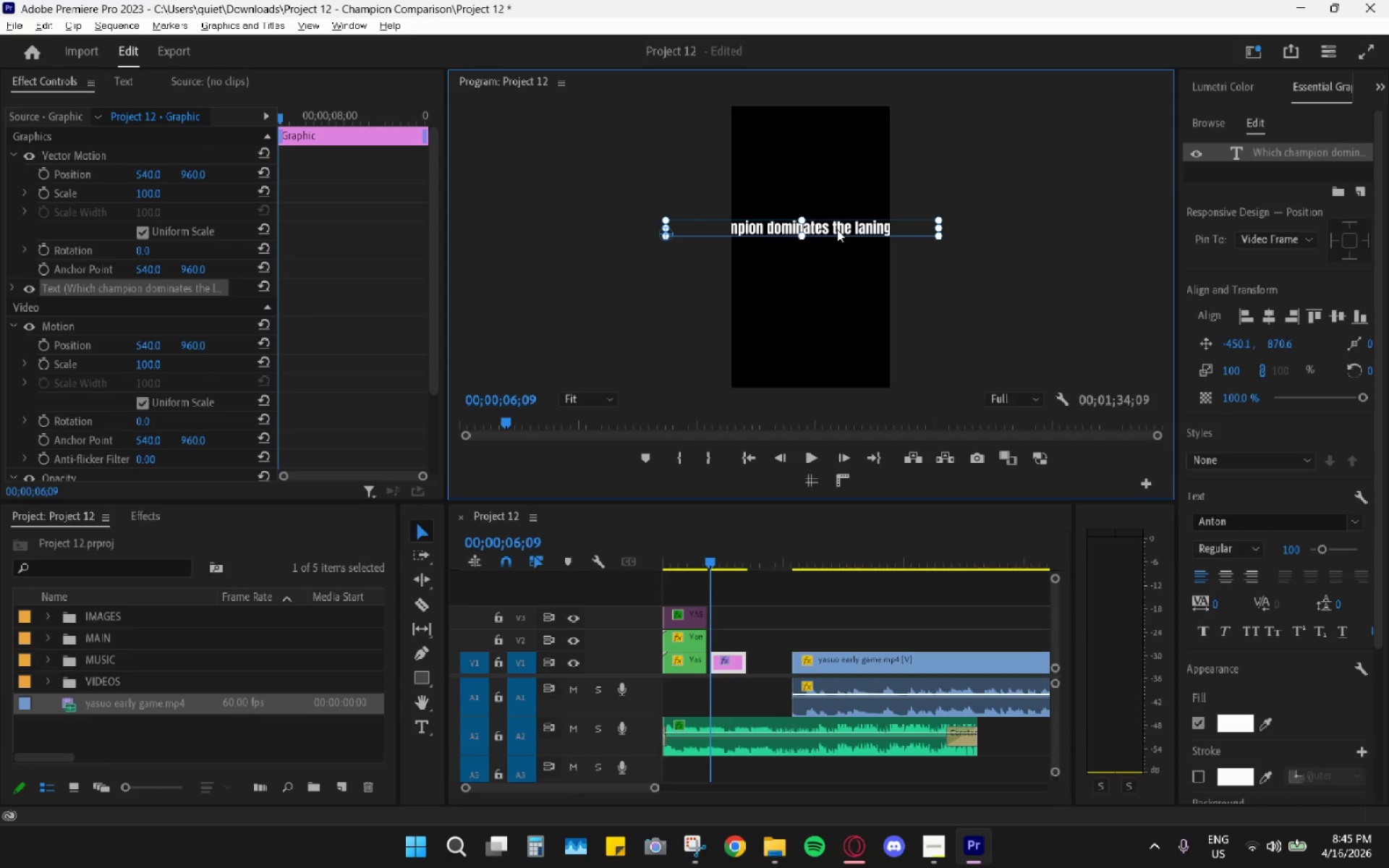 
left_click([829, 226])
 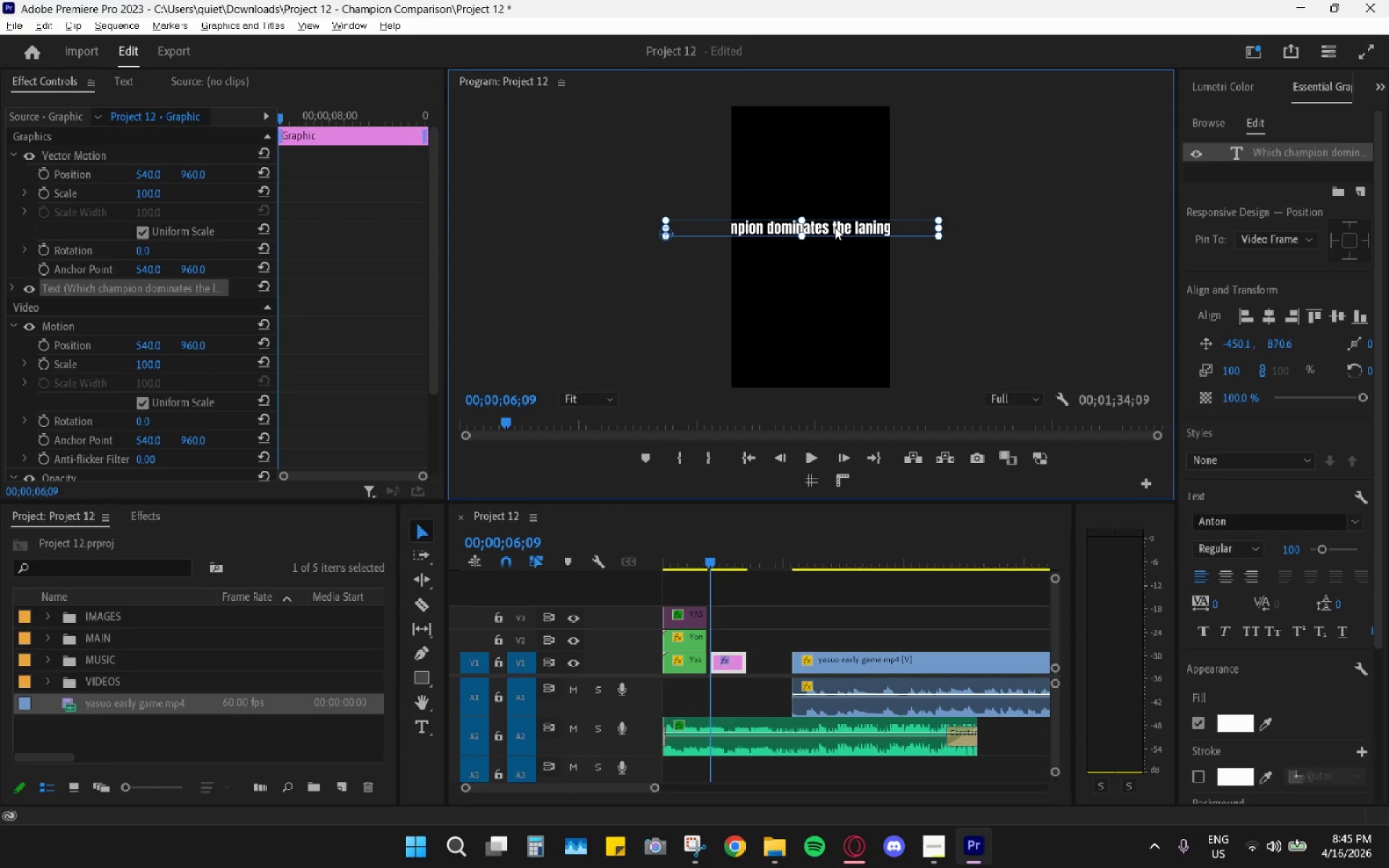 
double_click([835, 227])
 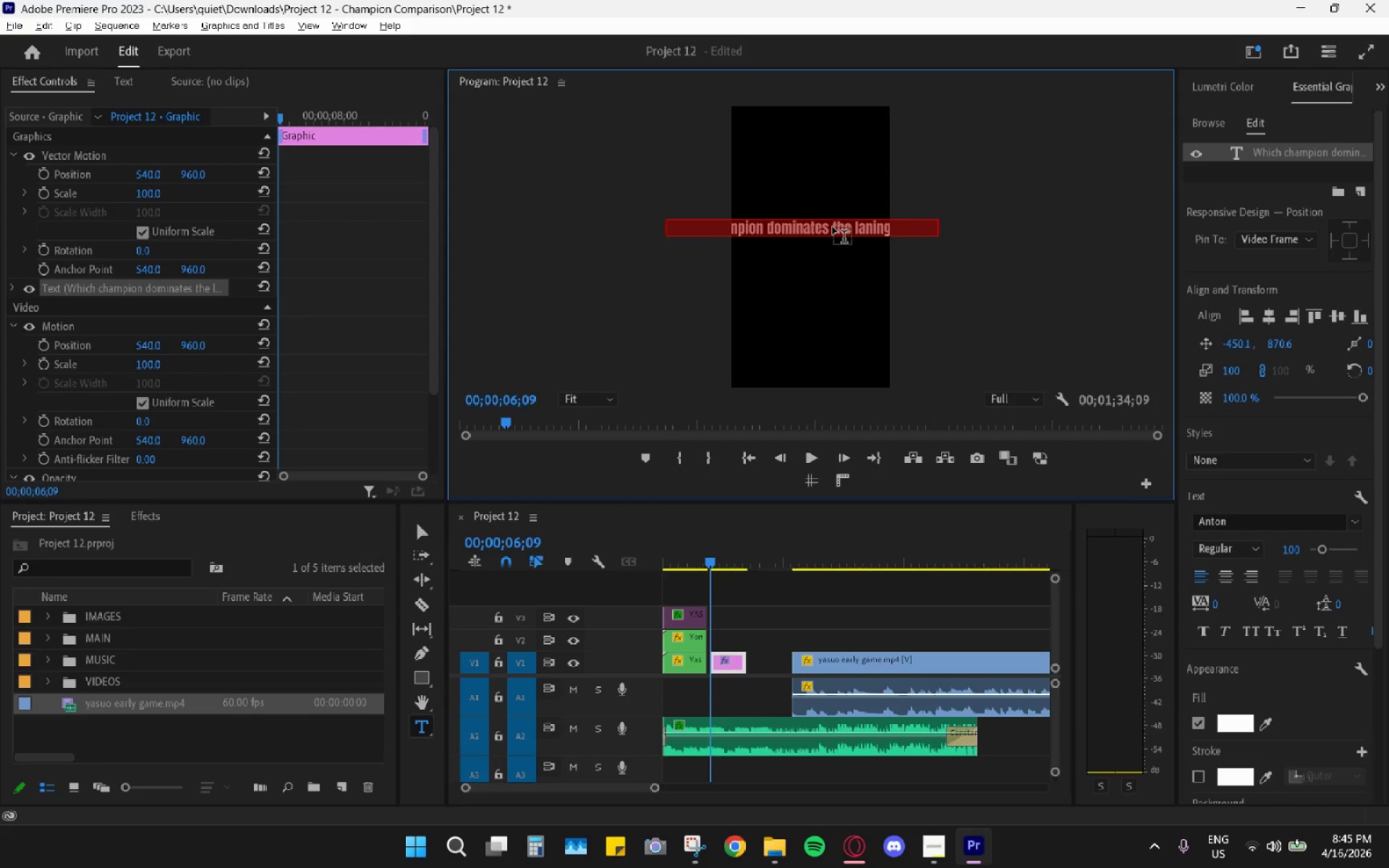 
triple_click([833, 227])
 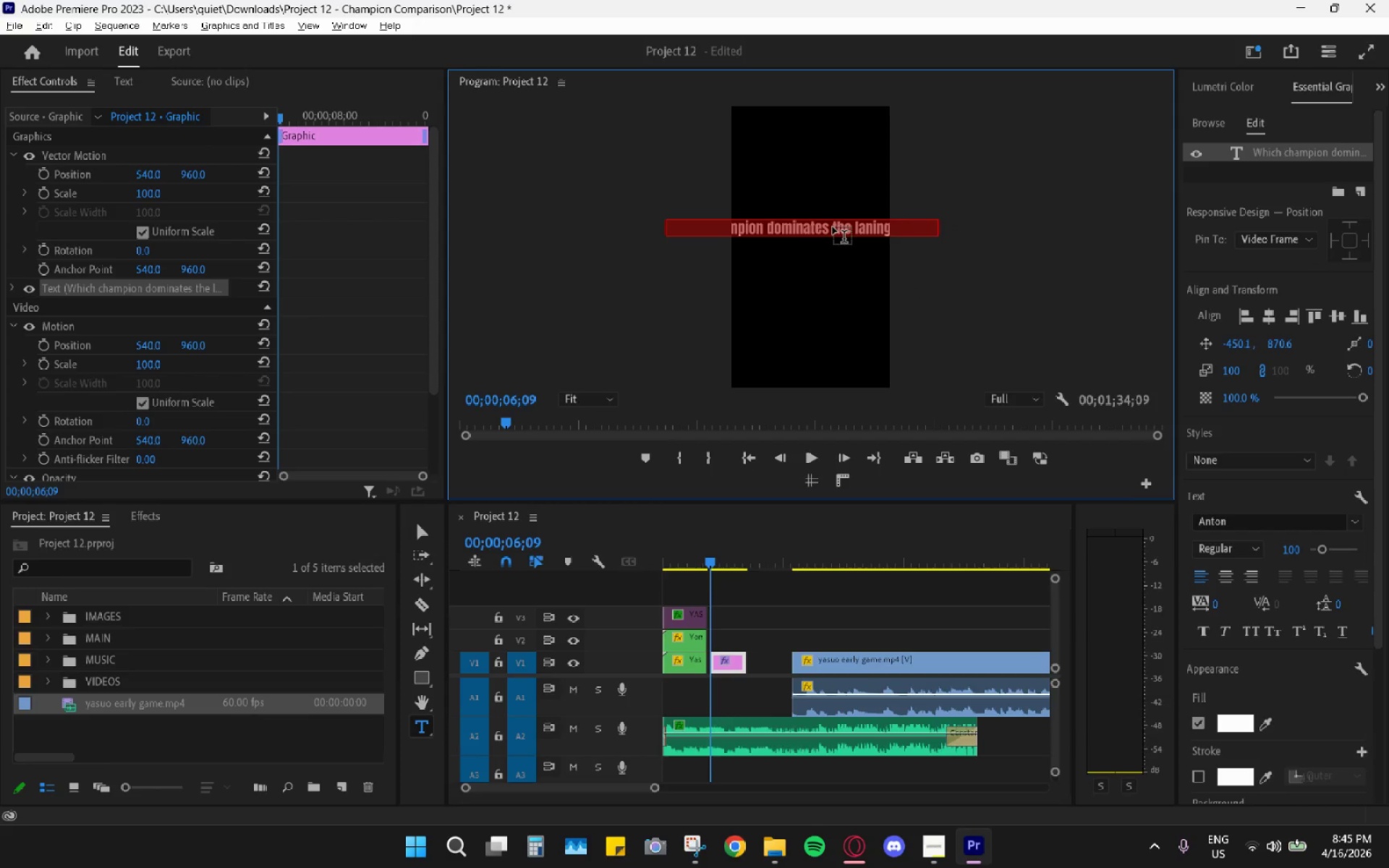 
triple_click([833, 227])
 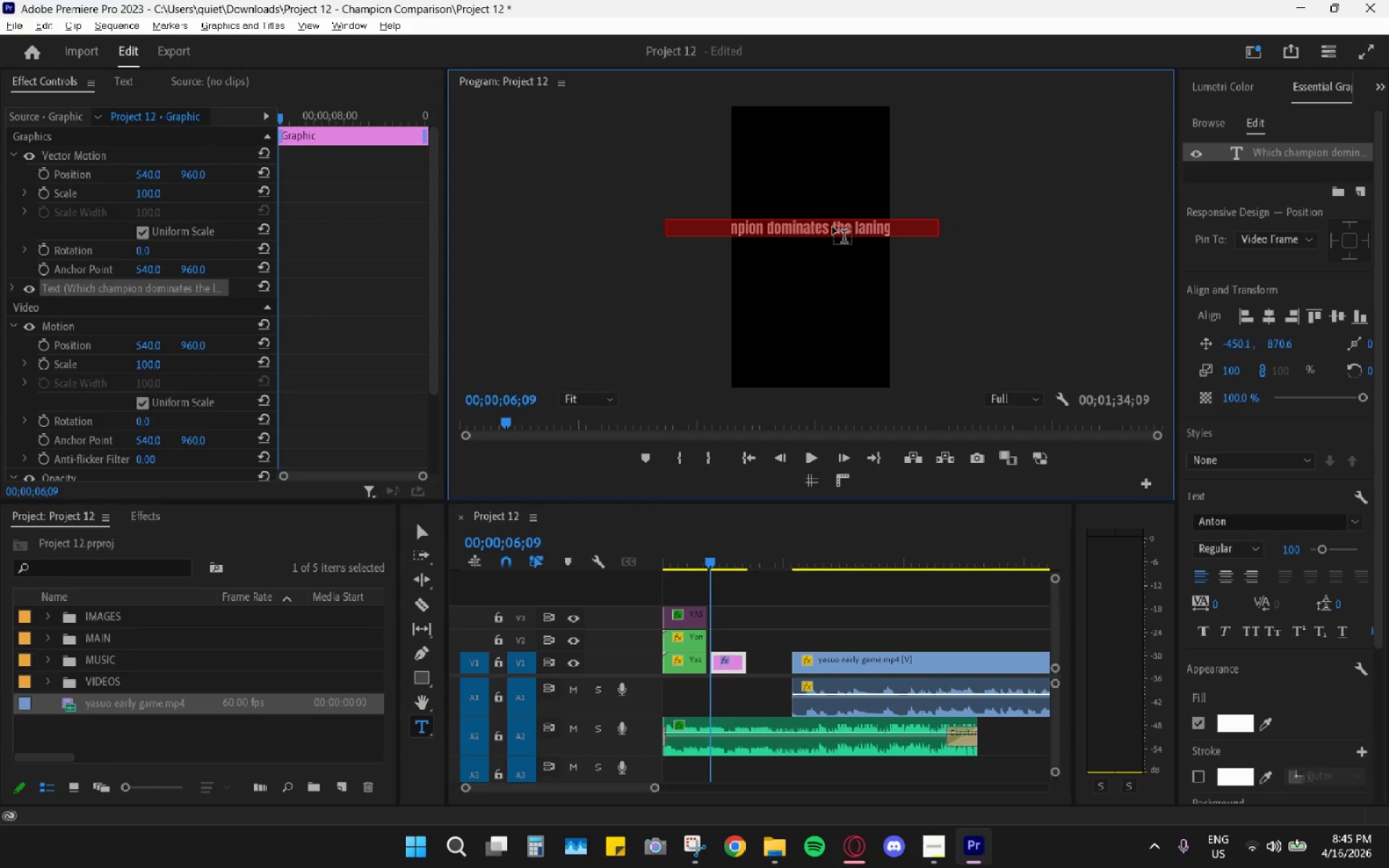 
triple_click([833, 227])
 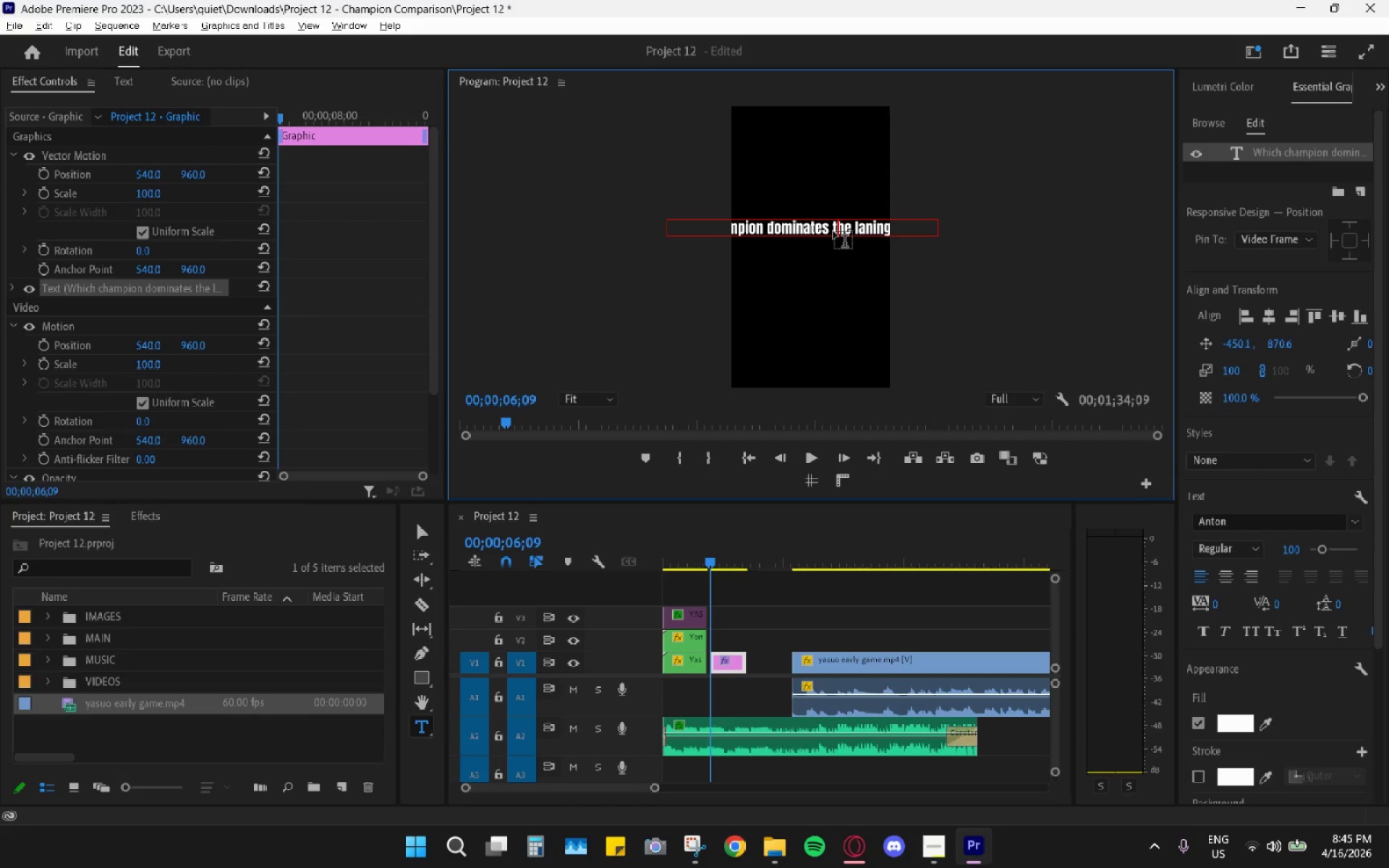 
left_click([831, 231])
 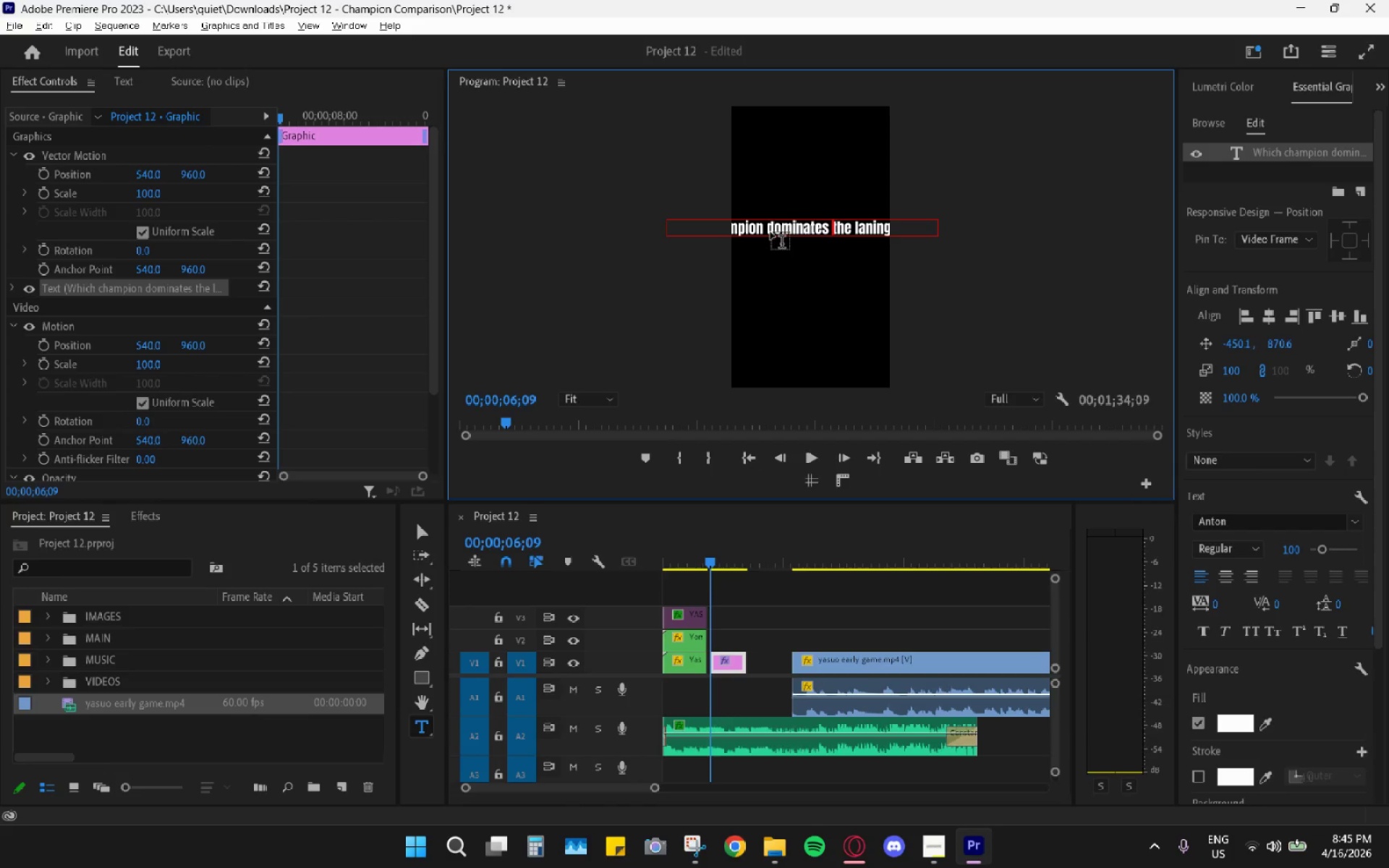 
left_click([768, 229])
 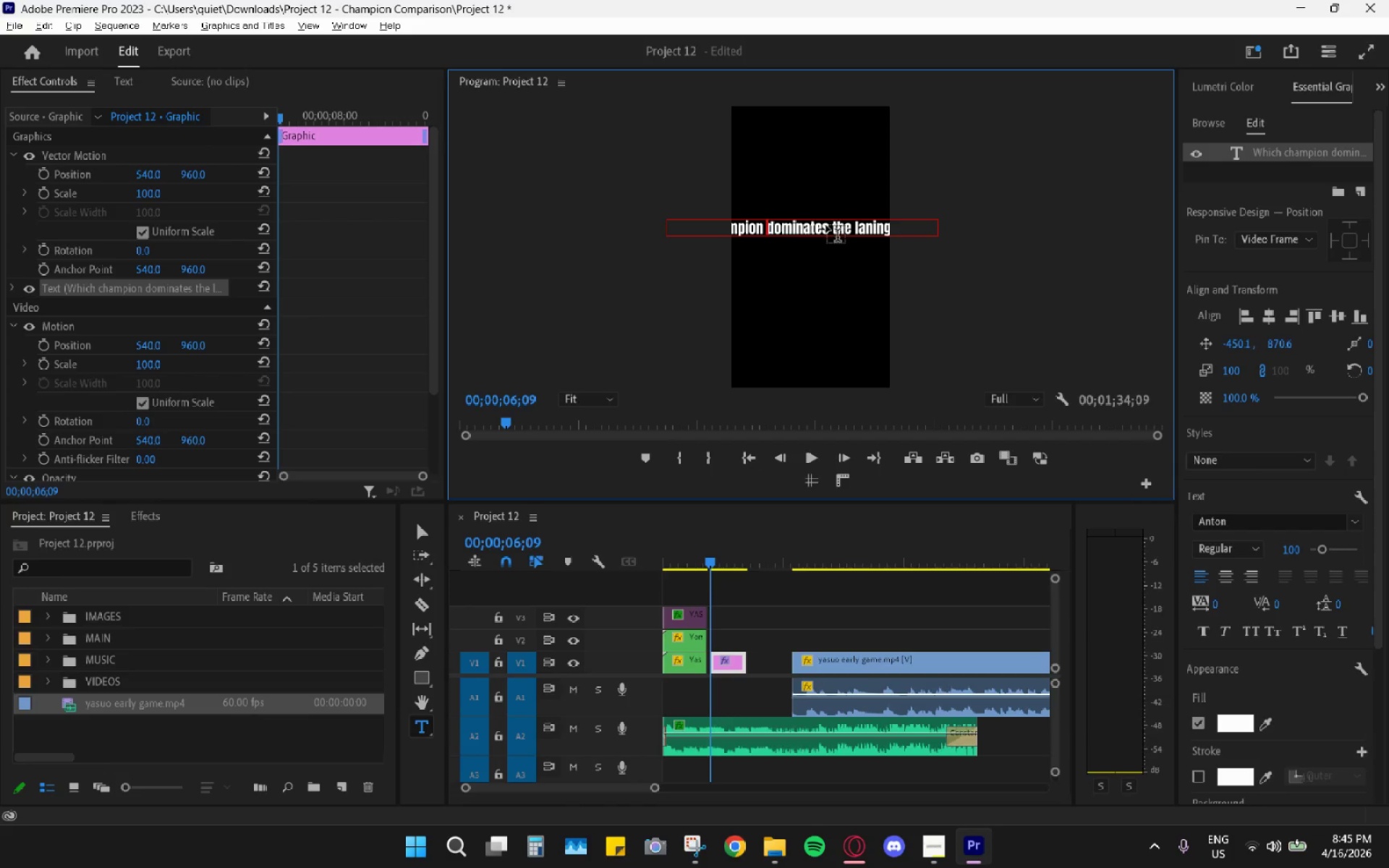 
left_click_drag(start_coordinate=[831, 228], to_coordinate=[833, 234])
 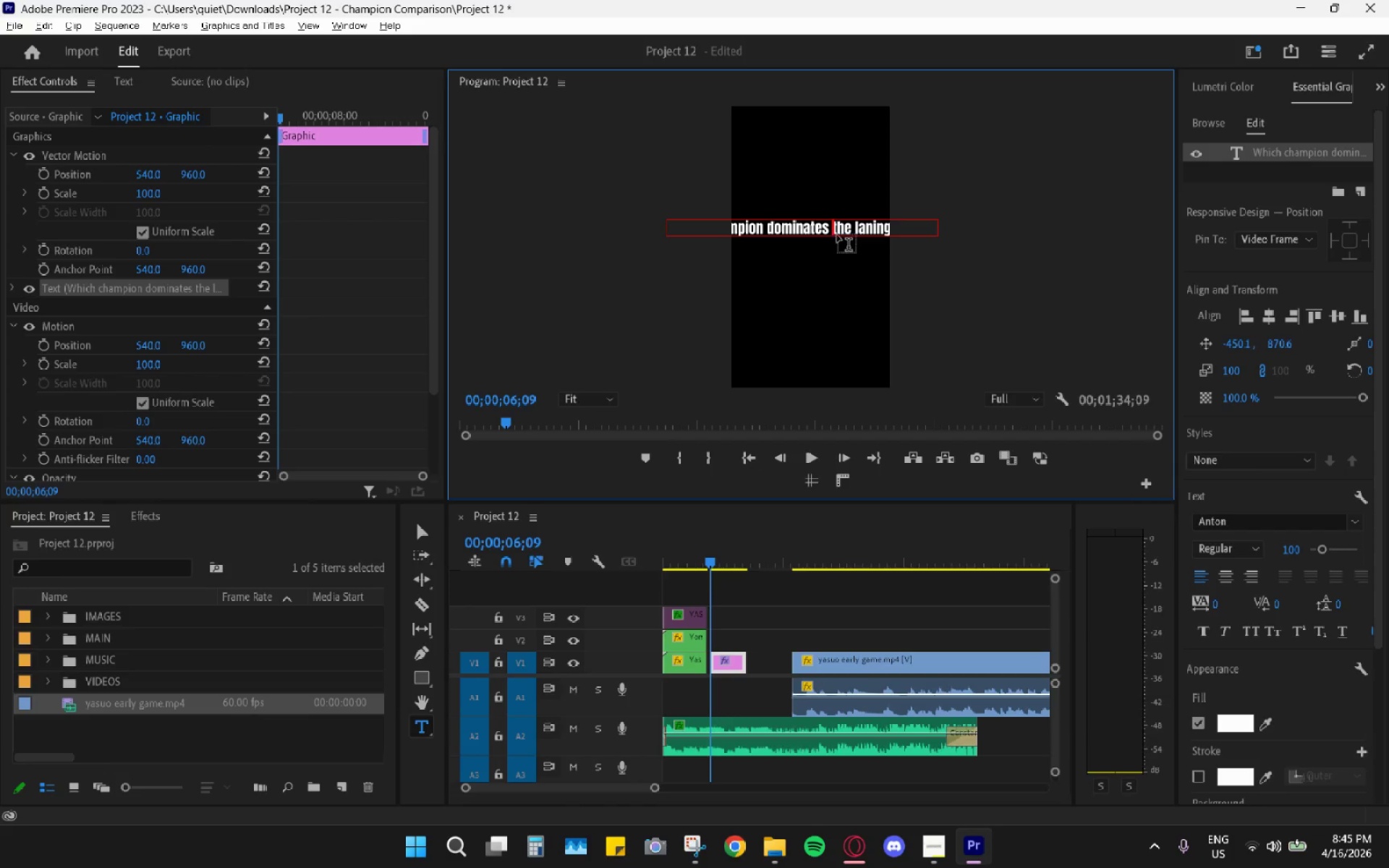 
key(Backspace)
 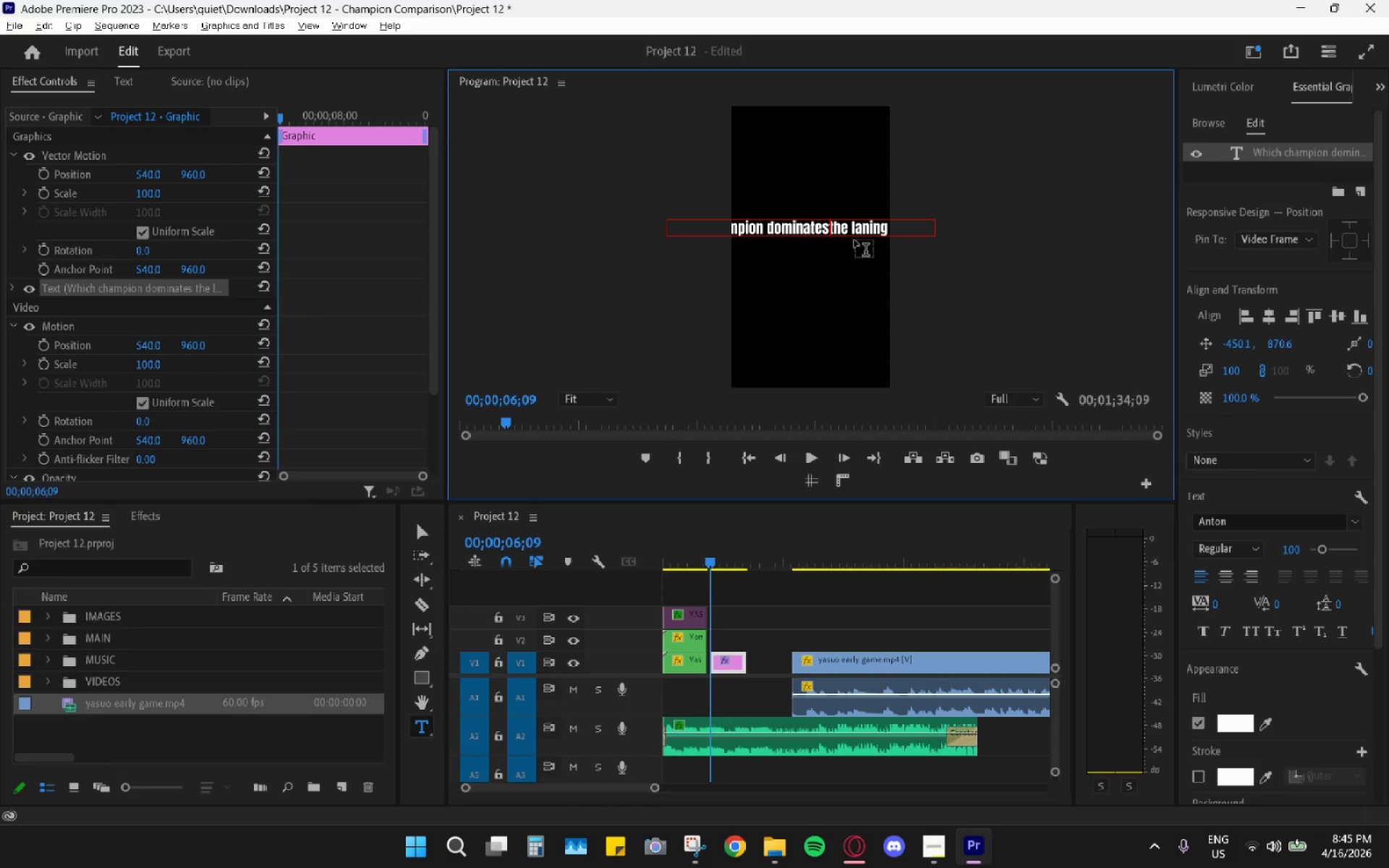 
key(Enter)
 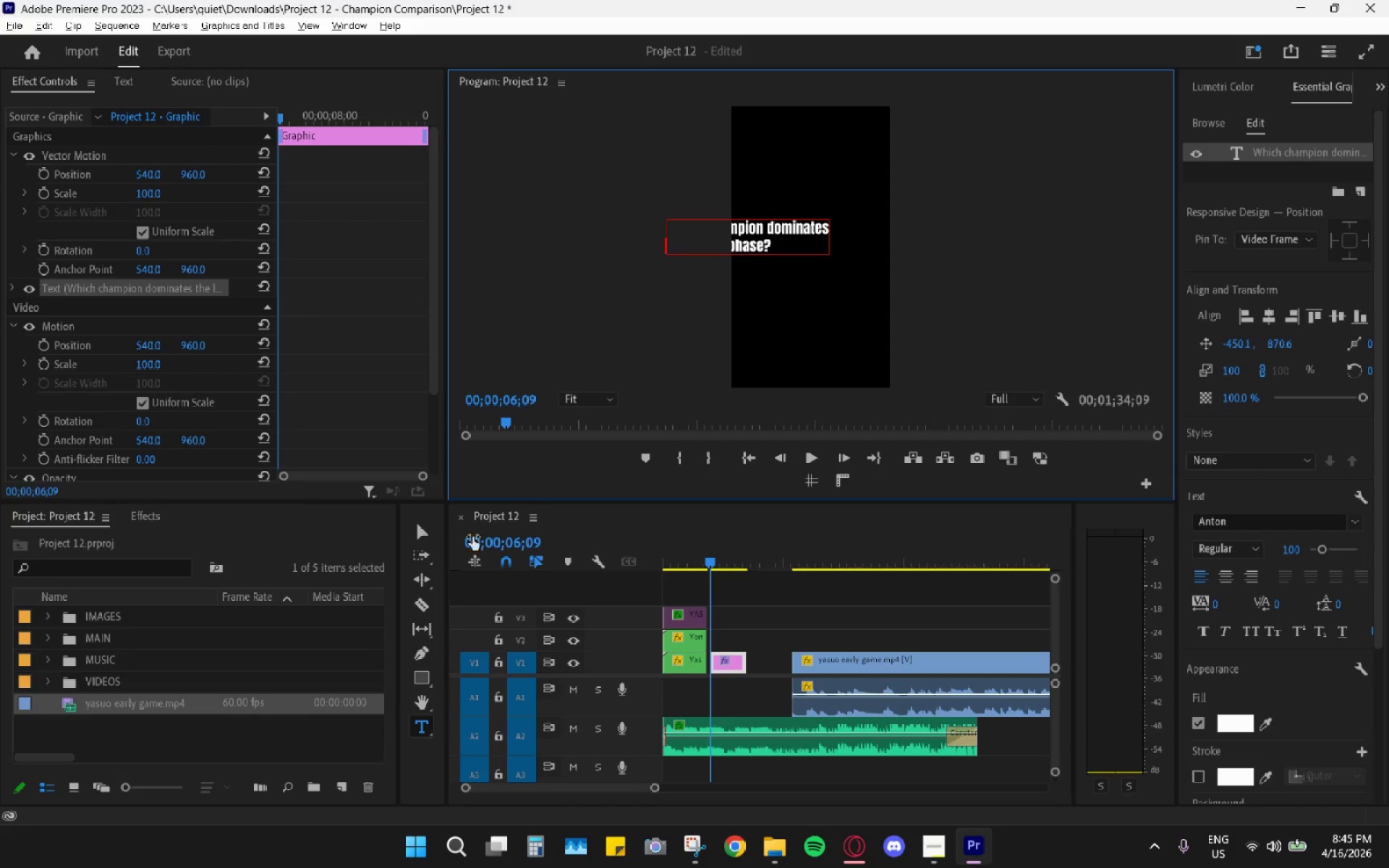 
left_click([424, 522])
 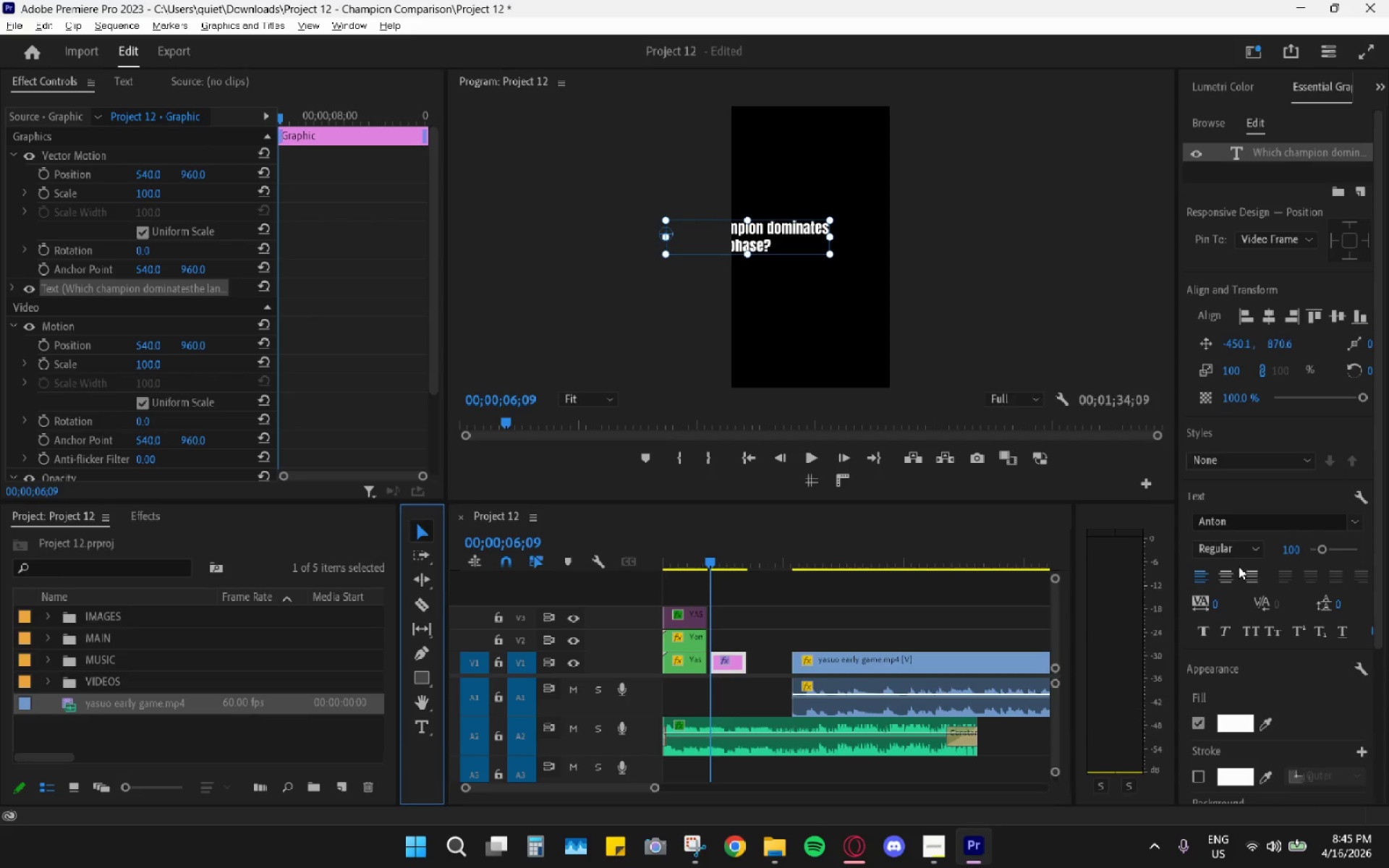 
left_click([1230, 569])
 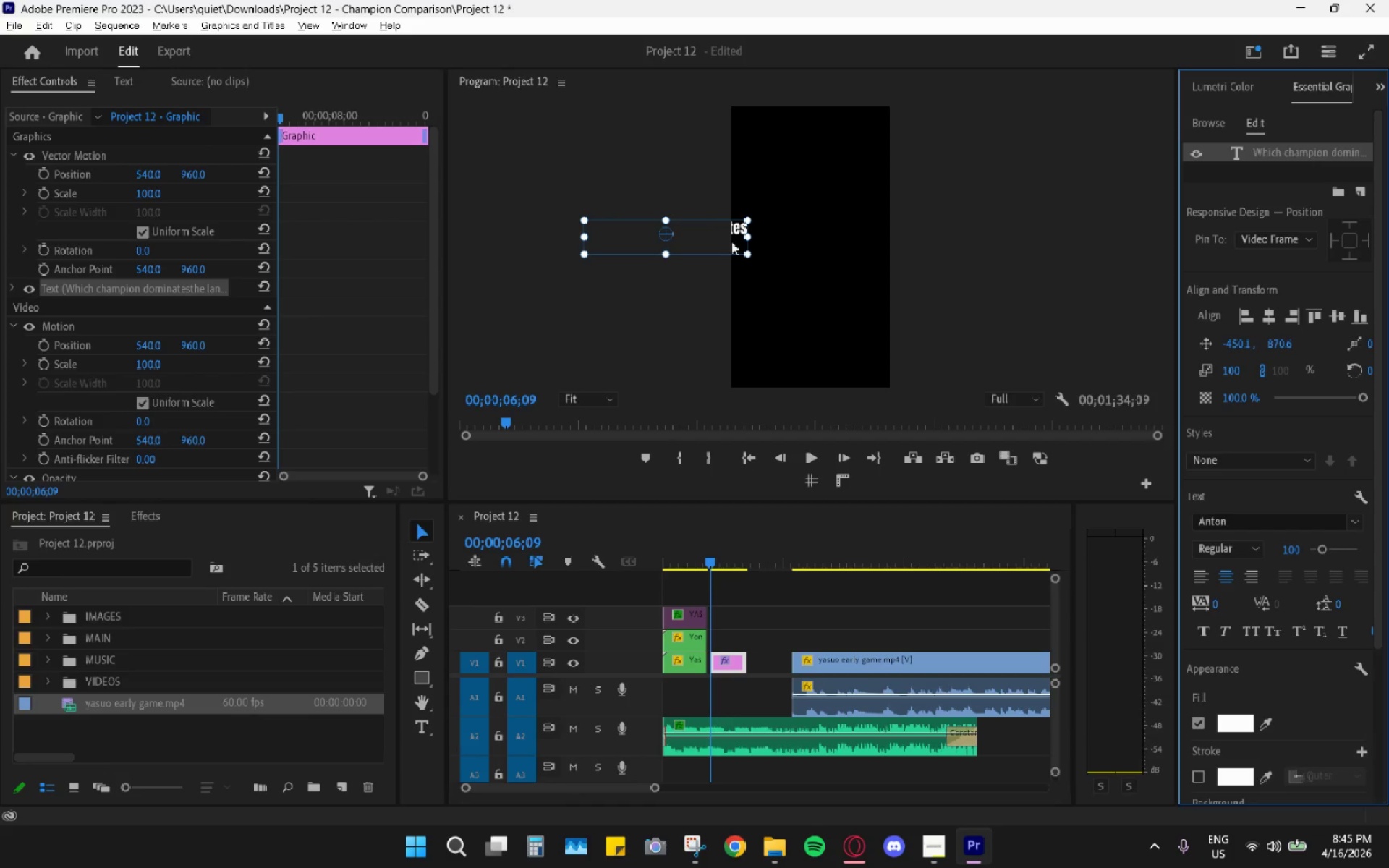 
left_click_drag(start_coordinate=[720, 239], to_coordinate=[861, 226])
 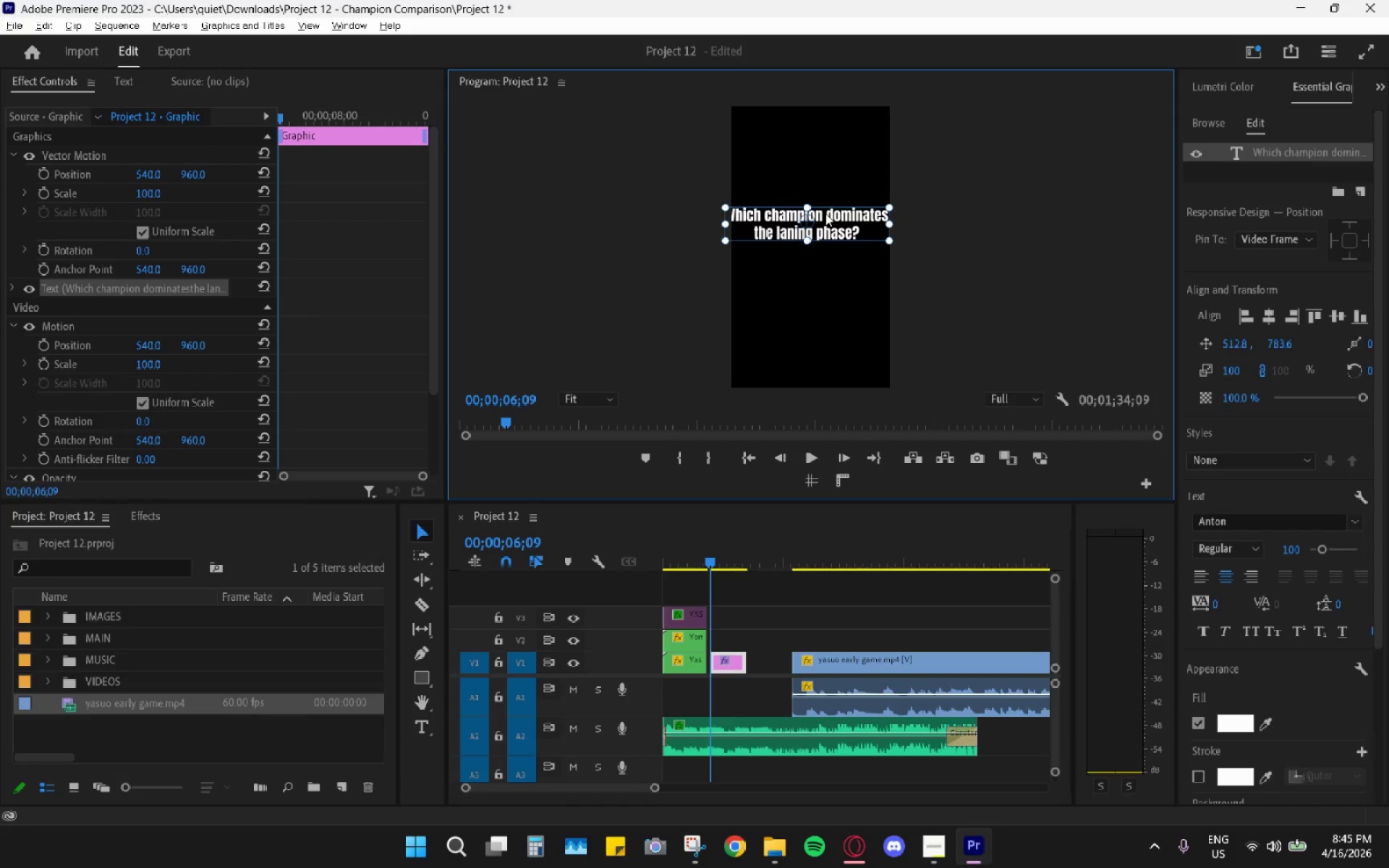 
double_click([825, 213])
 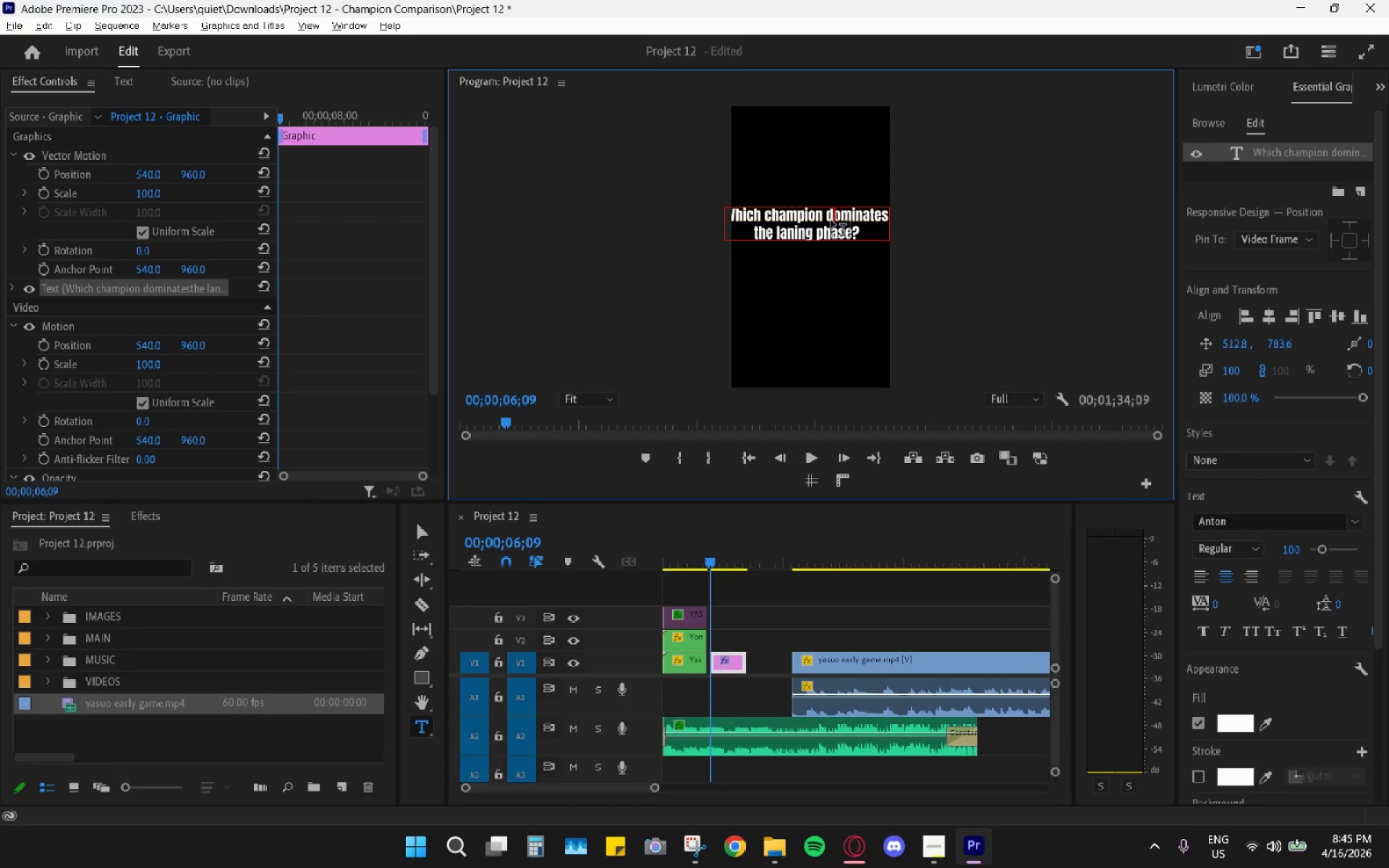 
double_click([826, 223])
 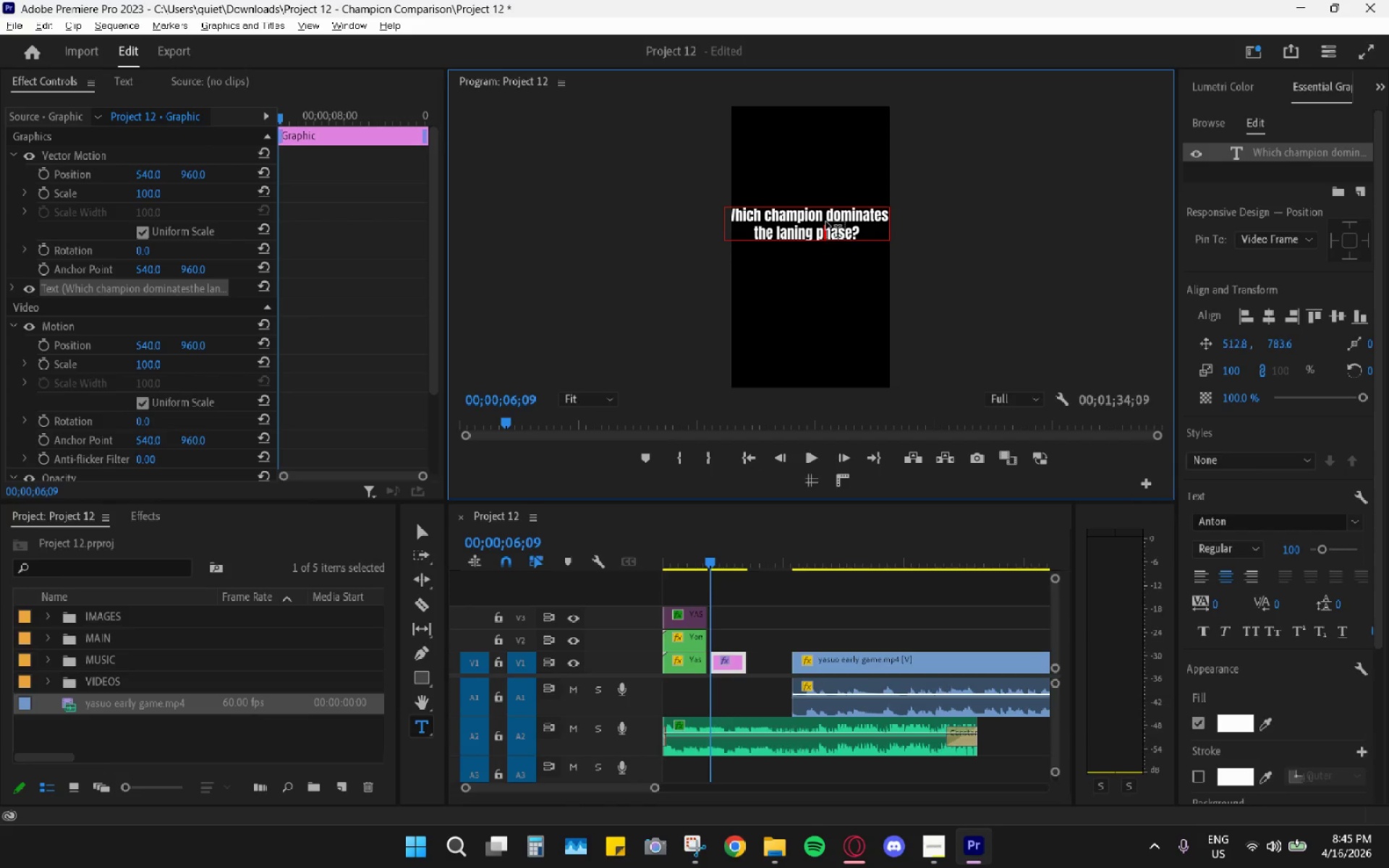 
left_click([826, 221])
 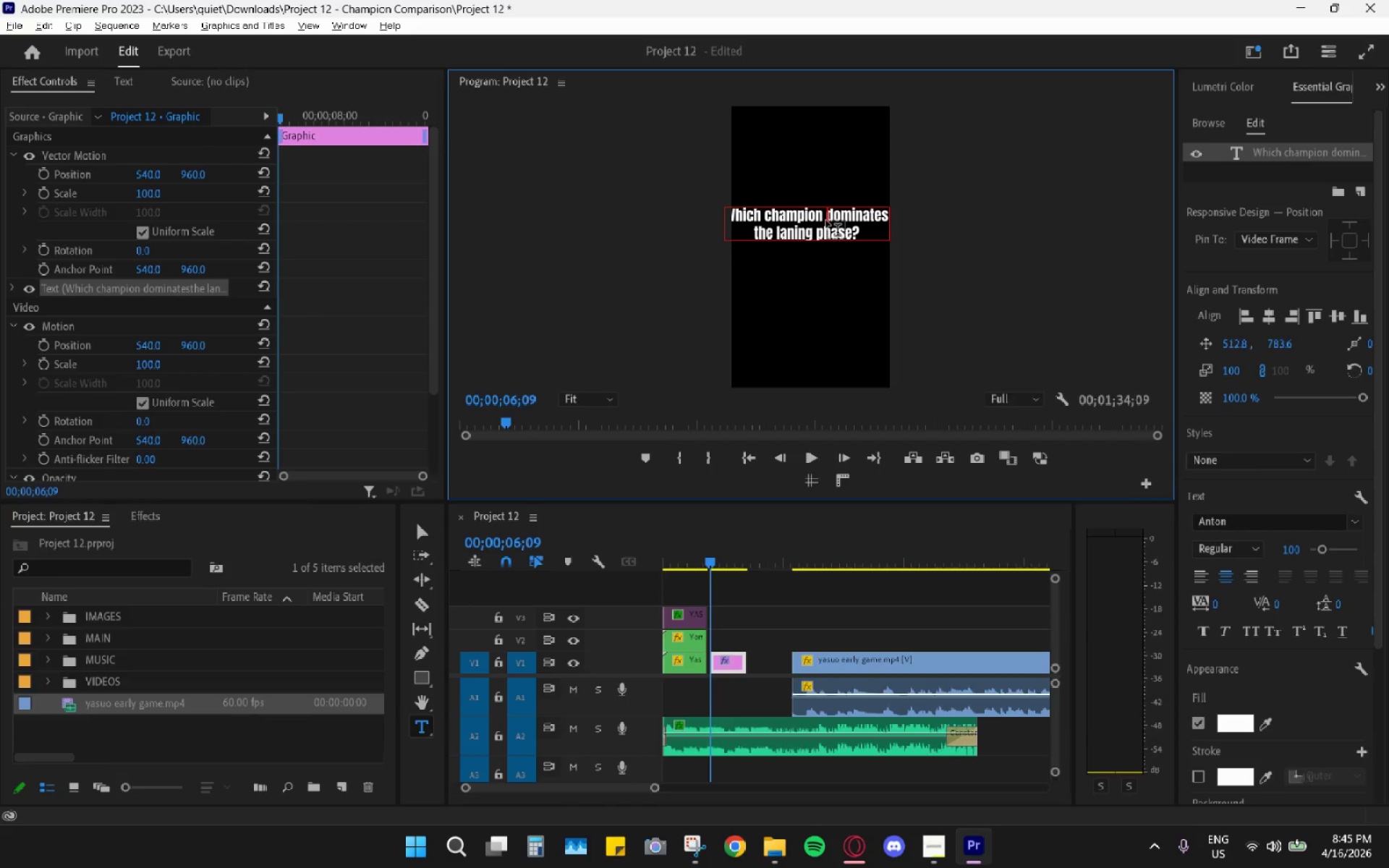 
key(Backspace)
 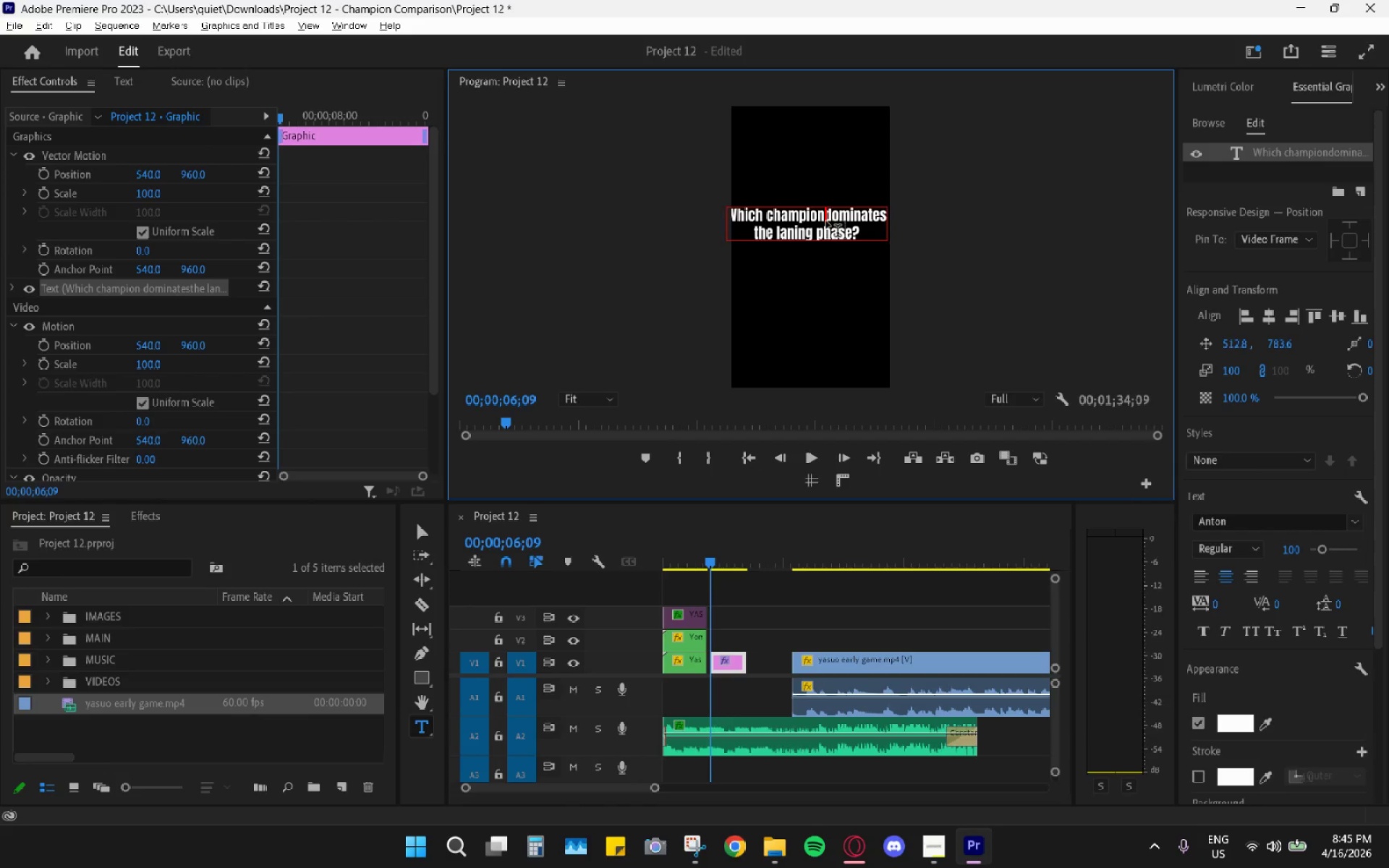 
key(Enter)
 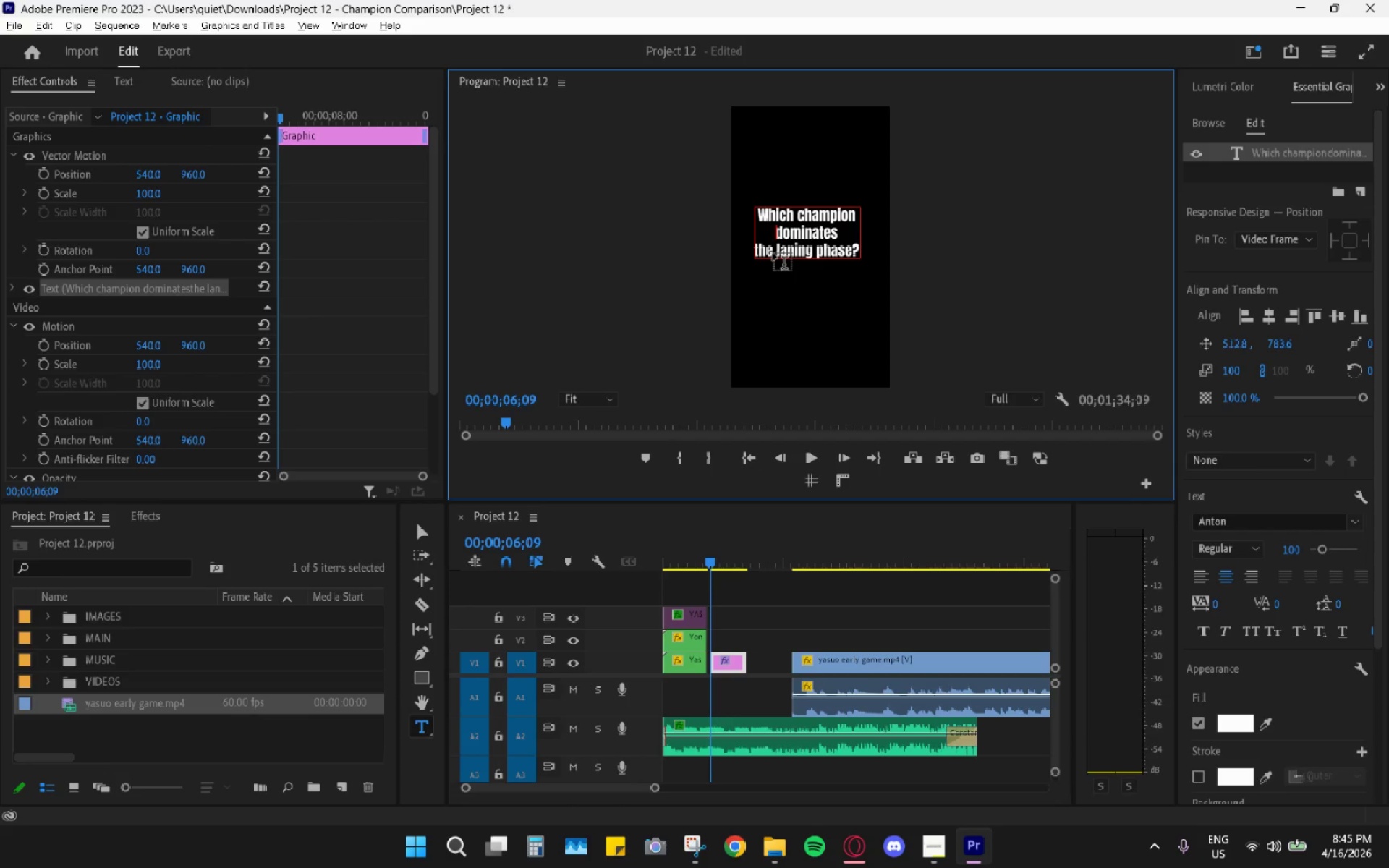 
left_click([770, 252])
 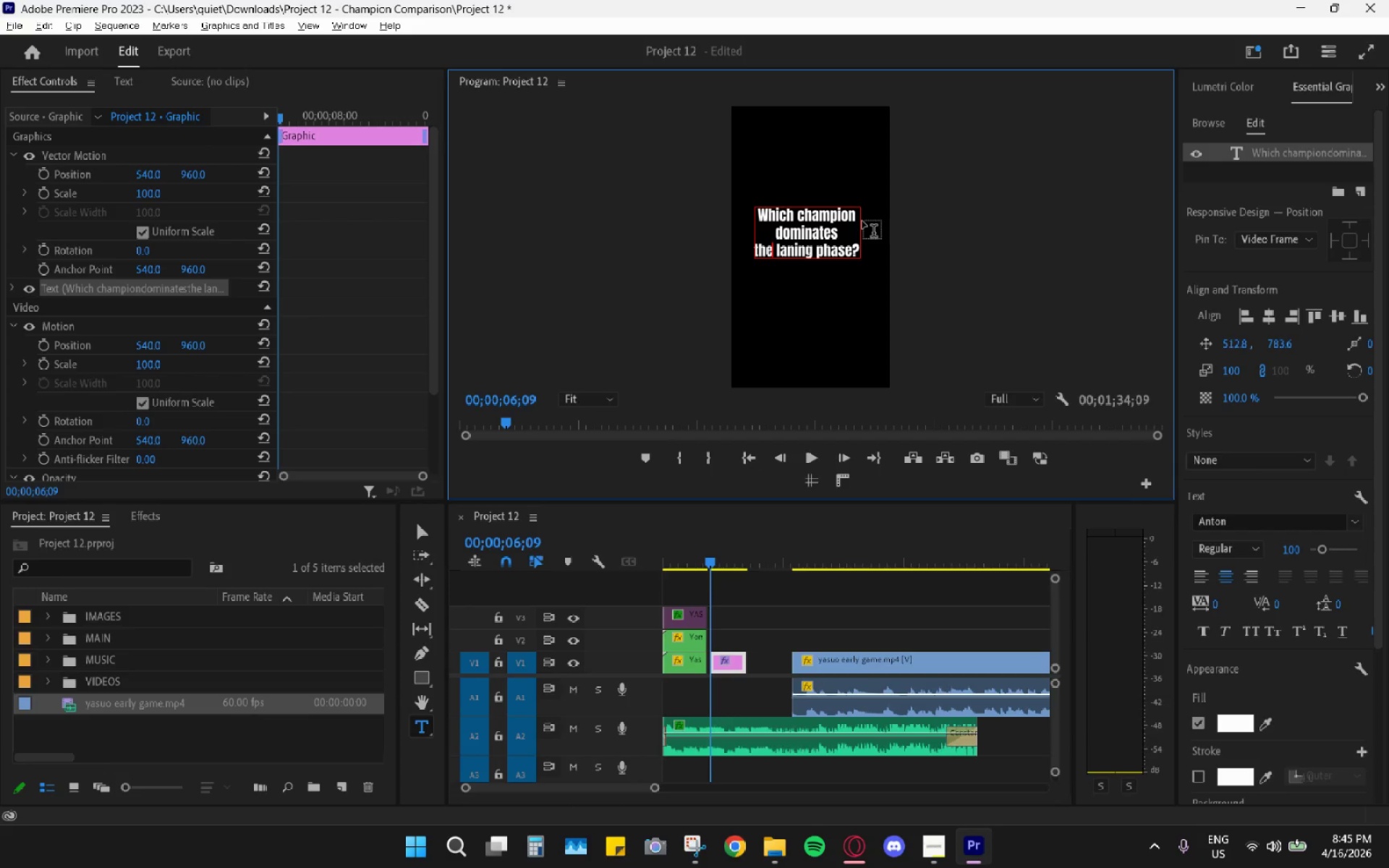 
key(ArrowLeft)
 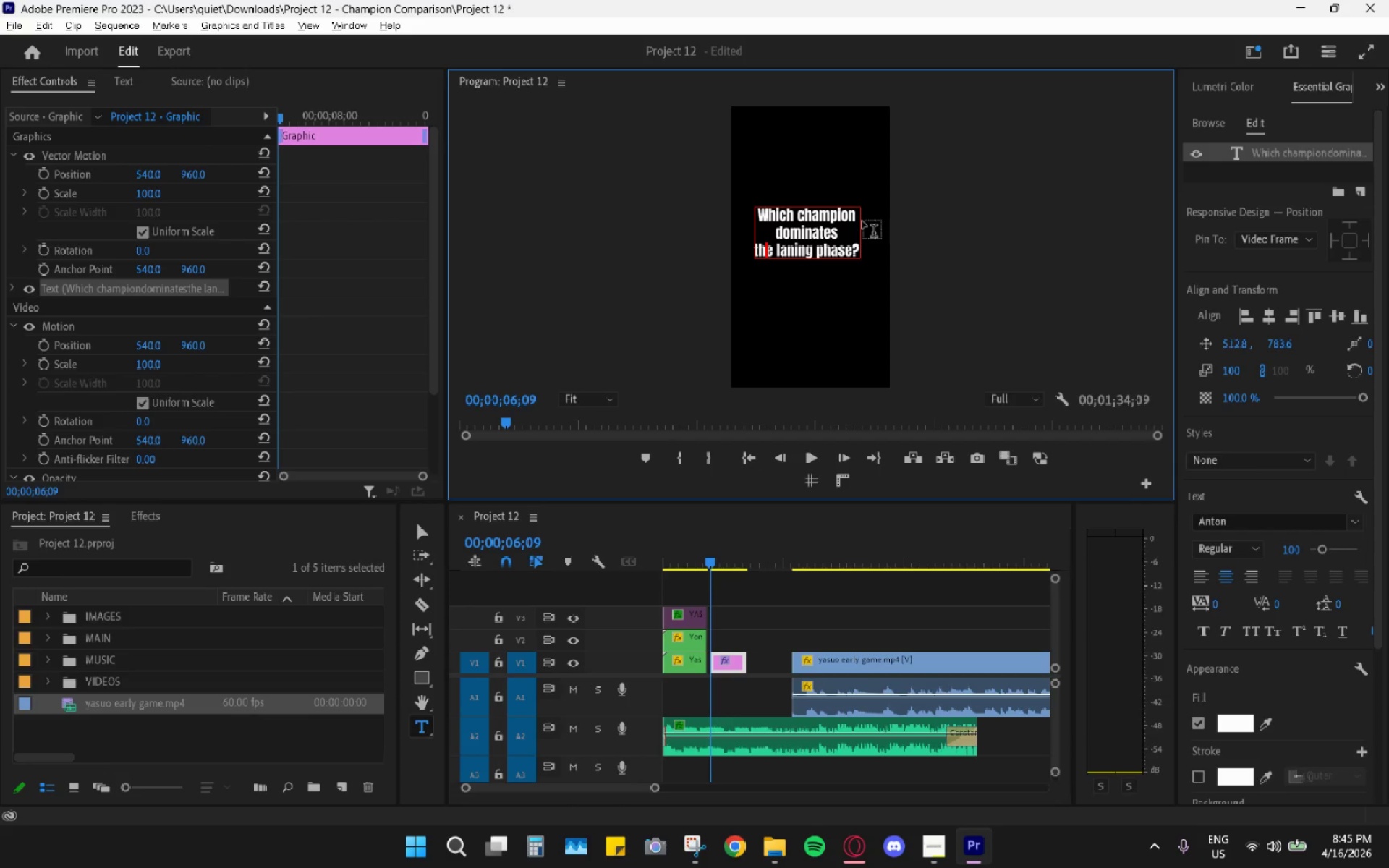 
key(ArrowLeft)
 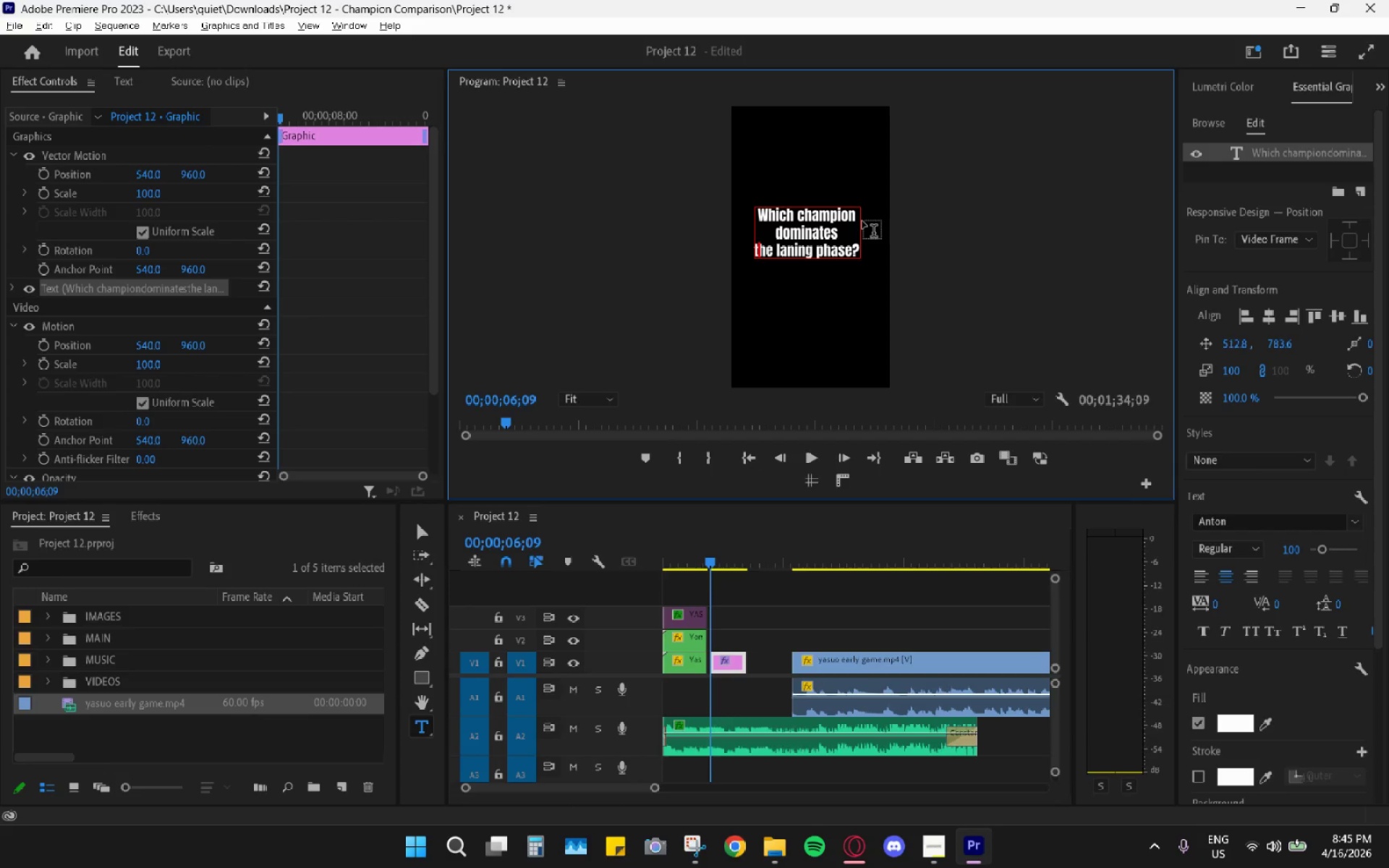 
key(ArrowLeft)
 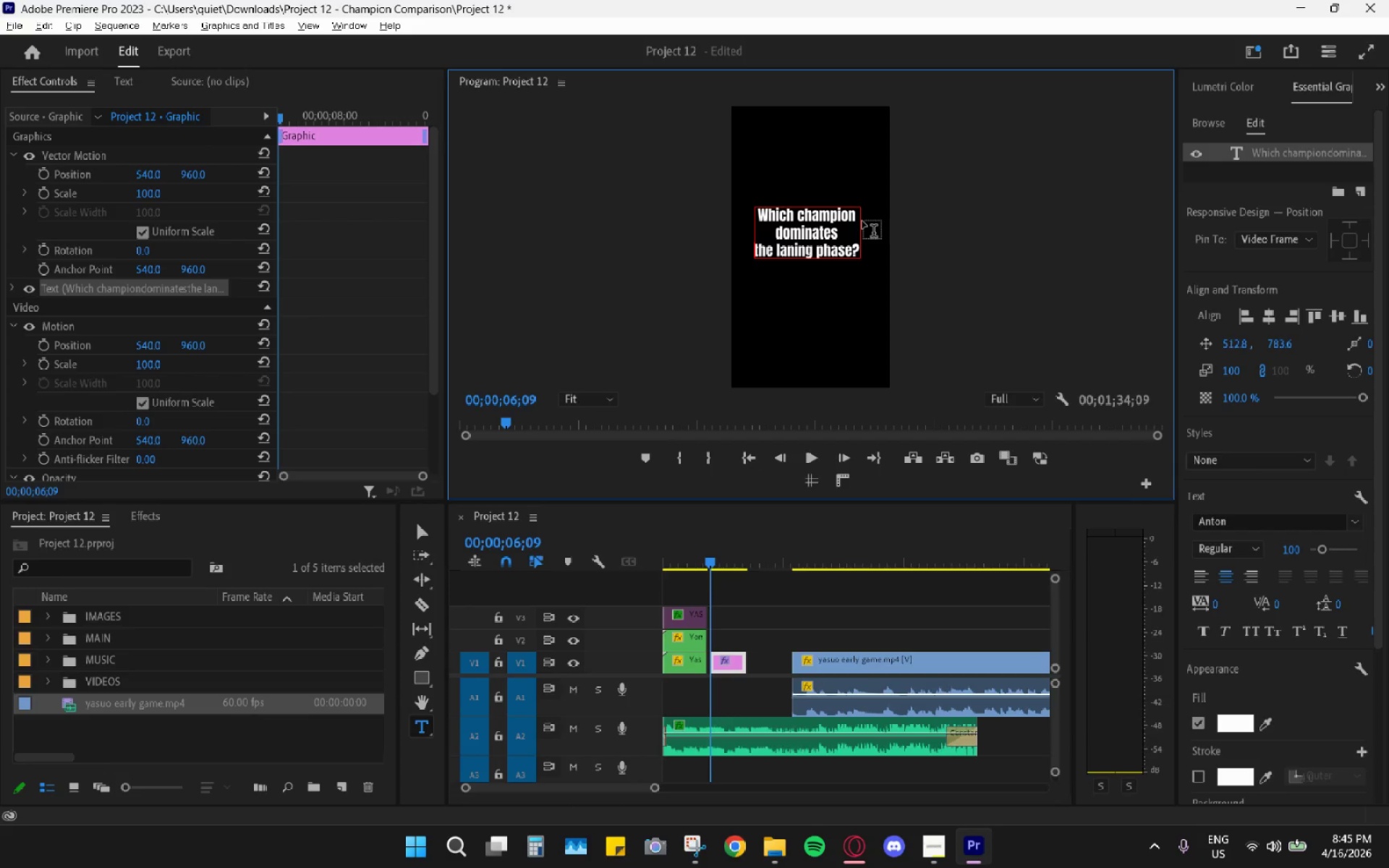 
key(Backspace)
 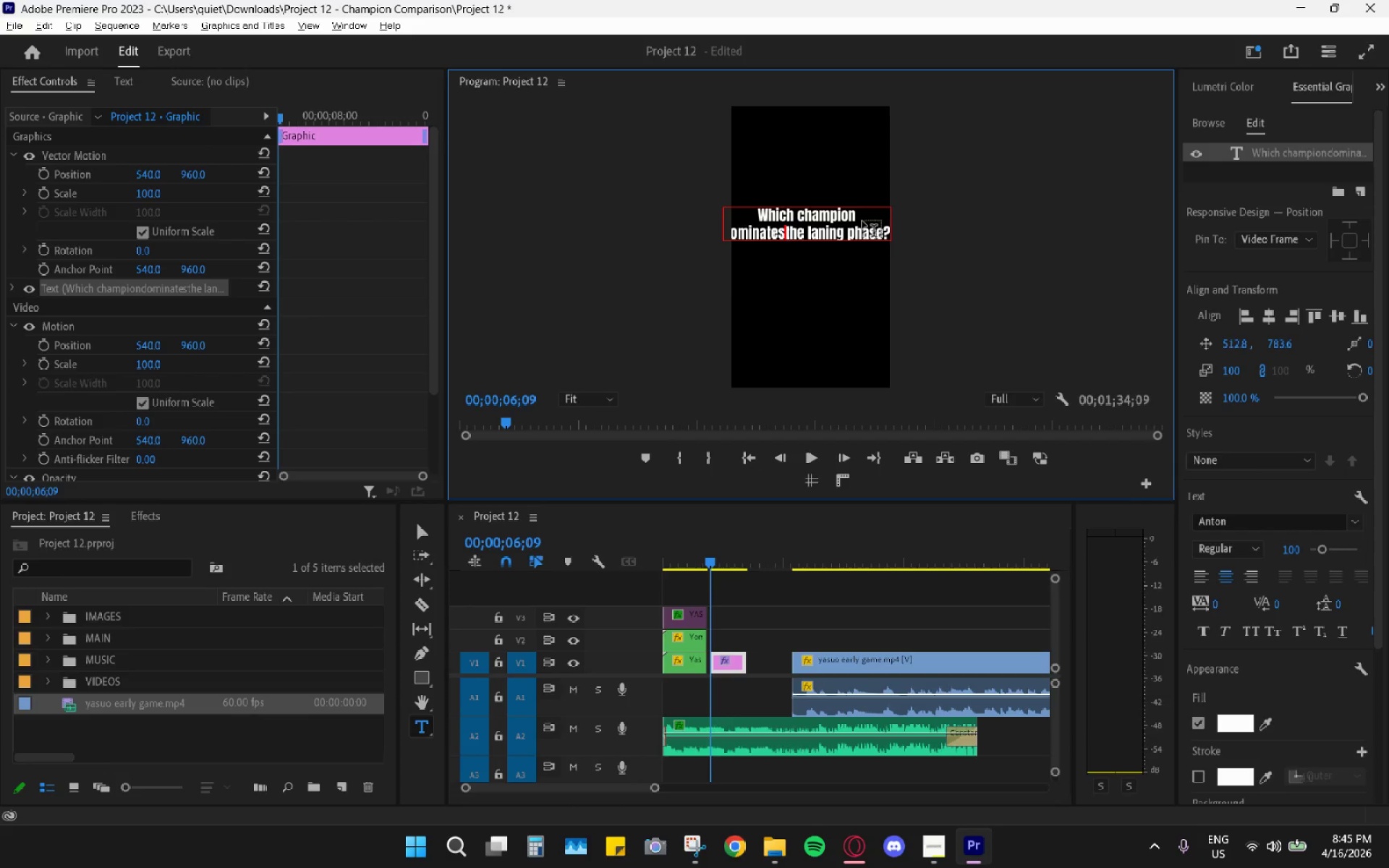 
key(Space)
 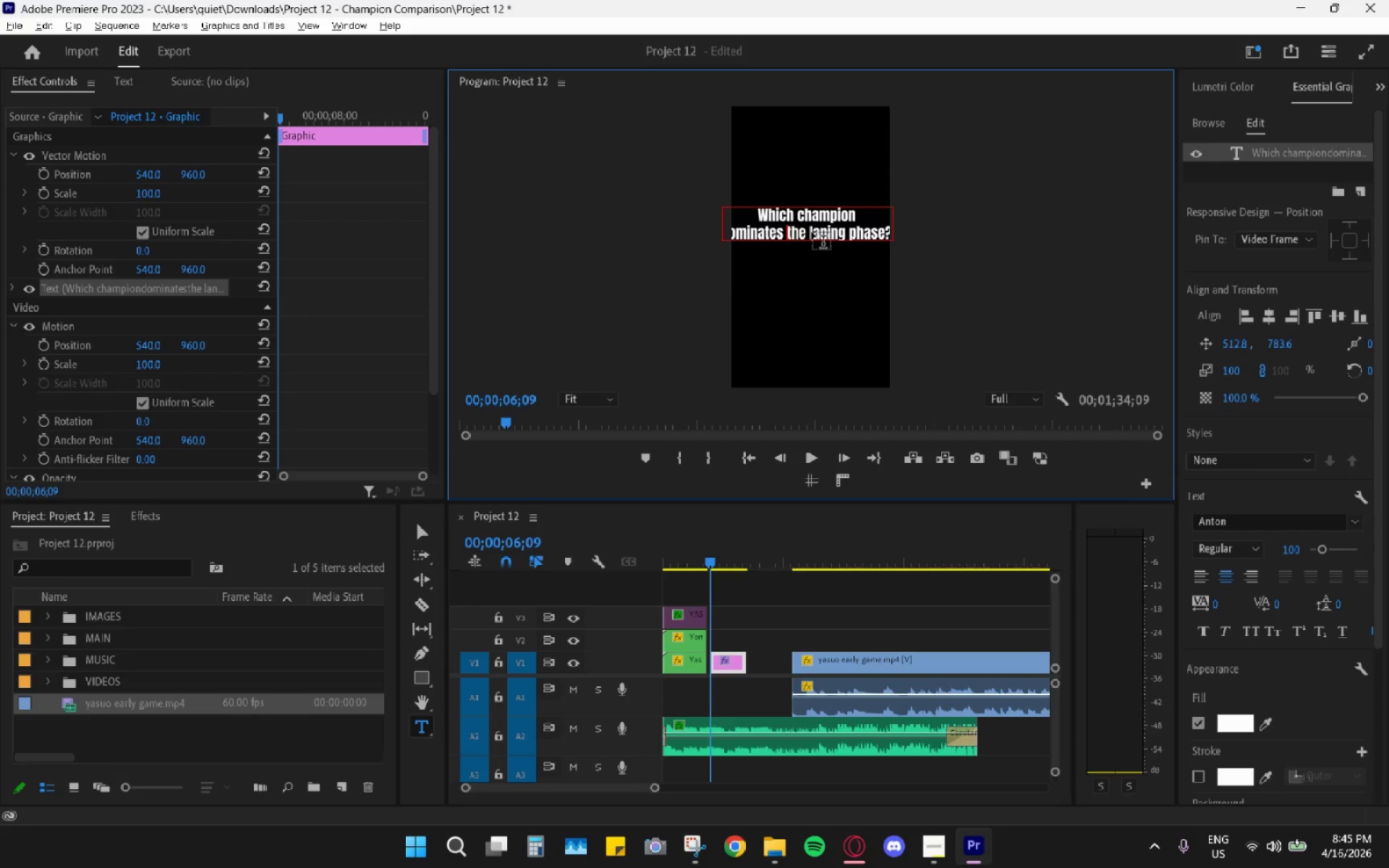 
left_click([812, 232])
 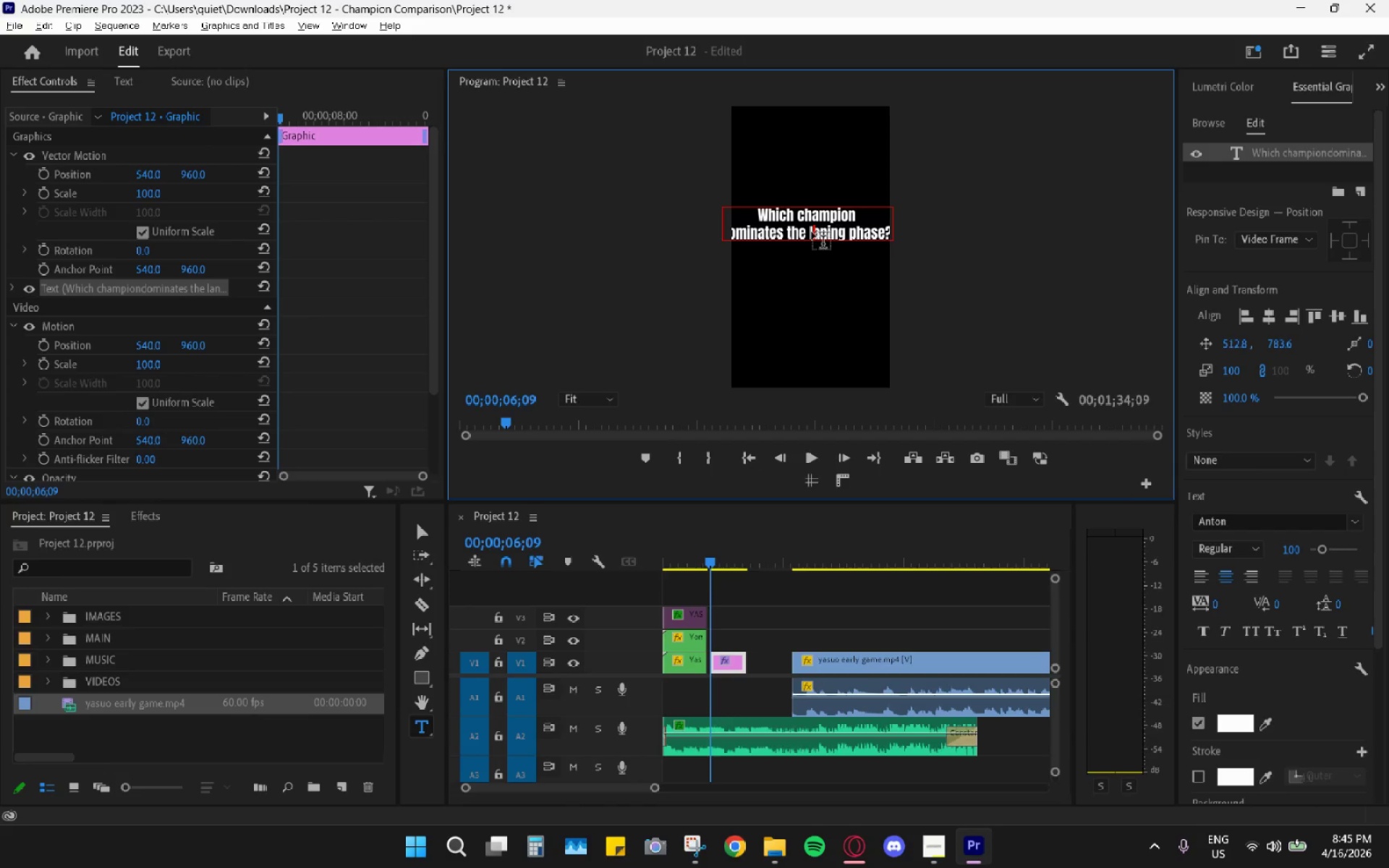 
left_click([812, 232])
 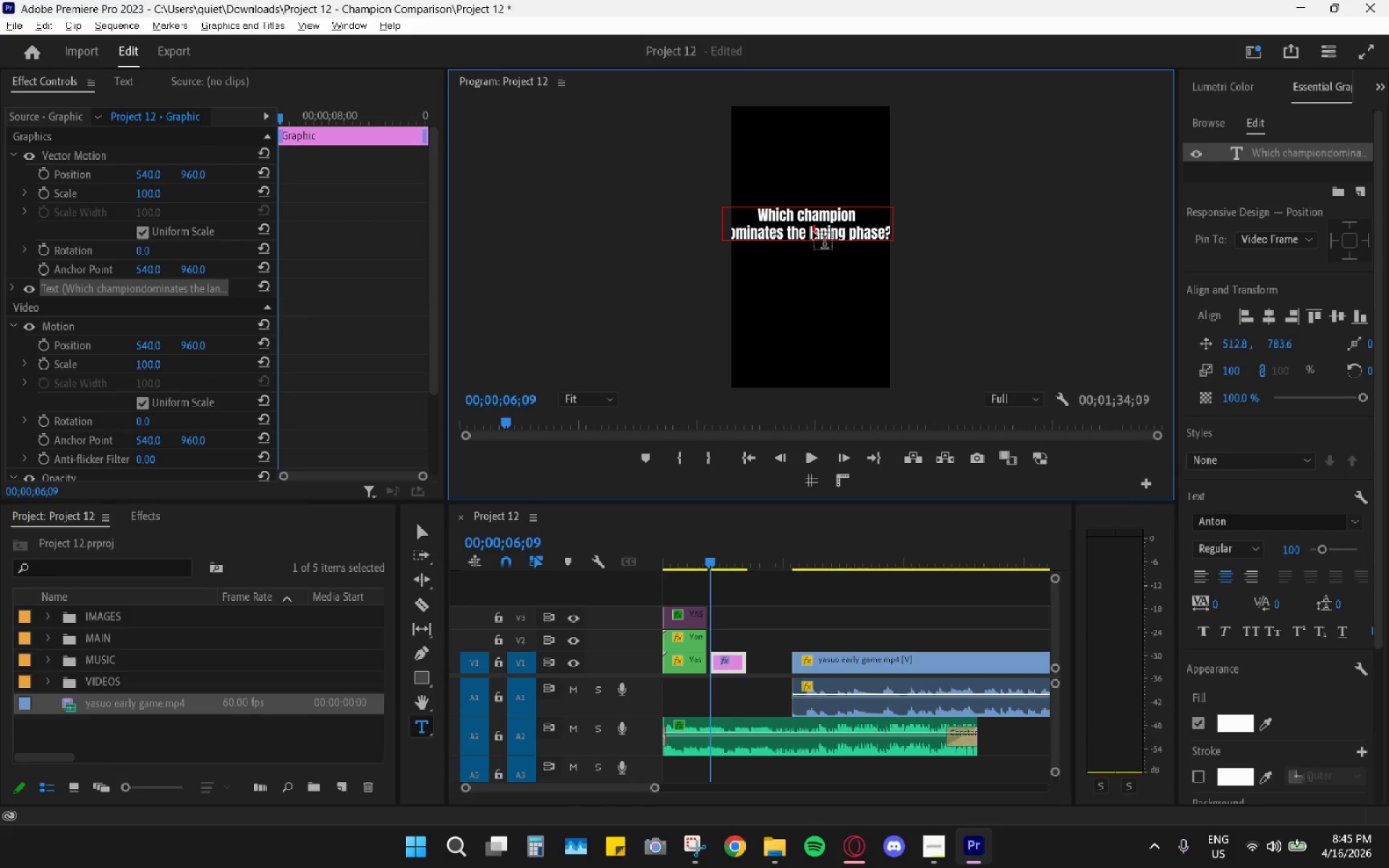 
key(ArrowLeft)
 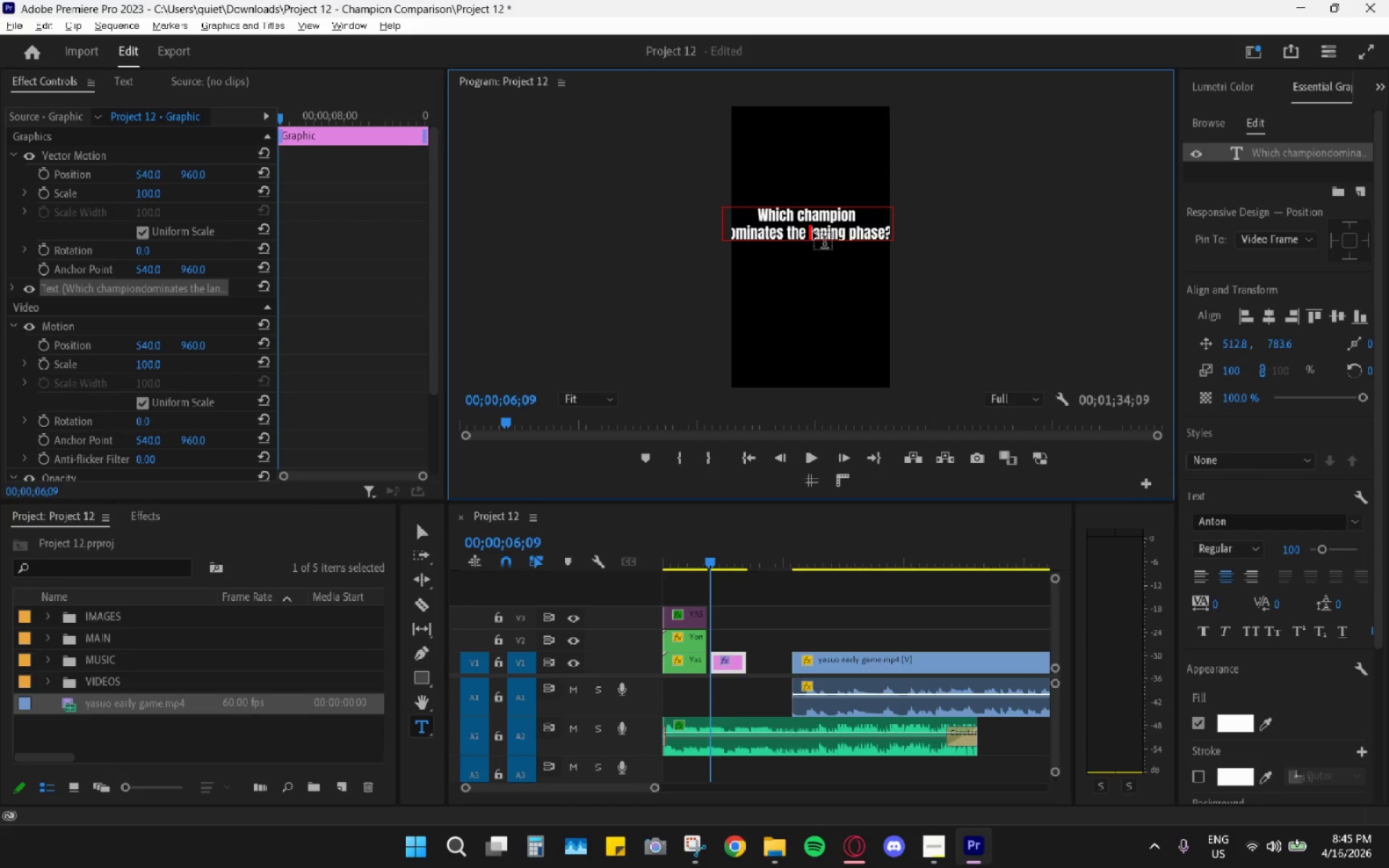 
key(Backspace)
 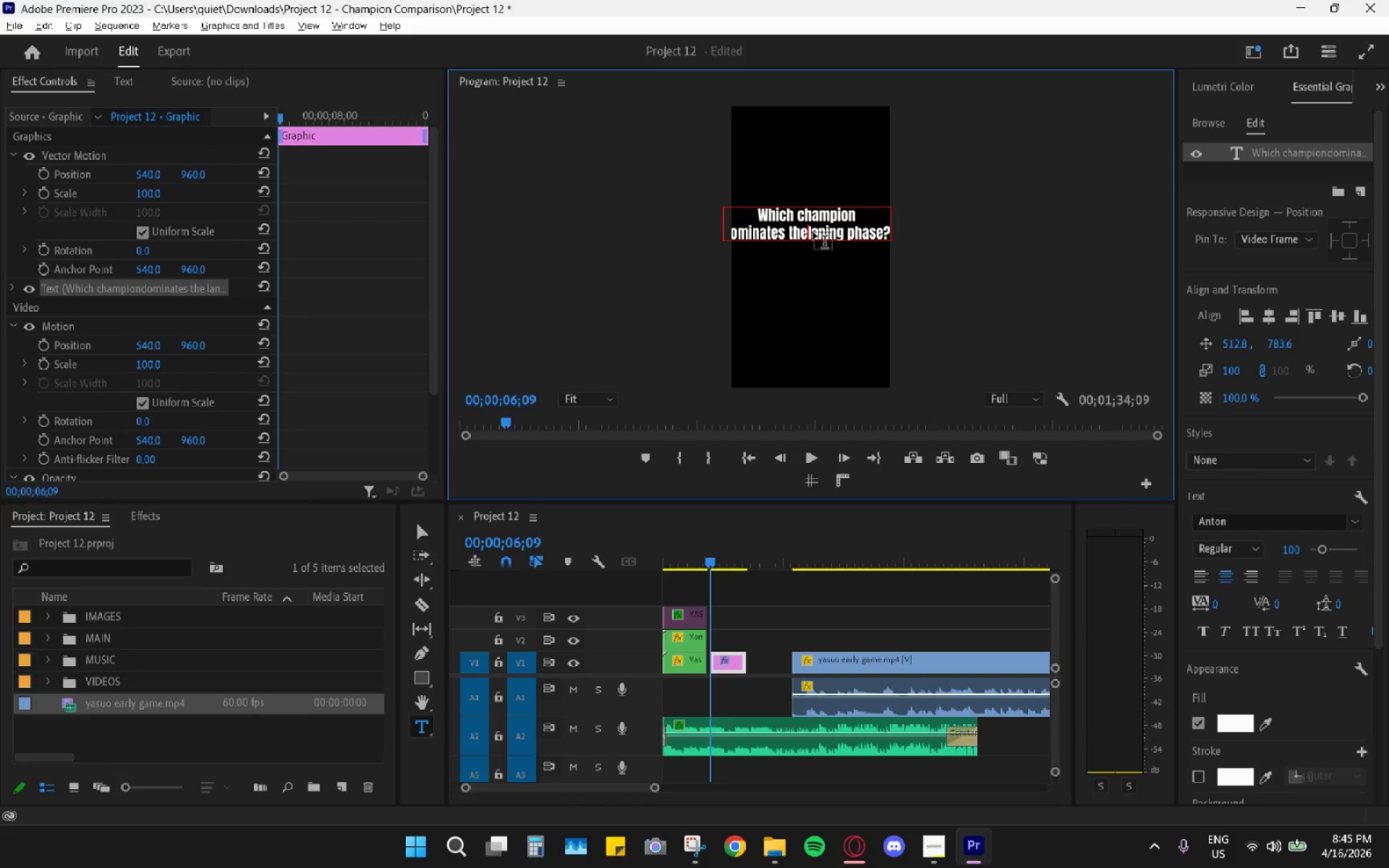 
key(Enter)
 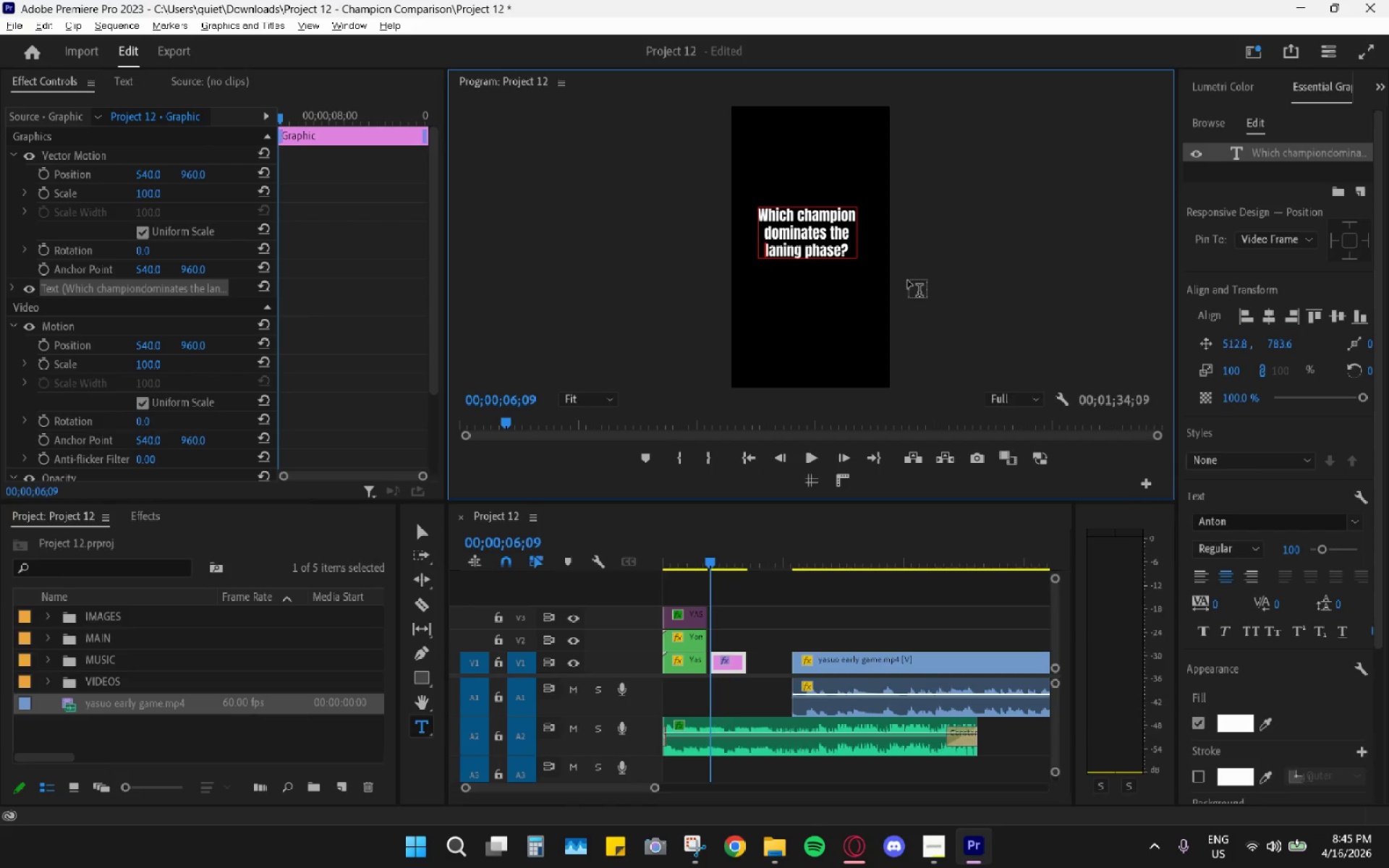 
key(Control+A)
 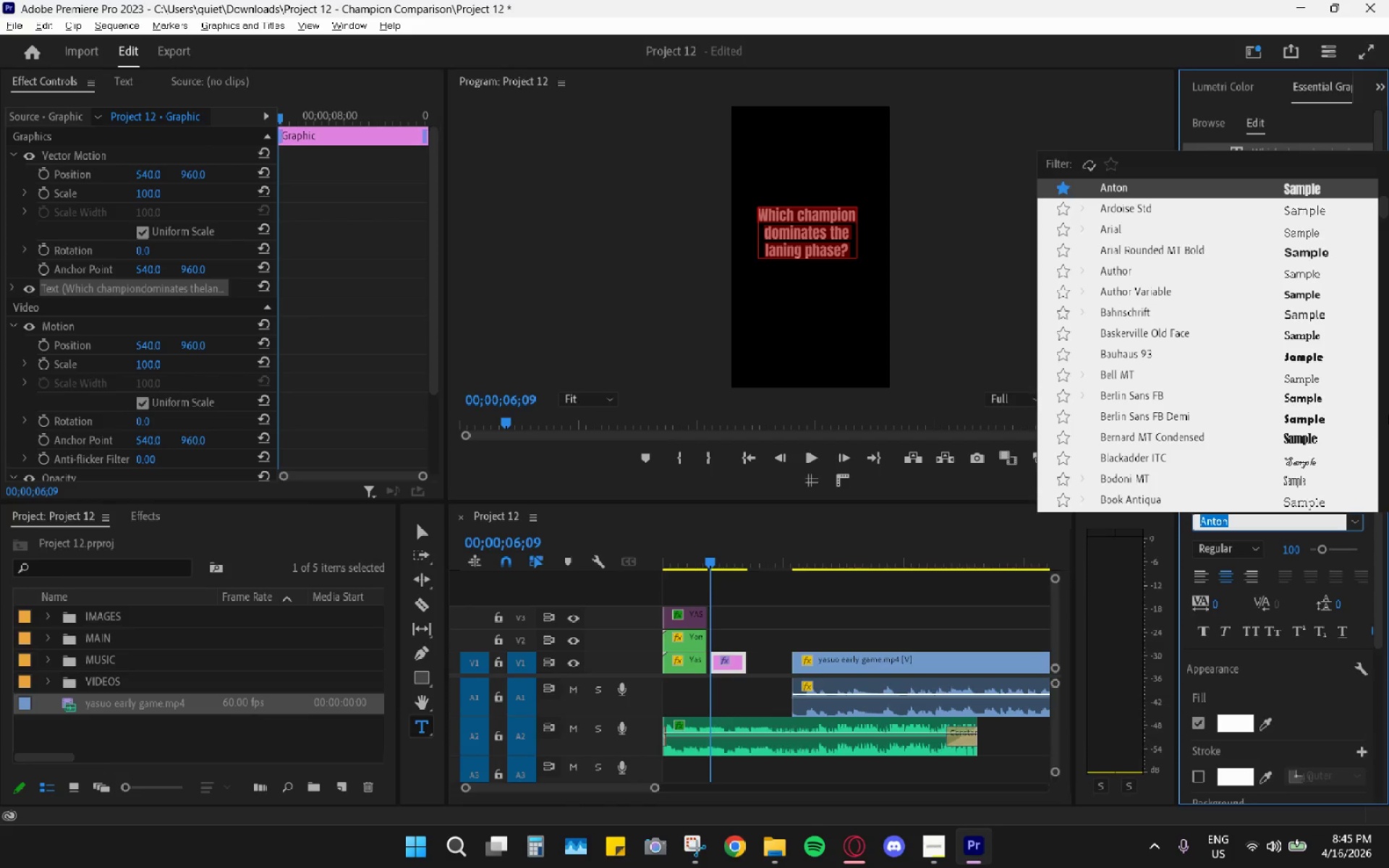 
left_click_drag(start_coordinate=[1382, 207], to_coordinate=[1338, 383])
 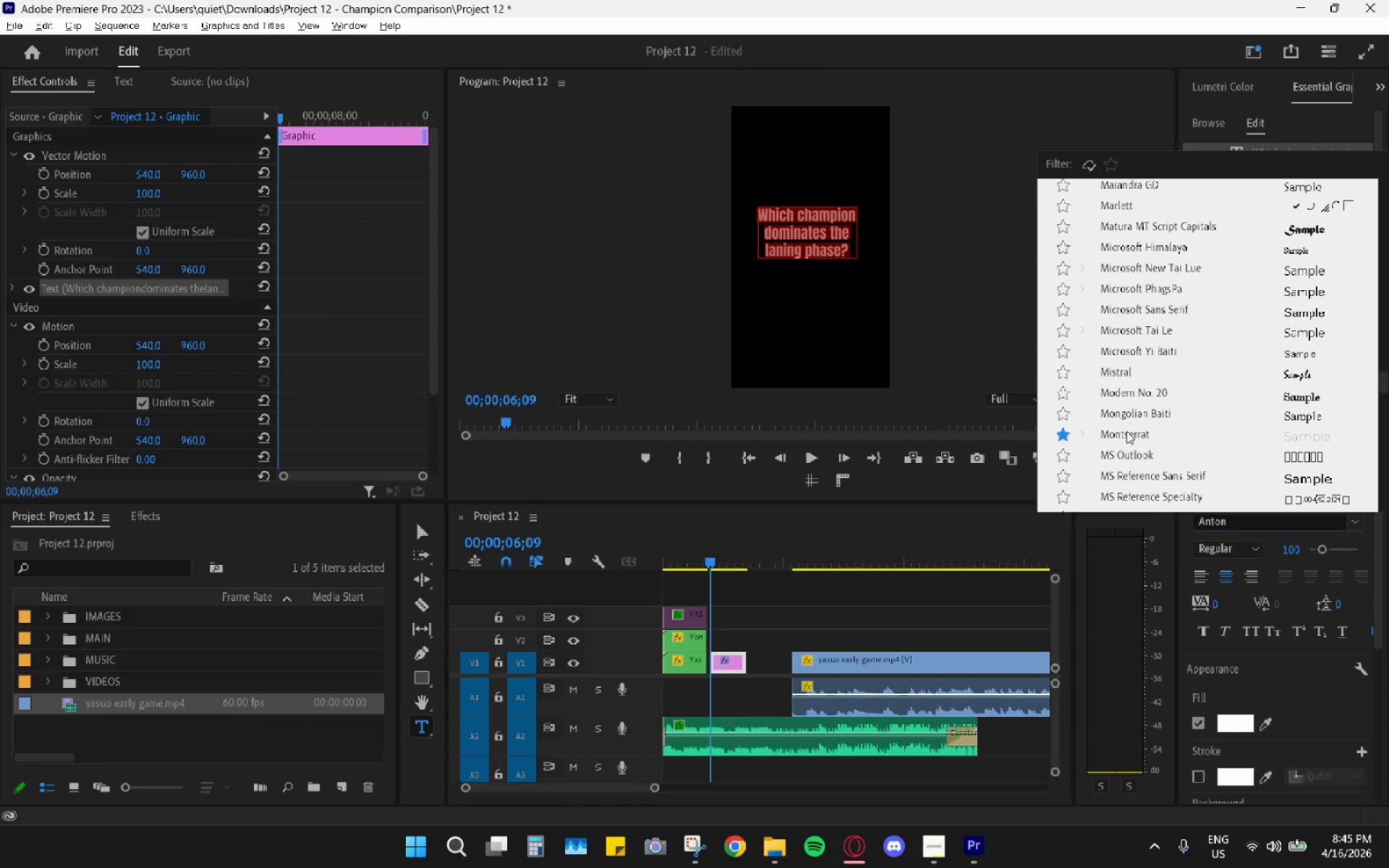 
left_click([1126, 436])
 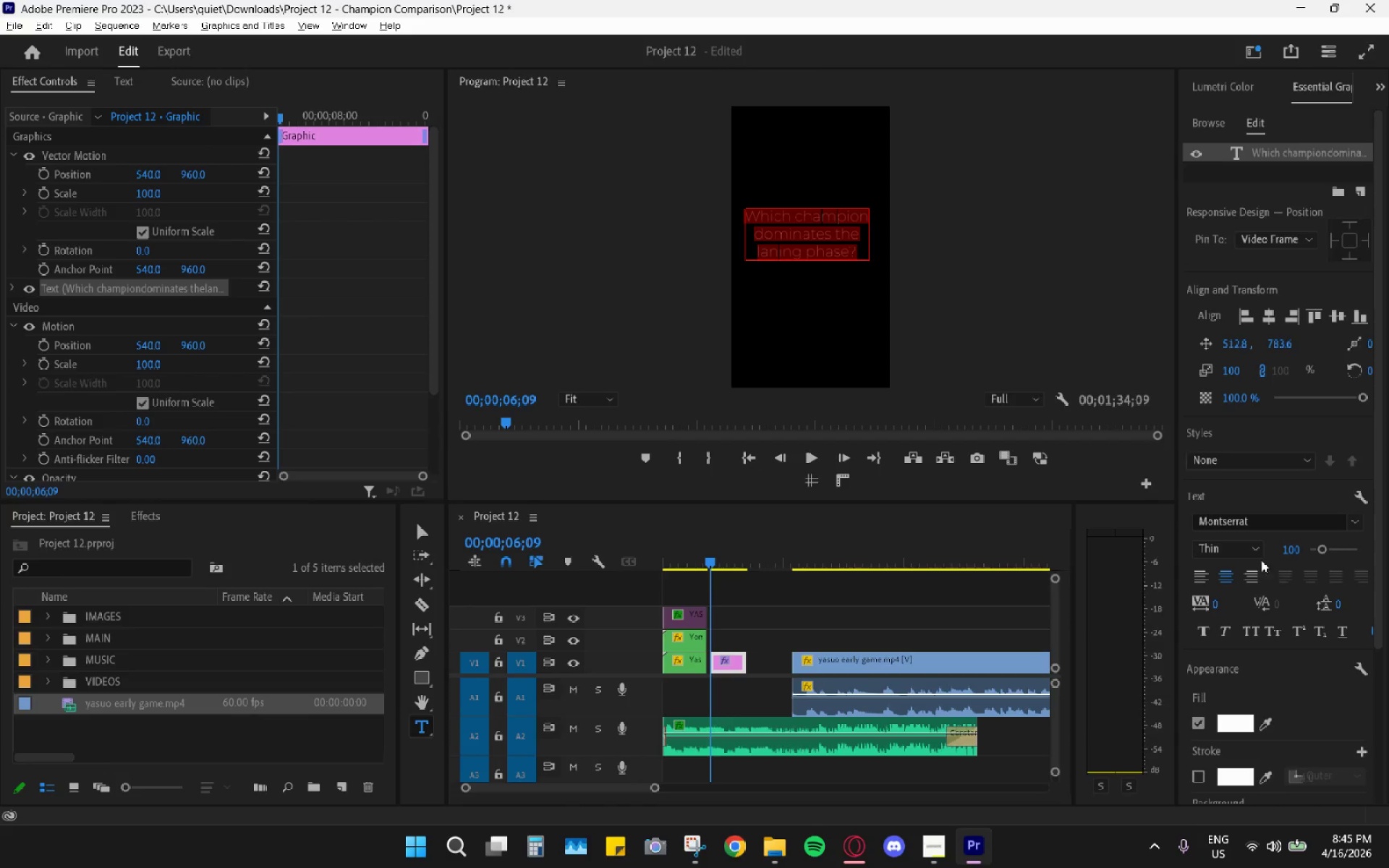 
left_click([1231, 553])
 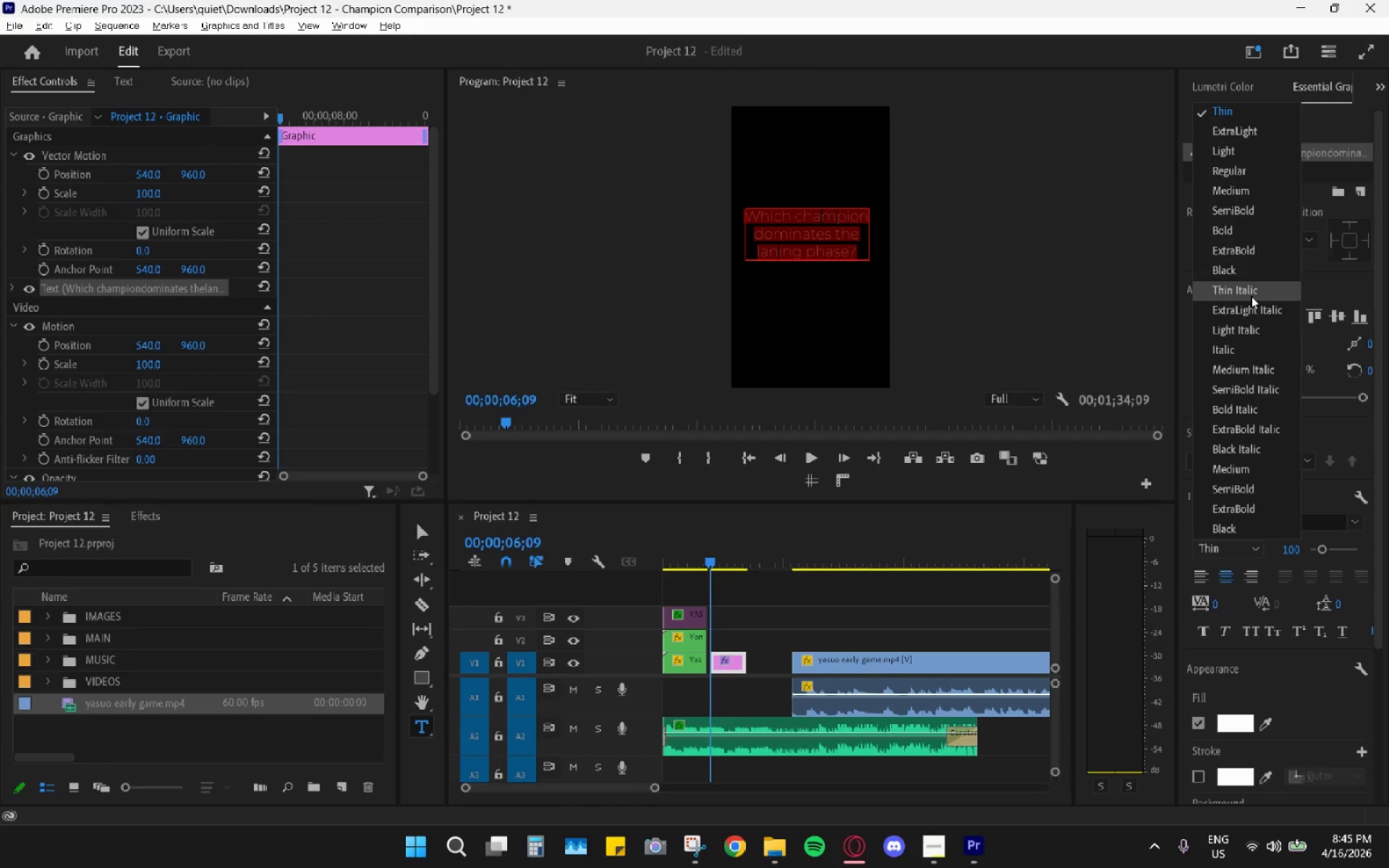 
left_click([1243, 226])
 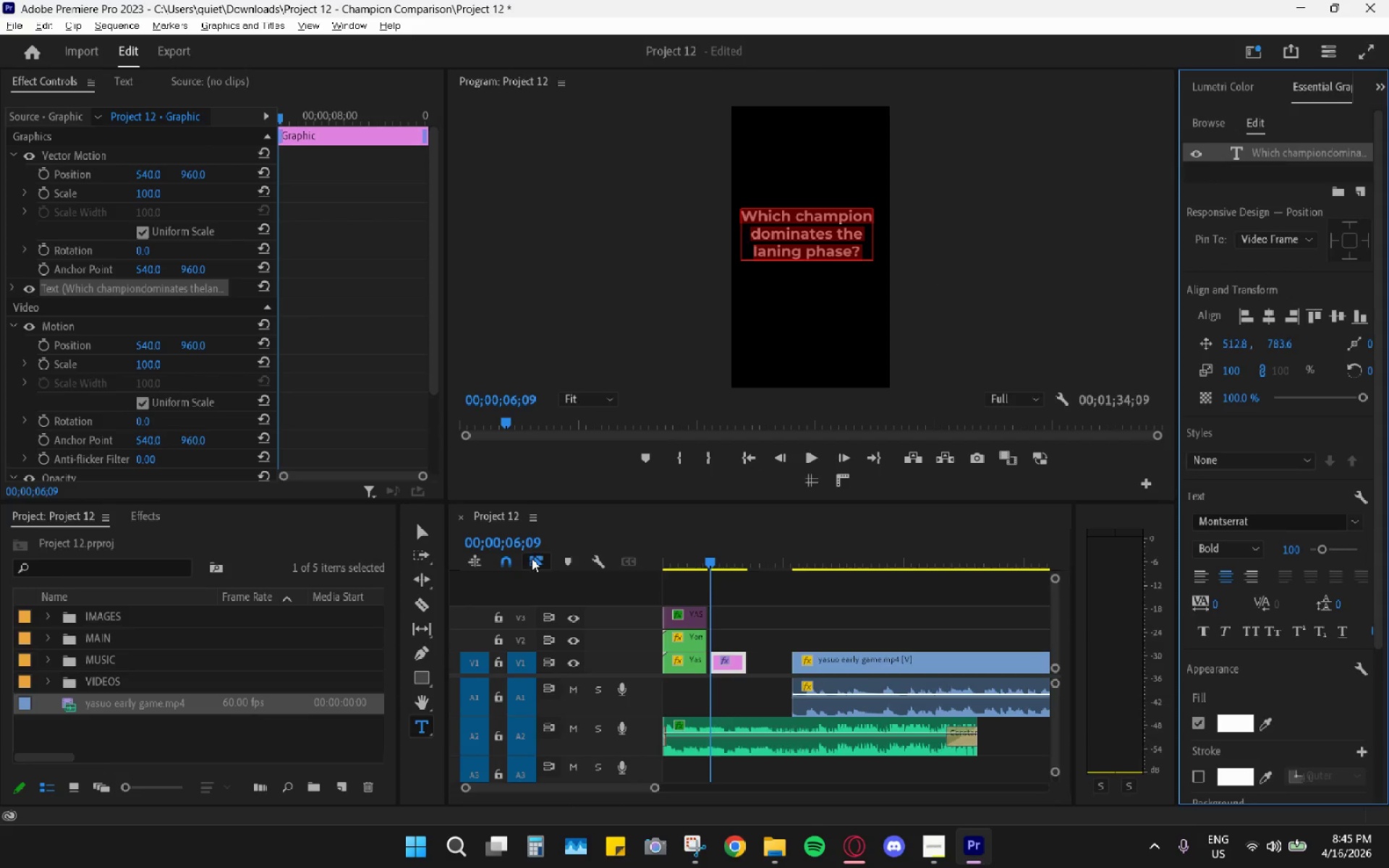 
left_click([422, 536])
 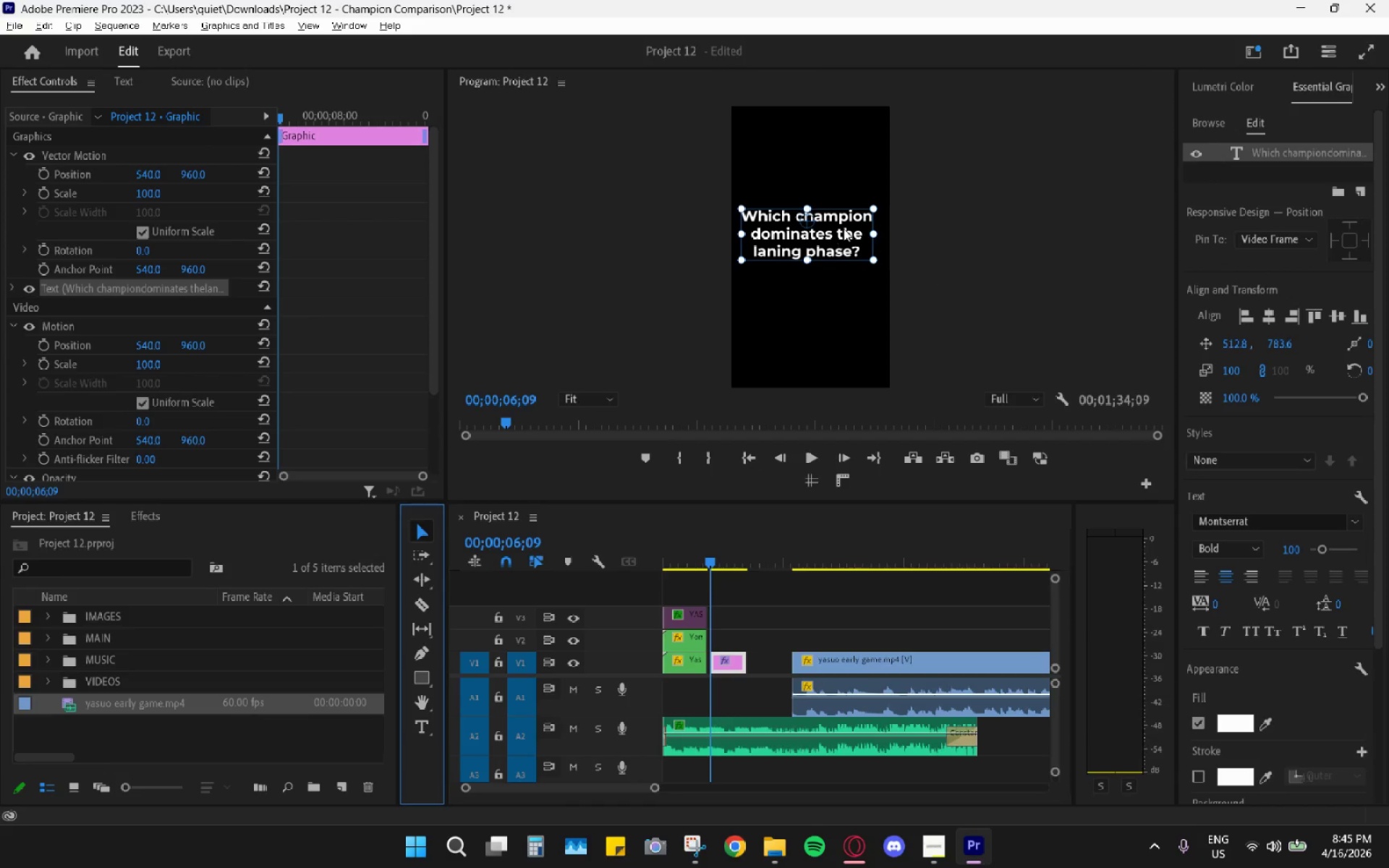 
left_click_drag(start_coordinate=[844, 229], to_coordinate=[848, 255])
 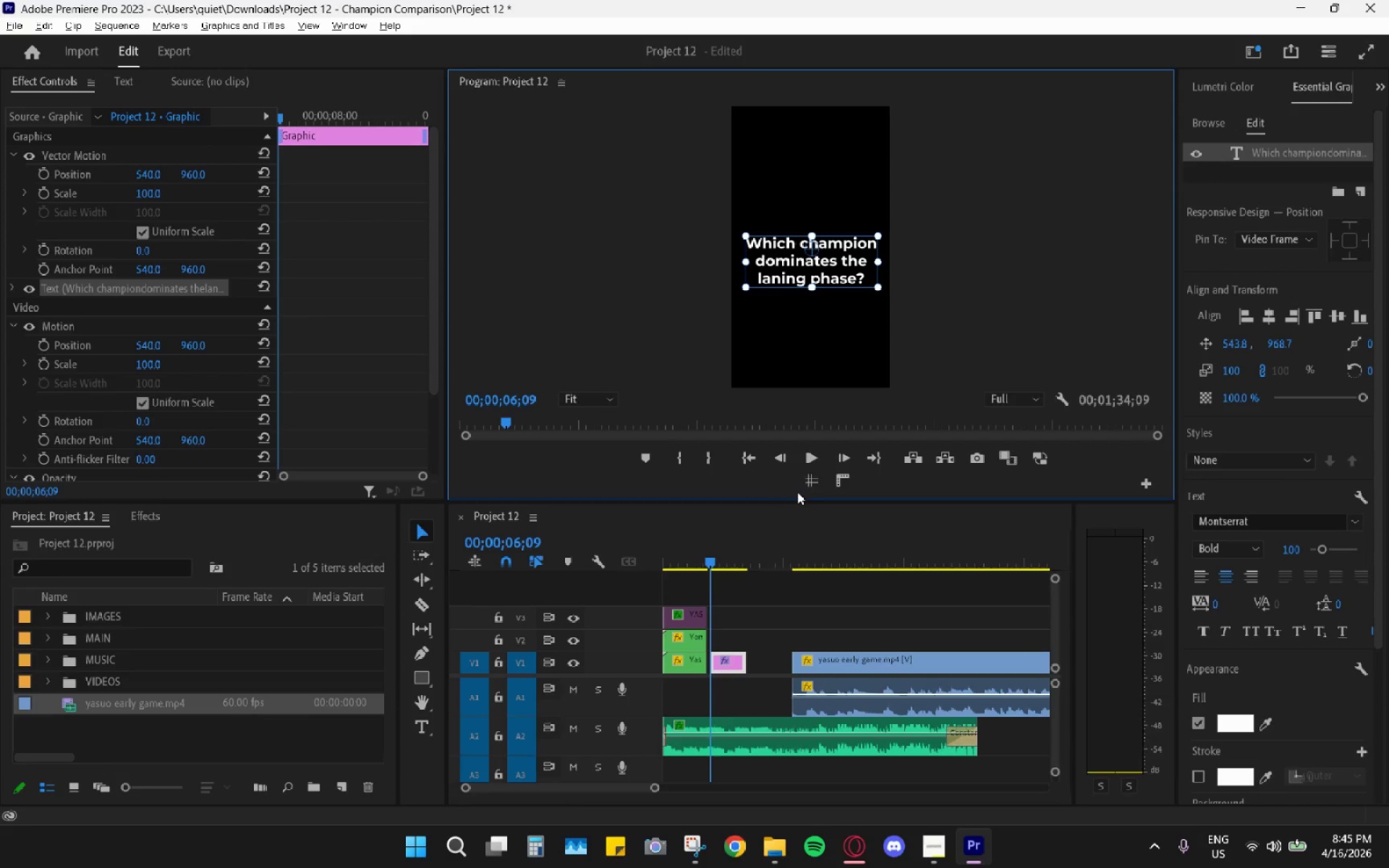 
left_click_drag(start_coordinate=[807, 480], to_coordinate=[810, 479])
 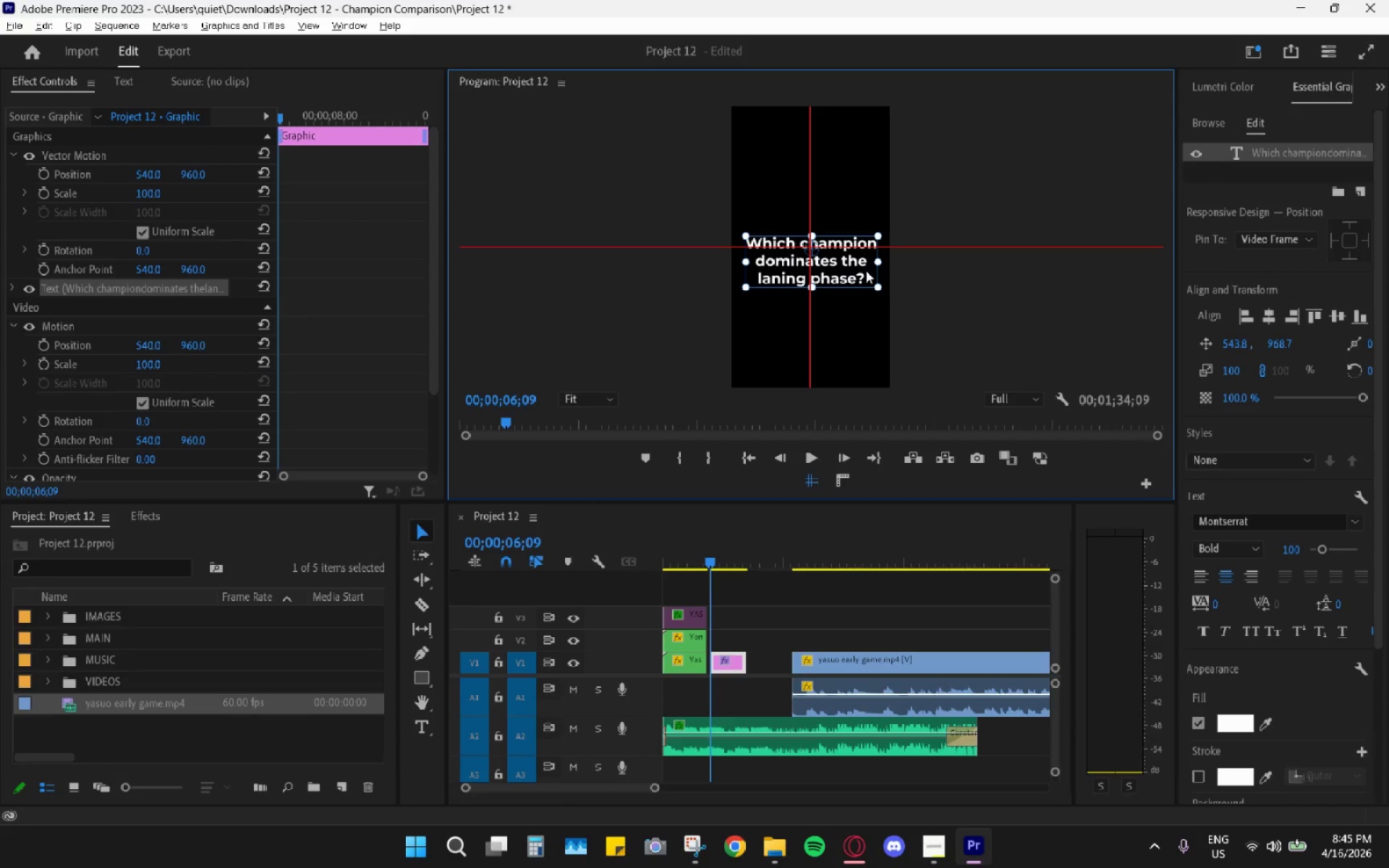 
left_click_drag(start_coordinate=[865, 271], to_coordinate=[862, 255])
 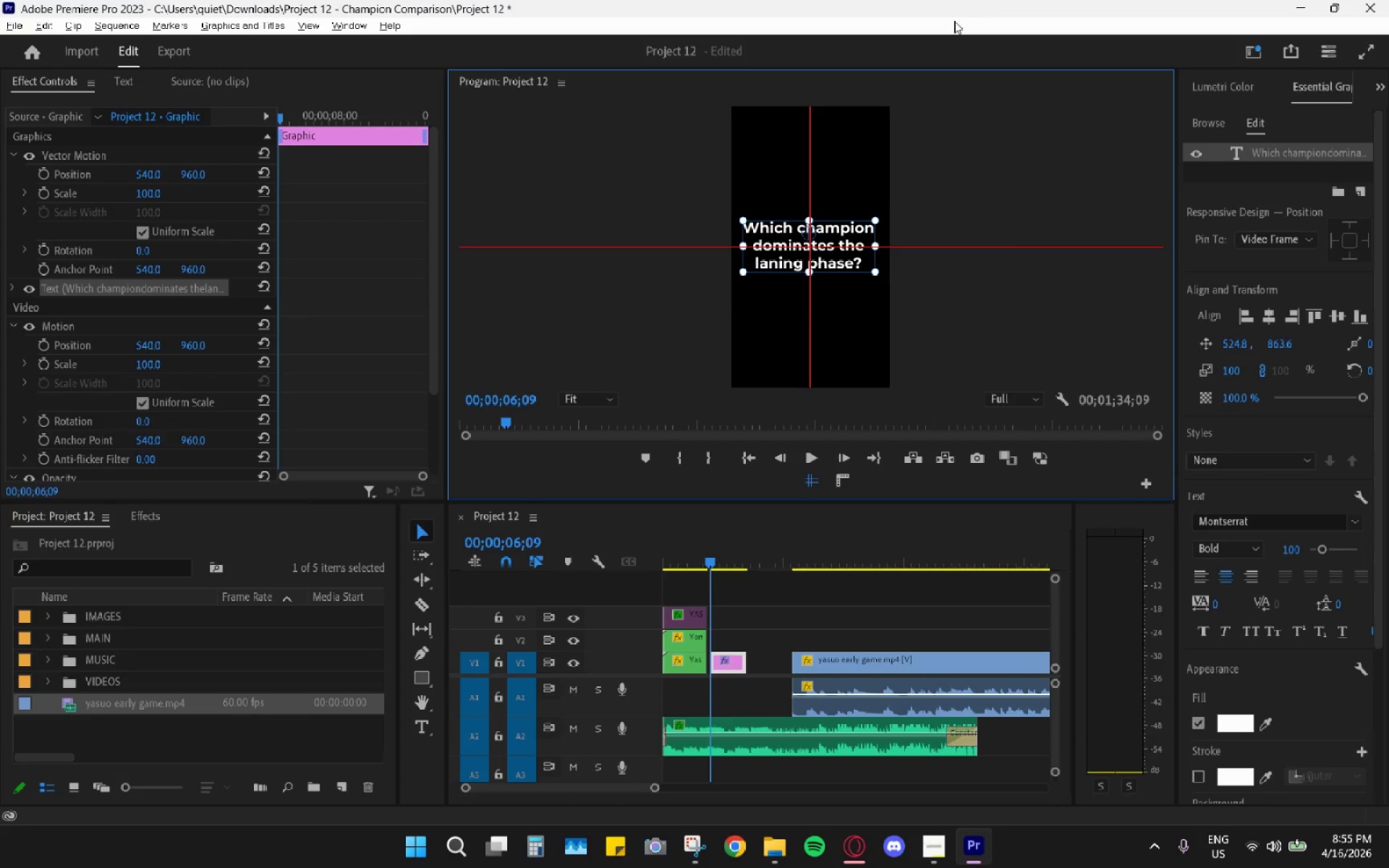 
wait(601.31)
 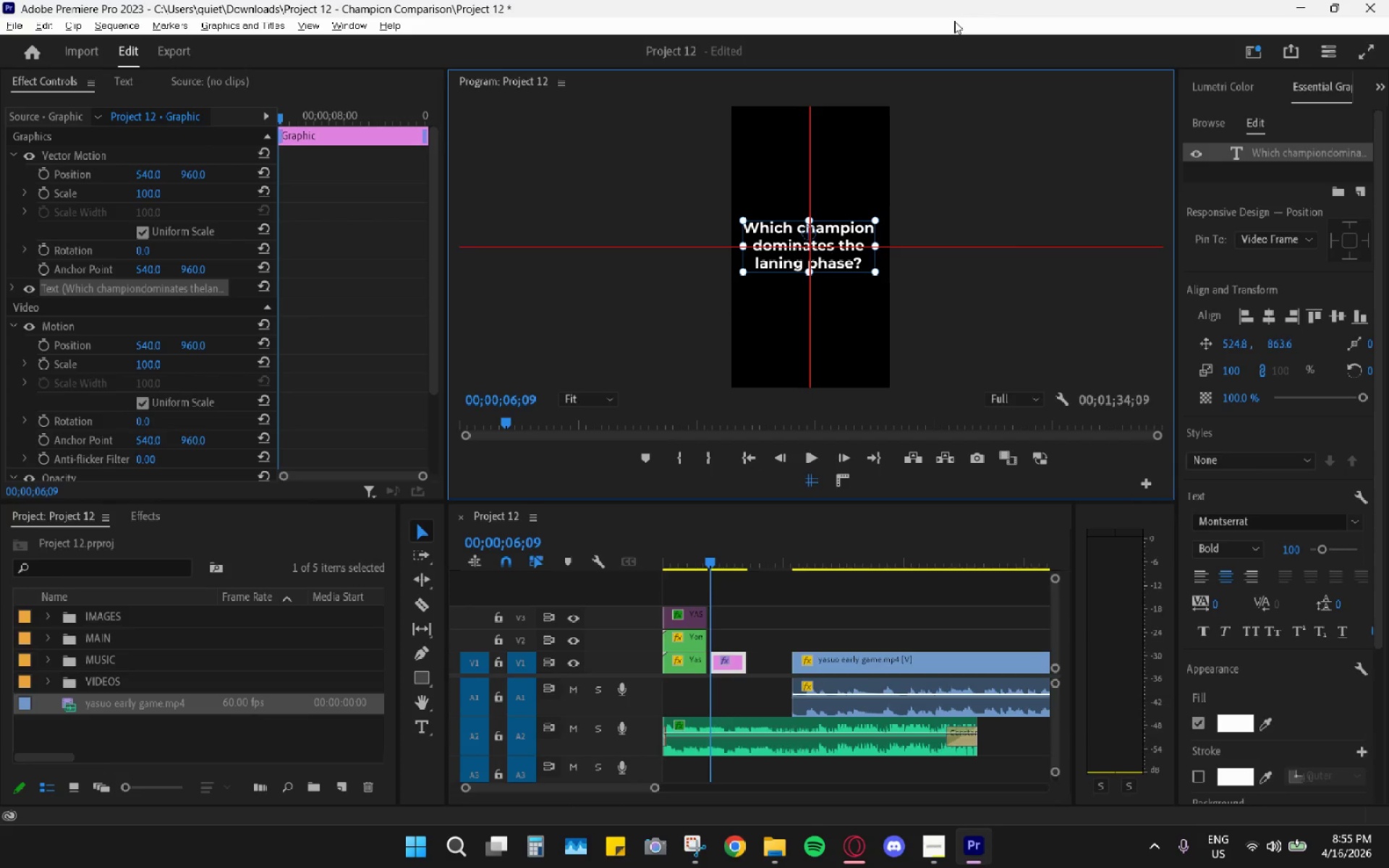 
left_click_drag(start_coordinate=[695, 546], to_coordinate=[670, 554])
 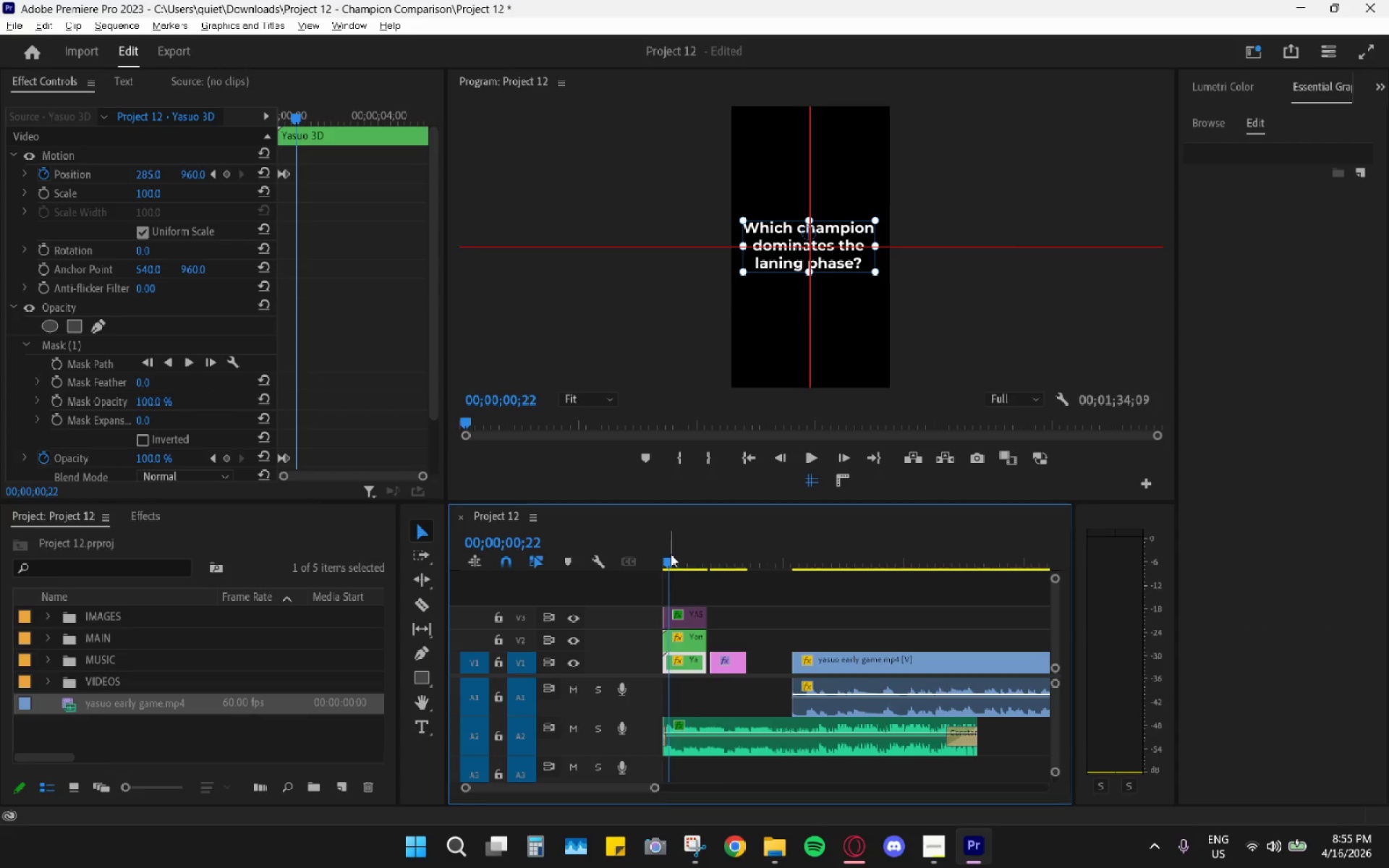 
key(Space)
 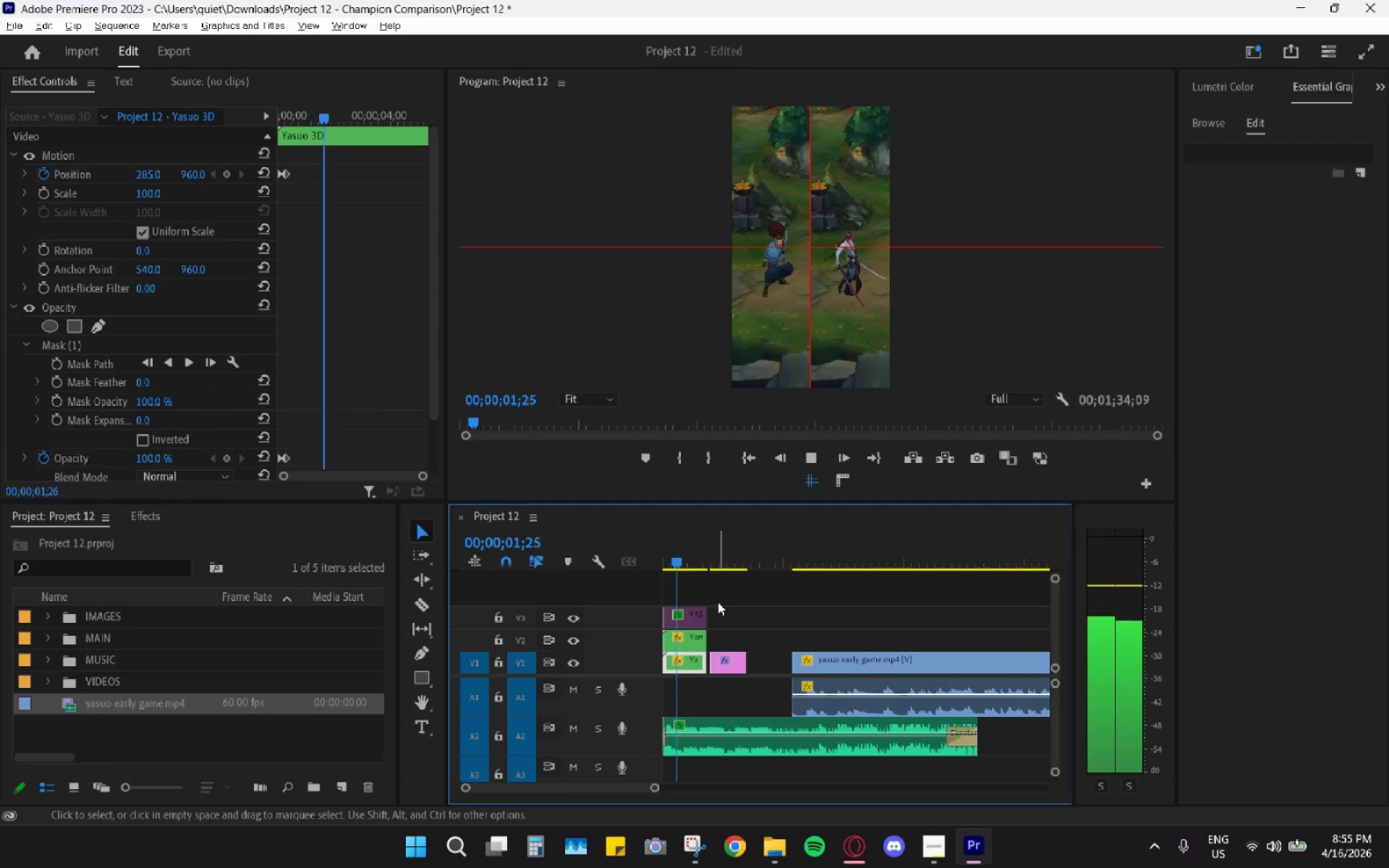 
left_click([700, 563])
 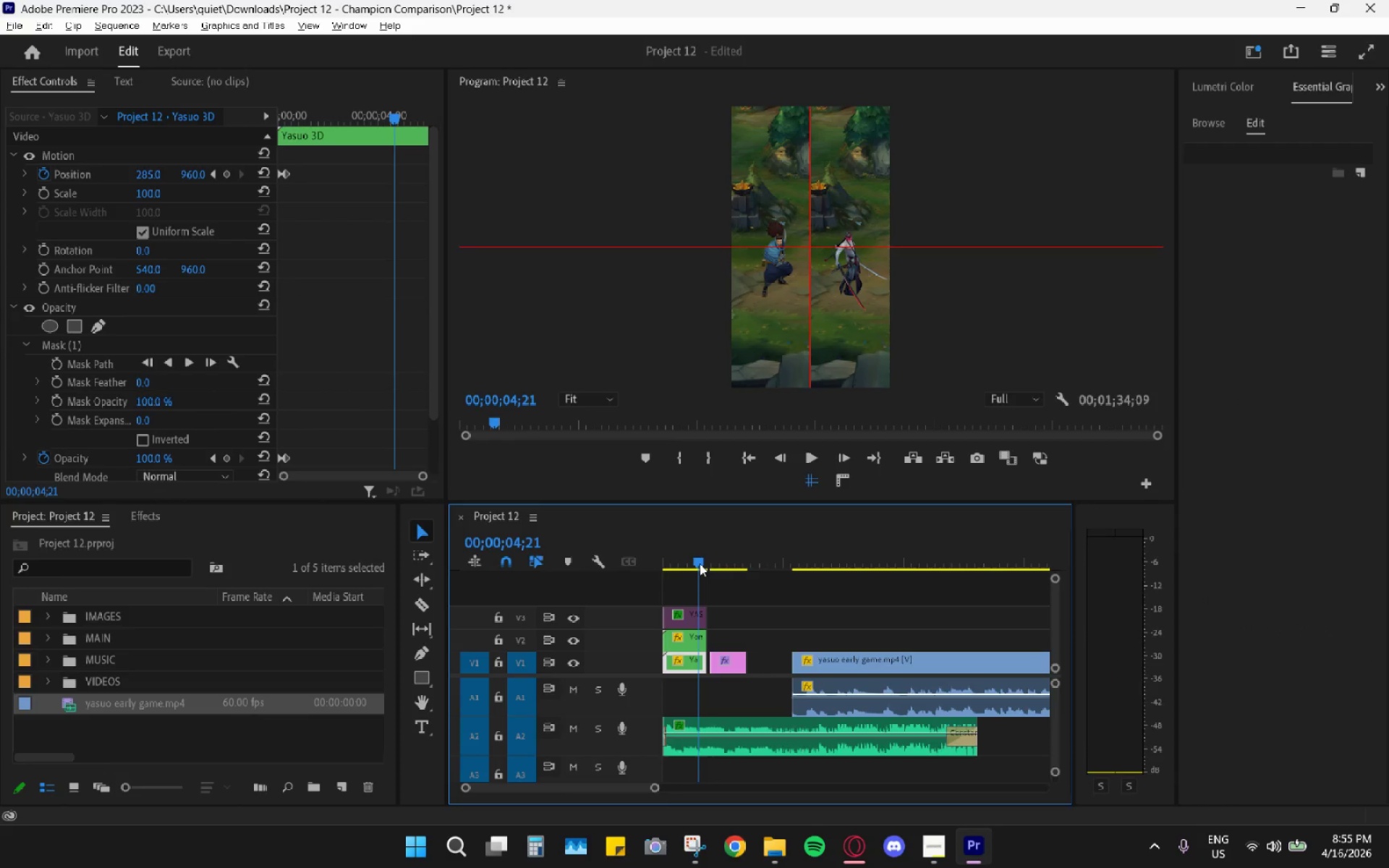 
key(Space)
 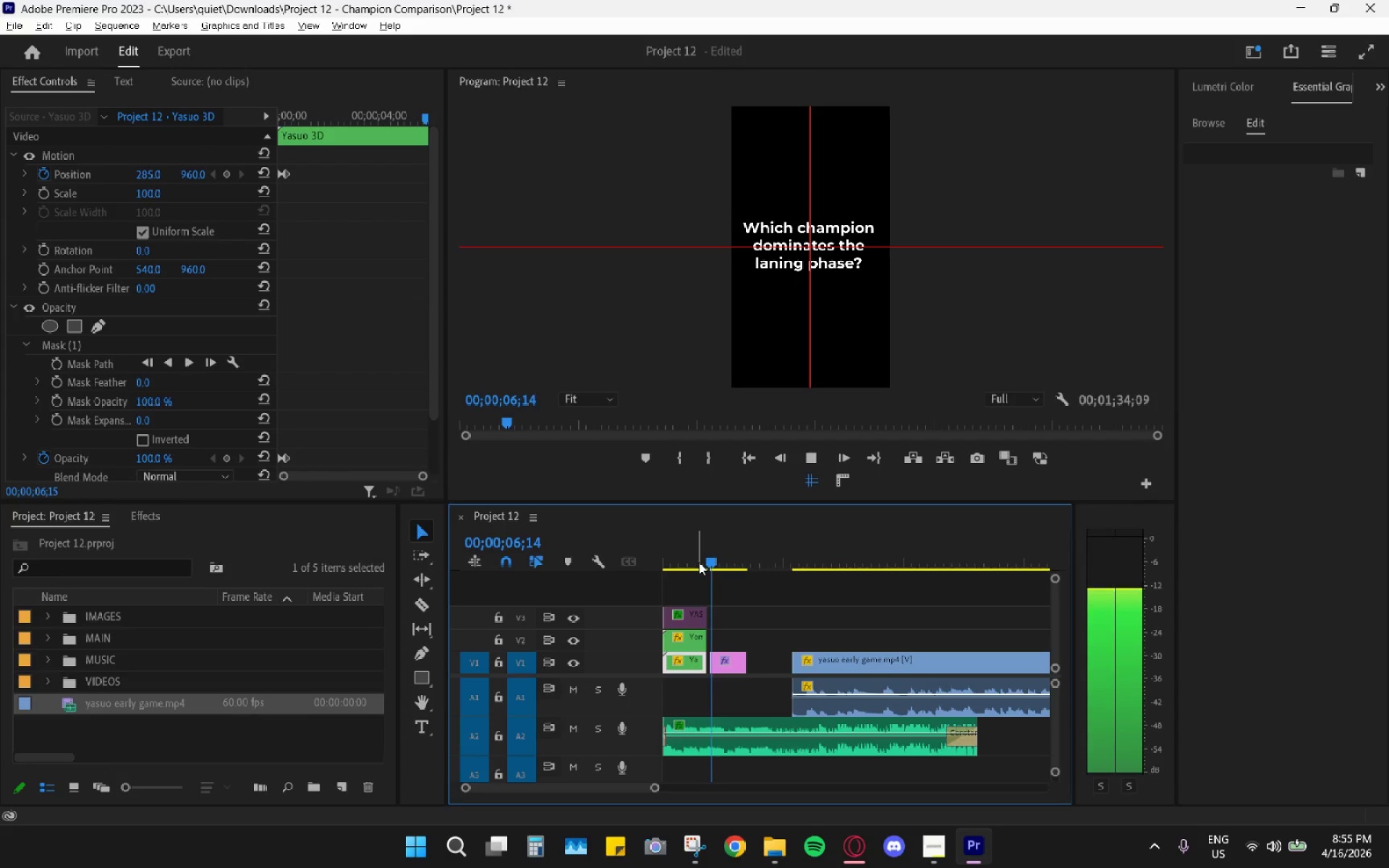 
key(Space)
 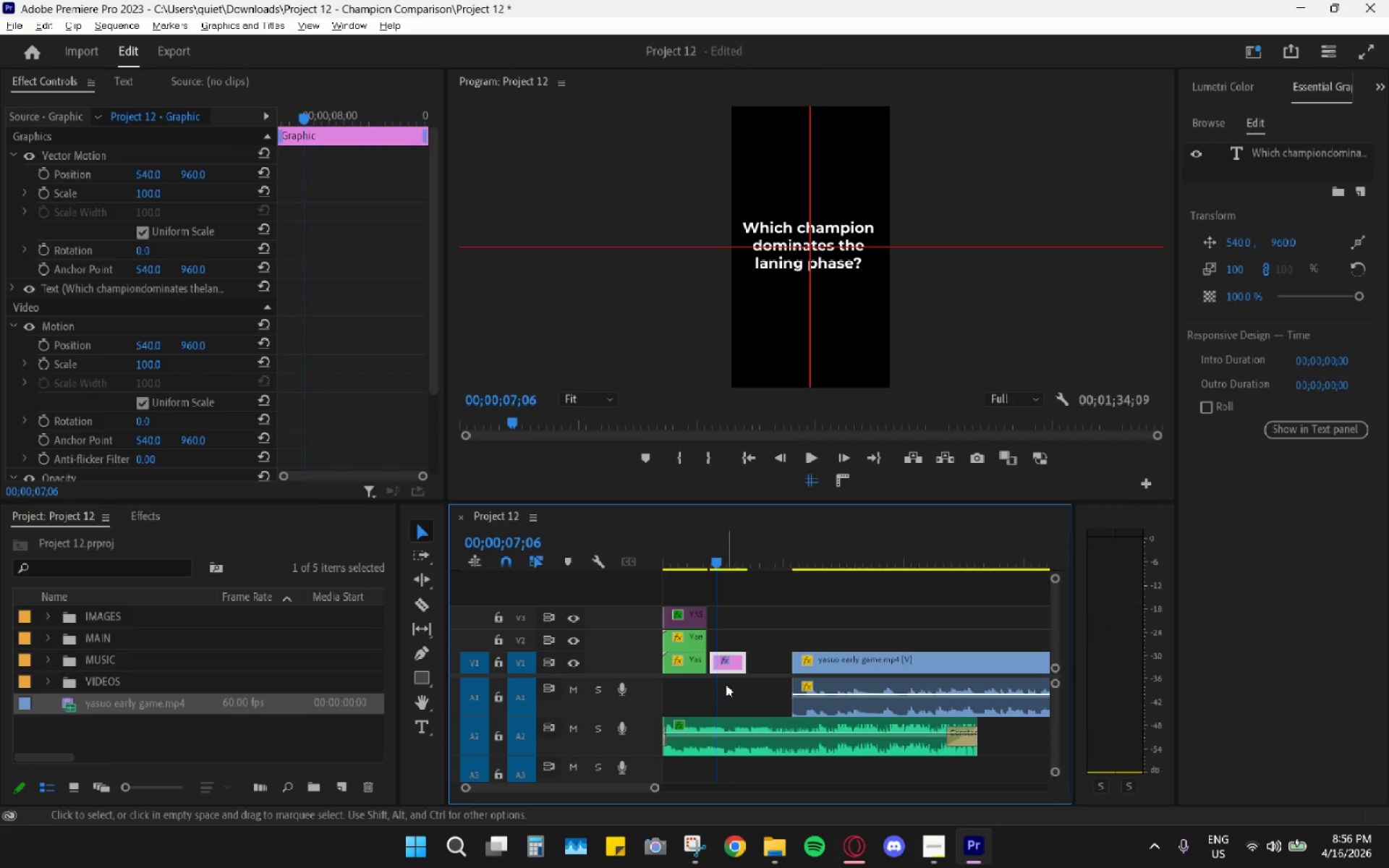 
hold_key(key=AltLeft, duration=0.47)
 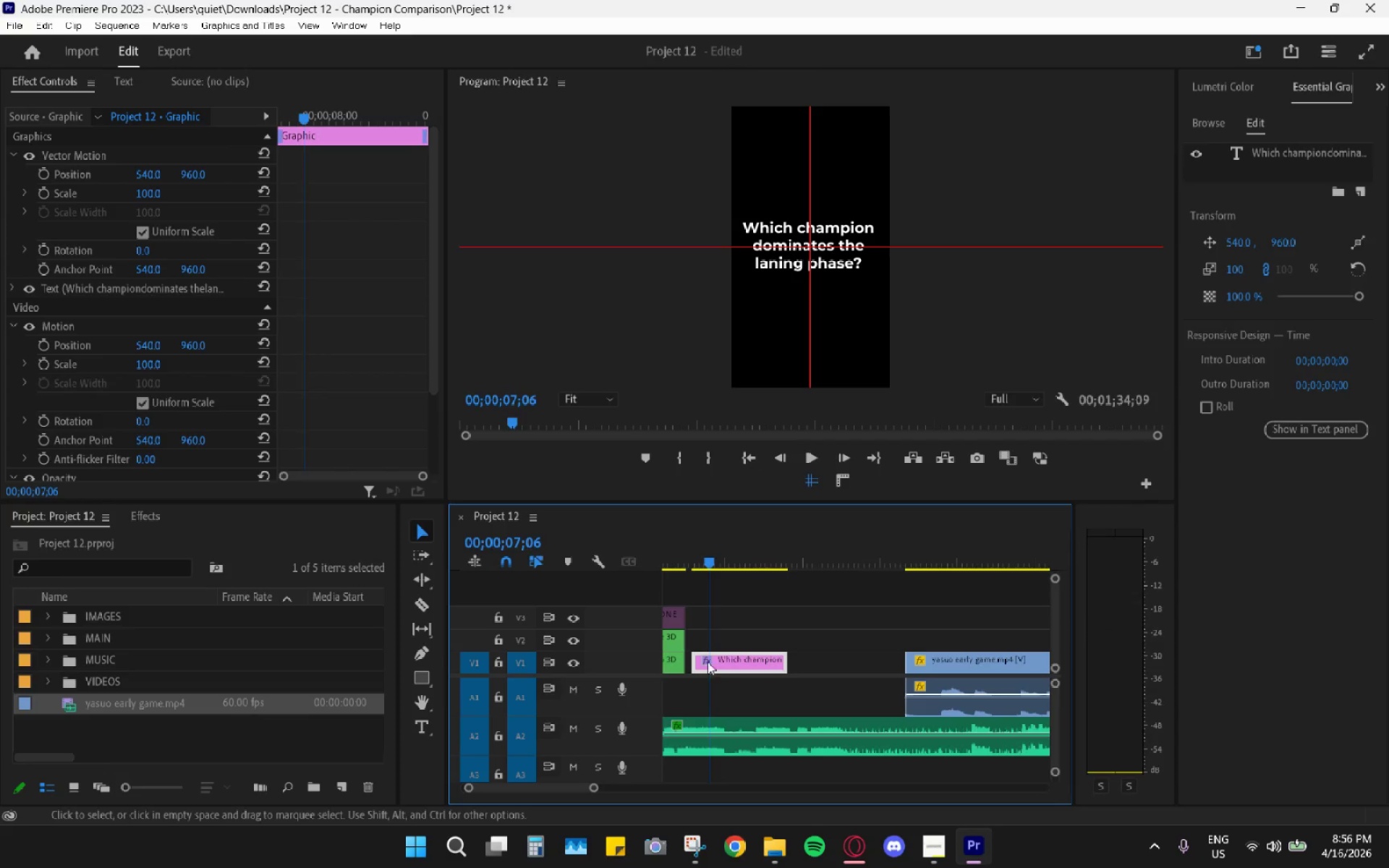 
left_click_drag(start_coordinate=[719, 661], to_coordinate=[702, 663])
 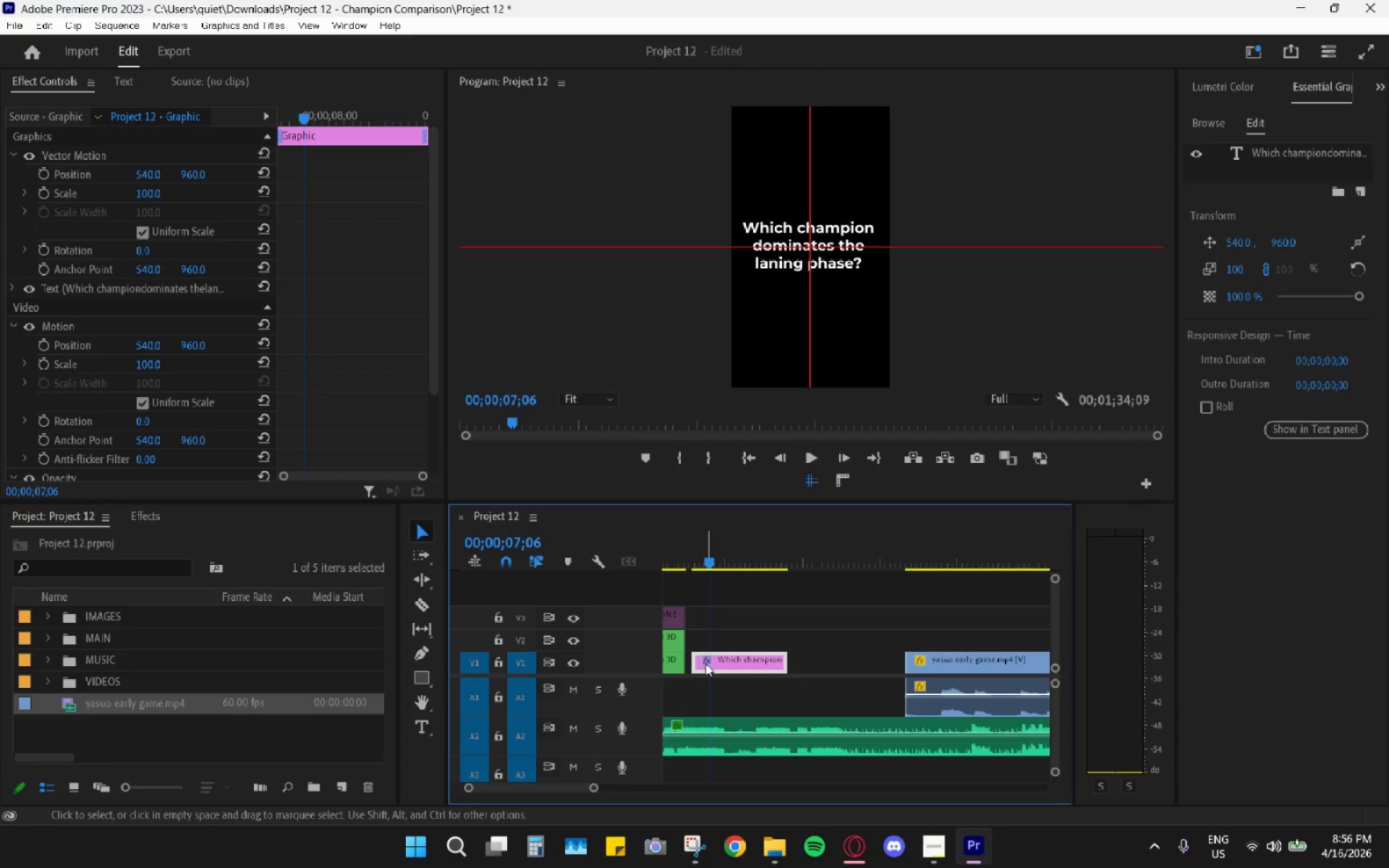 
scroll: coordinate [723, 670], scroll_direction: up, amount: 9.0
 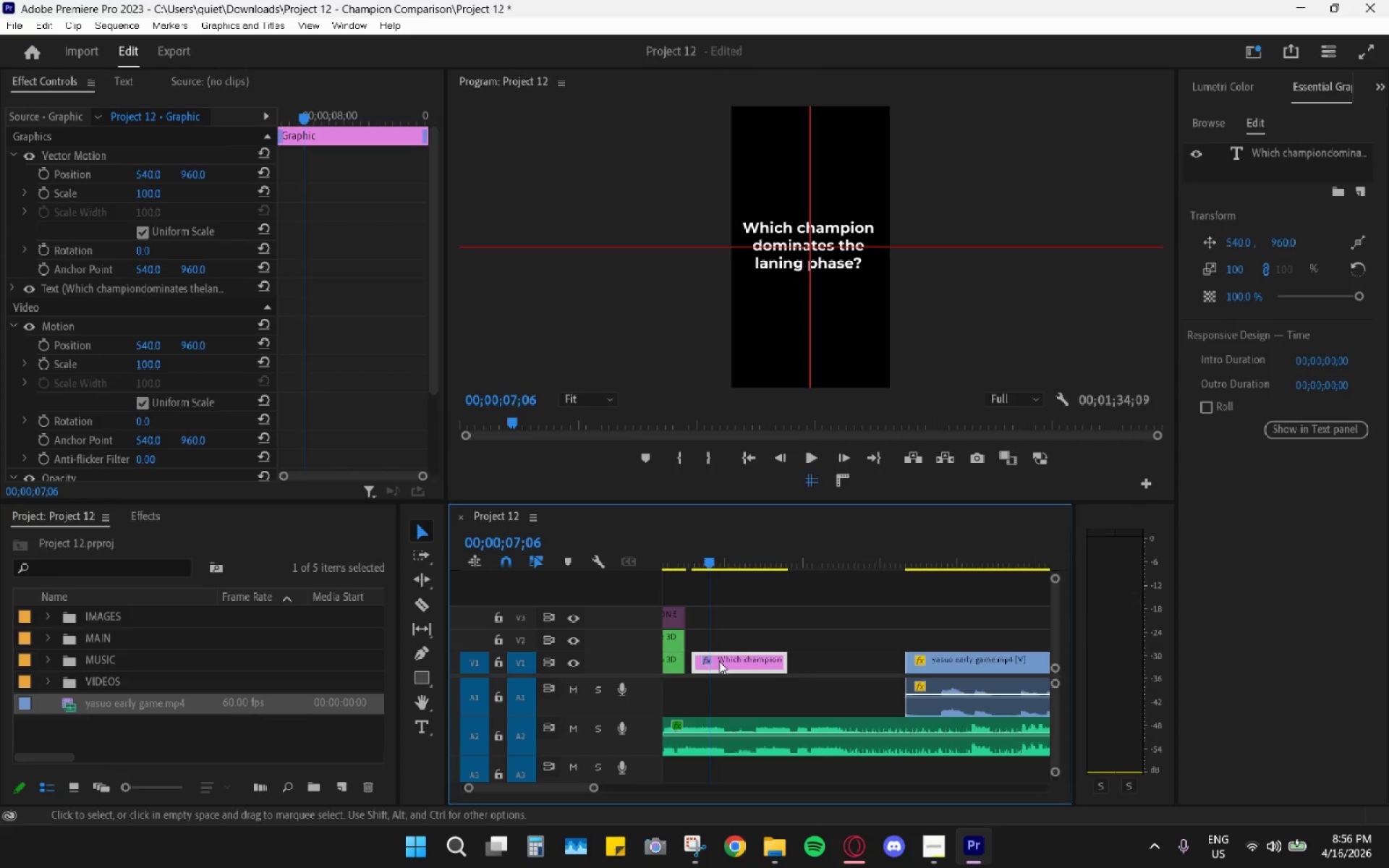 
left_click_drag(start_coordinate=[707, 663], to_coordinate=[702, 663])
 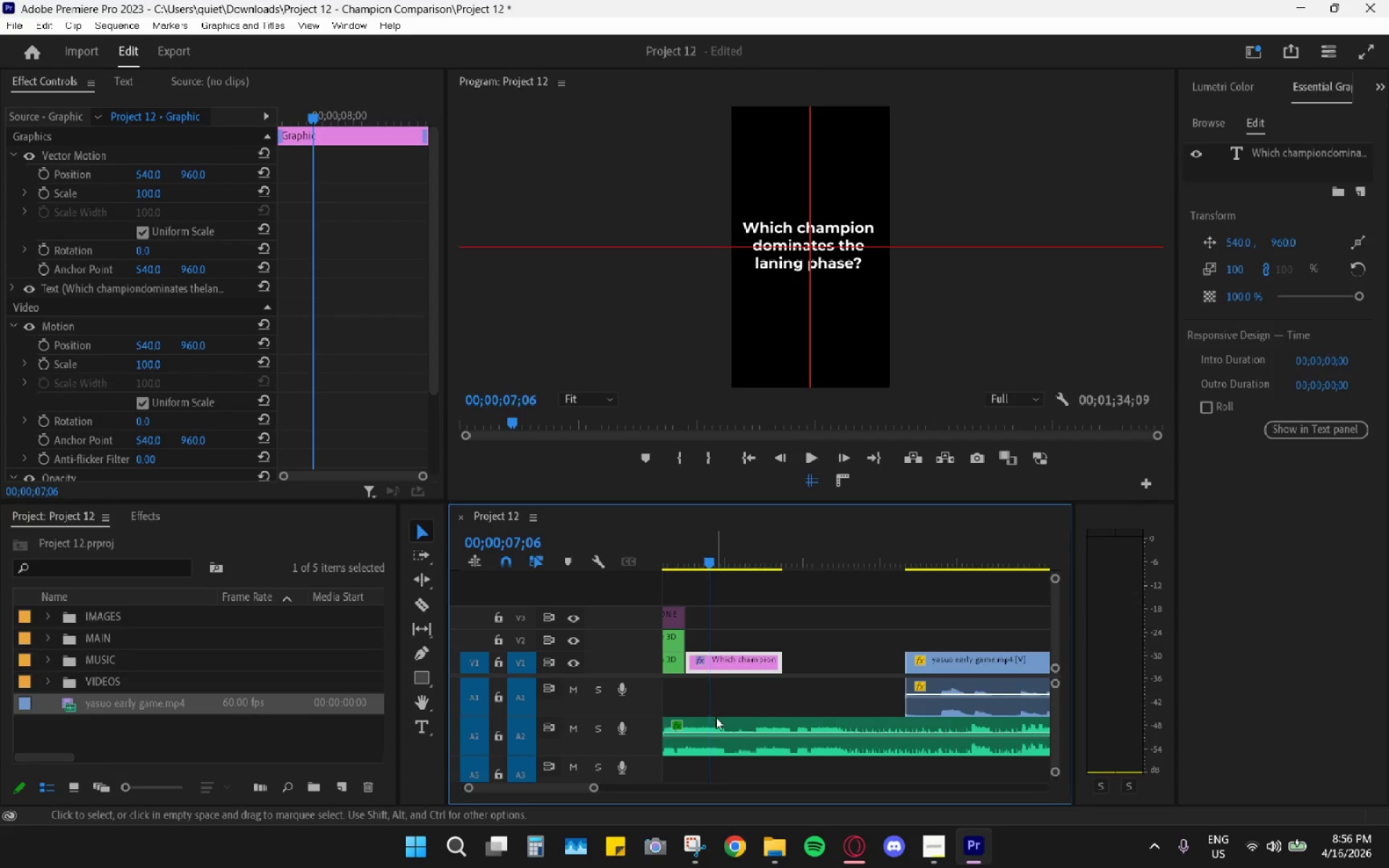 
left_click([715, 726])
 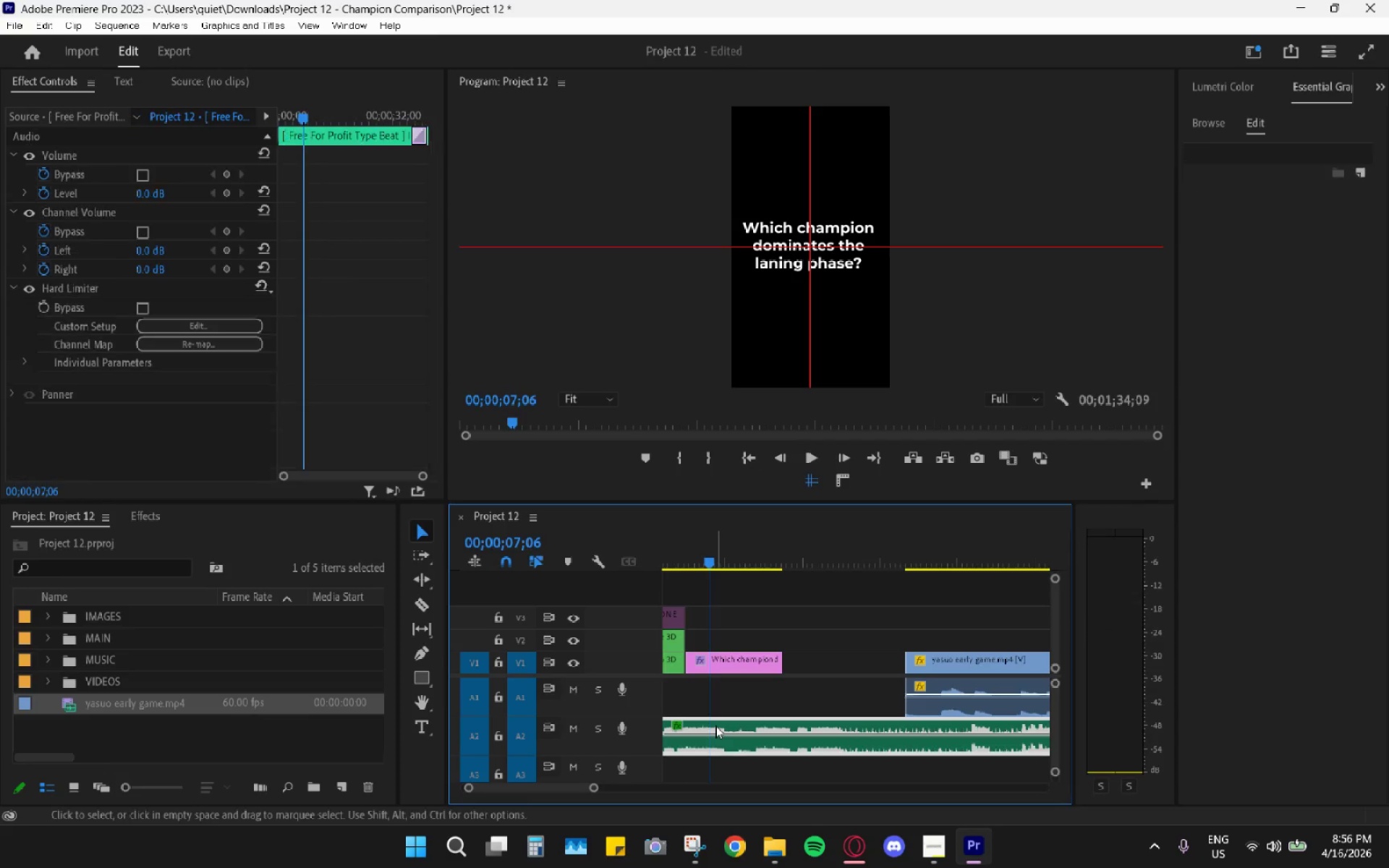 
key(Shift+ShiftLeft)
 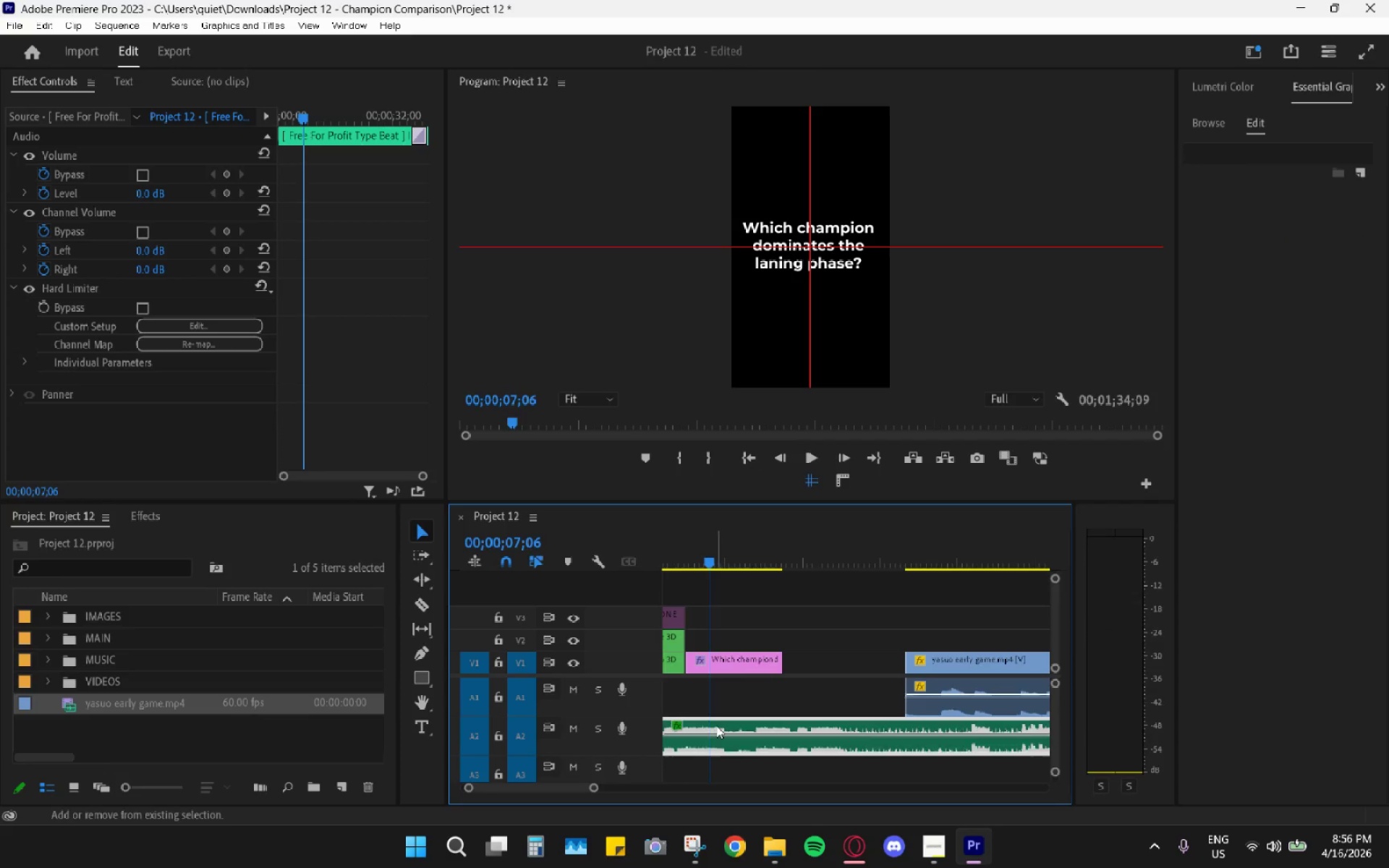 
key(Shift+E)
 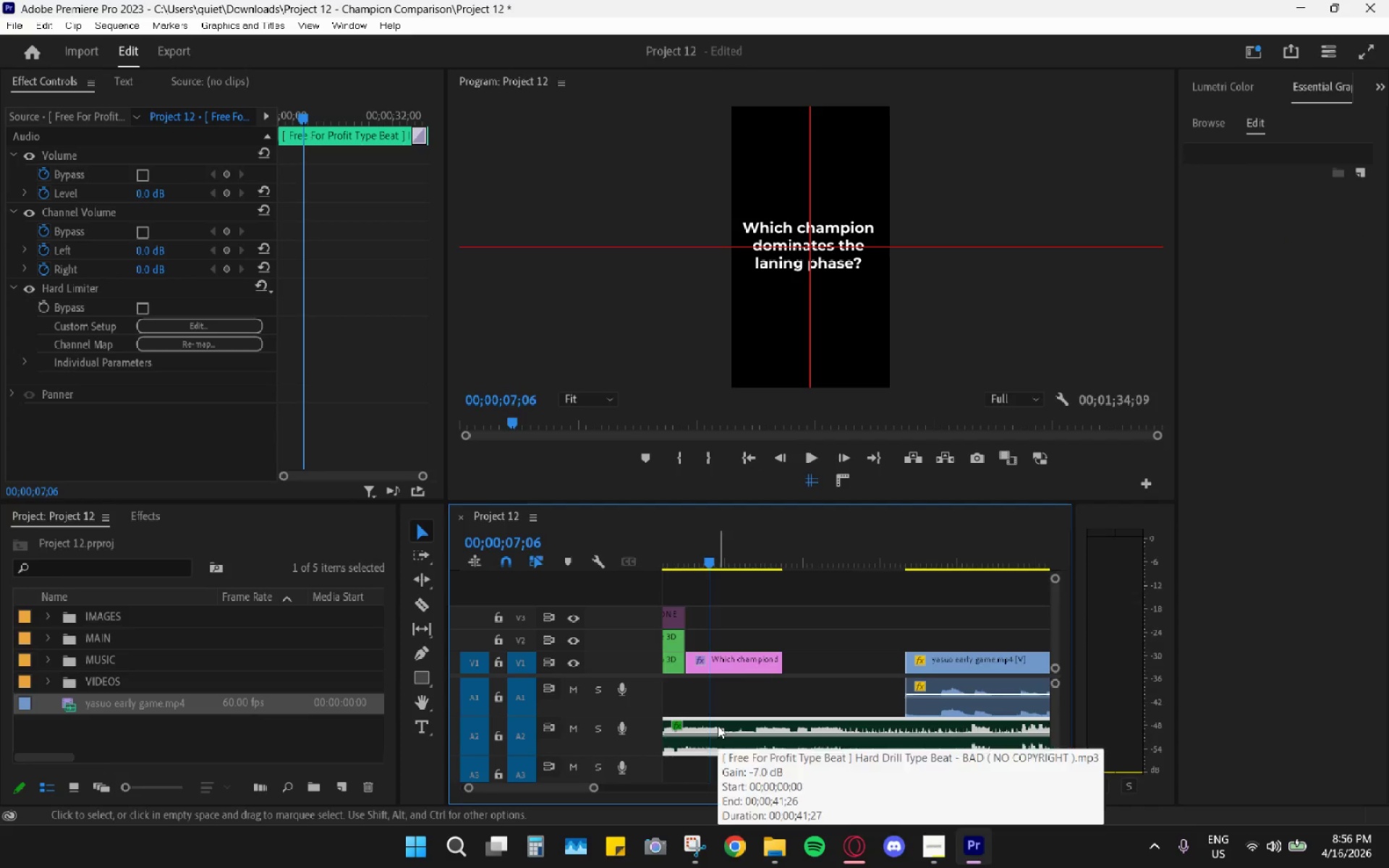 
key(Alt+AltLeft)
 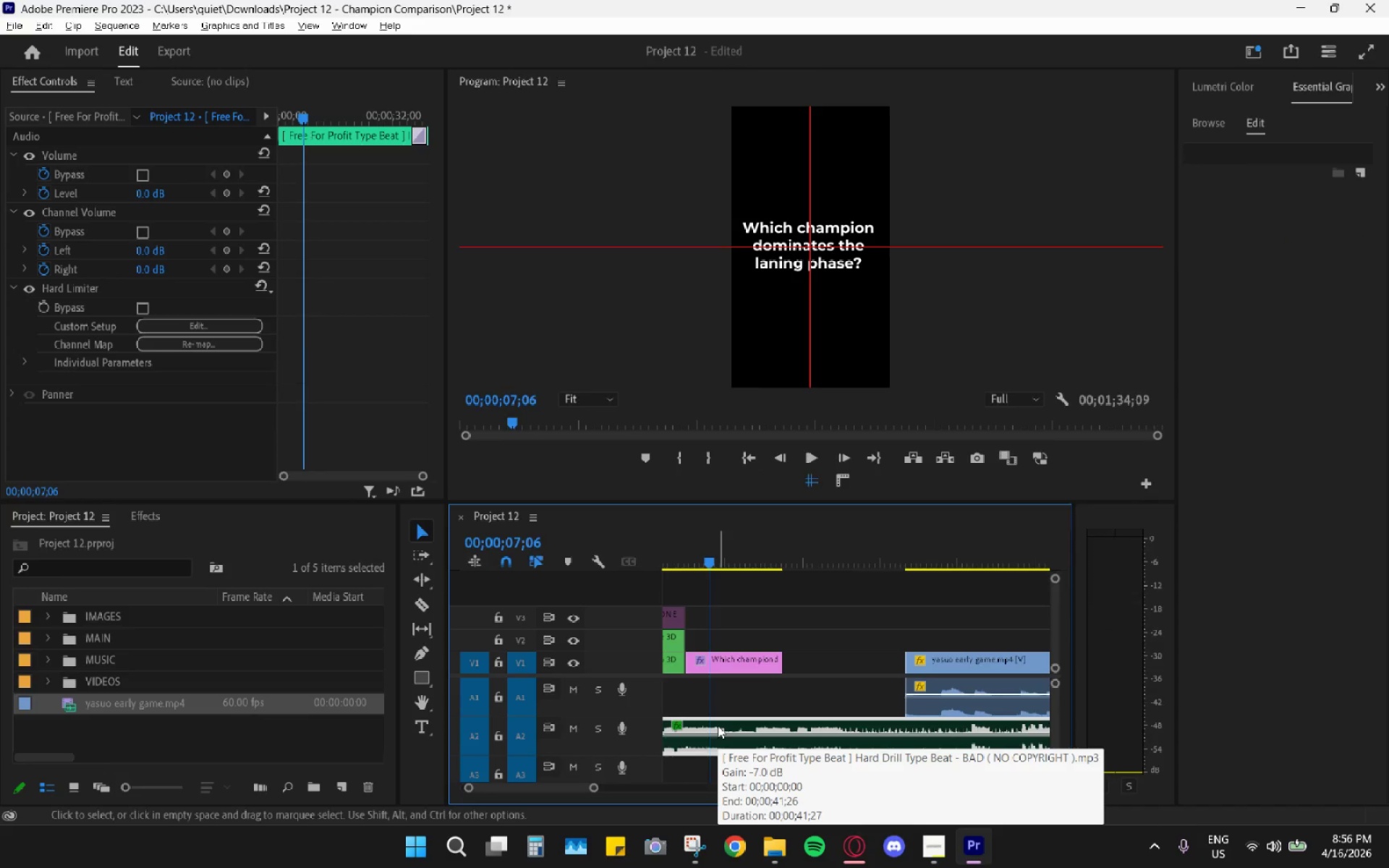 
key(Alt+Tab)
 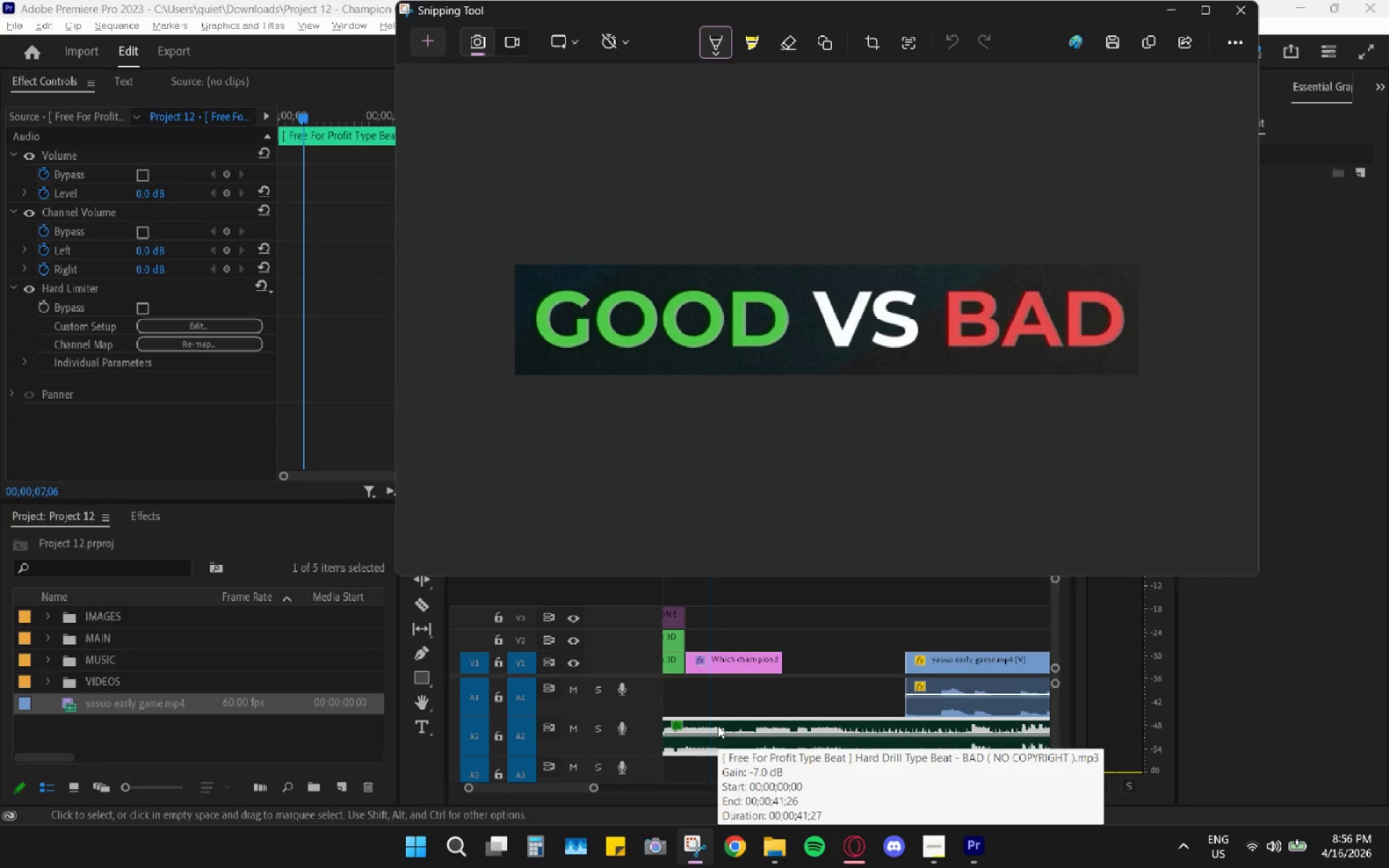 
key(Alt+AltLeft)
 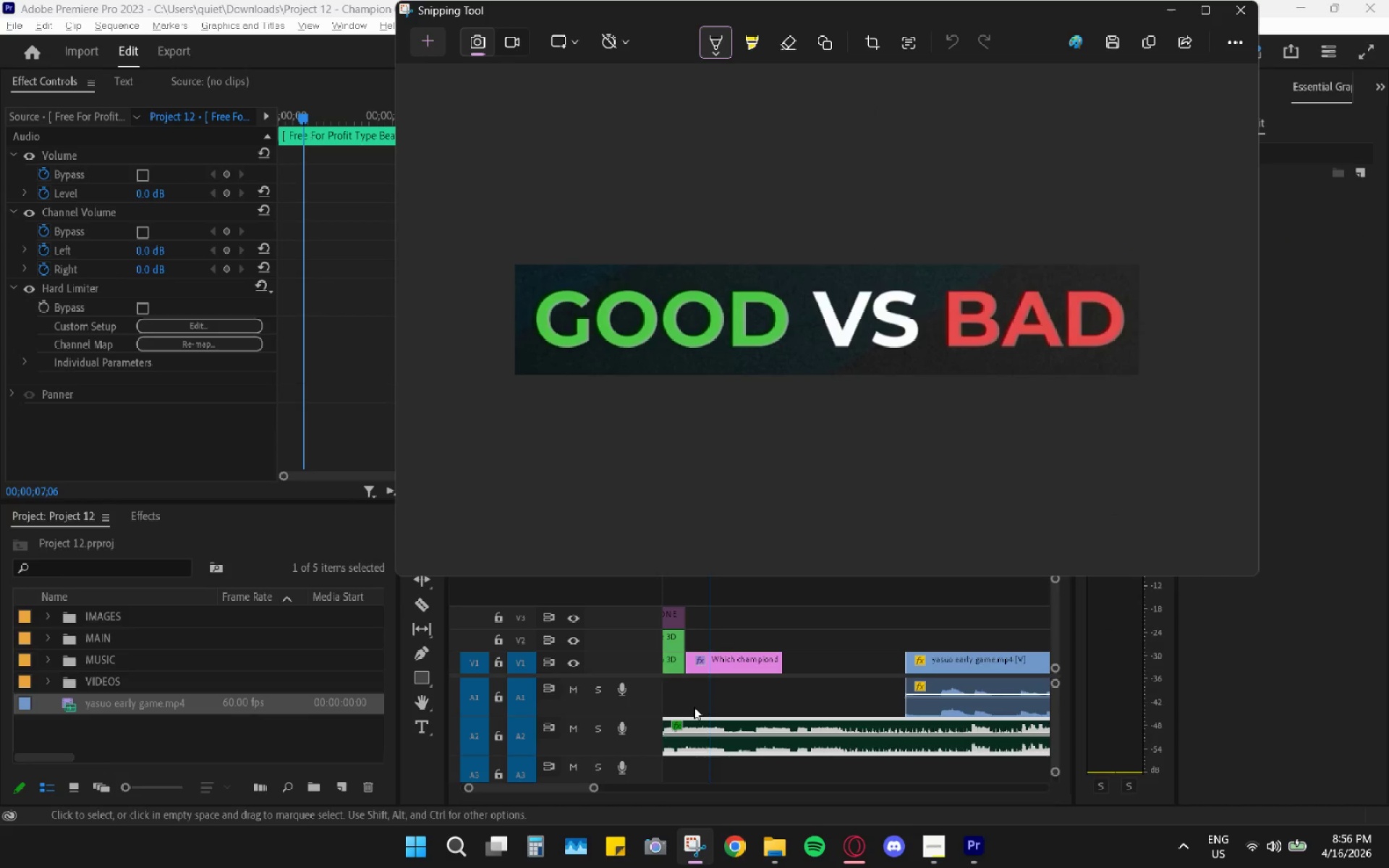 
key(Alt+Tab)
 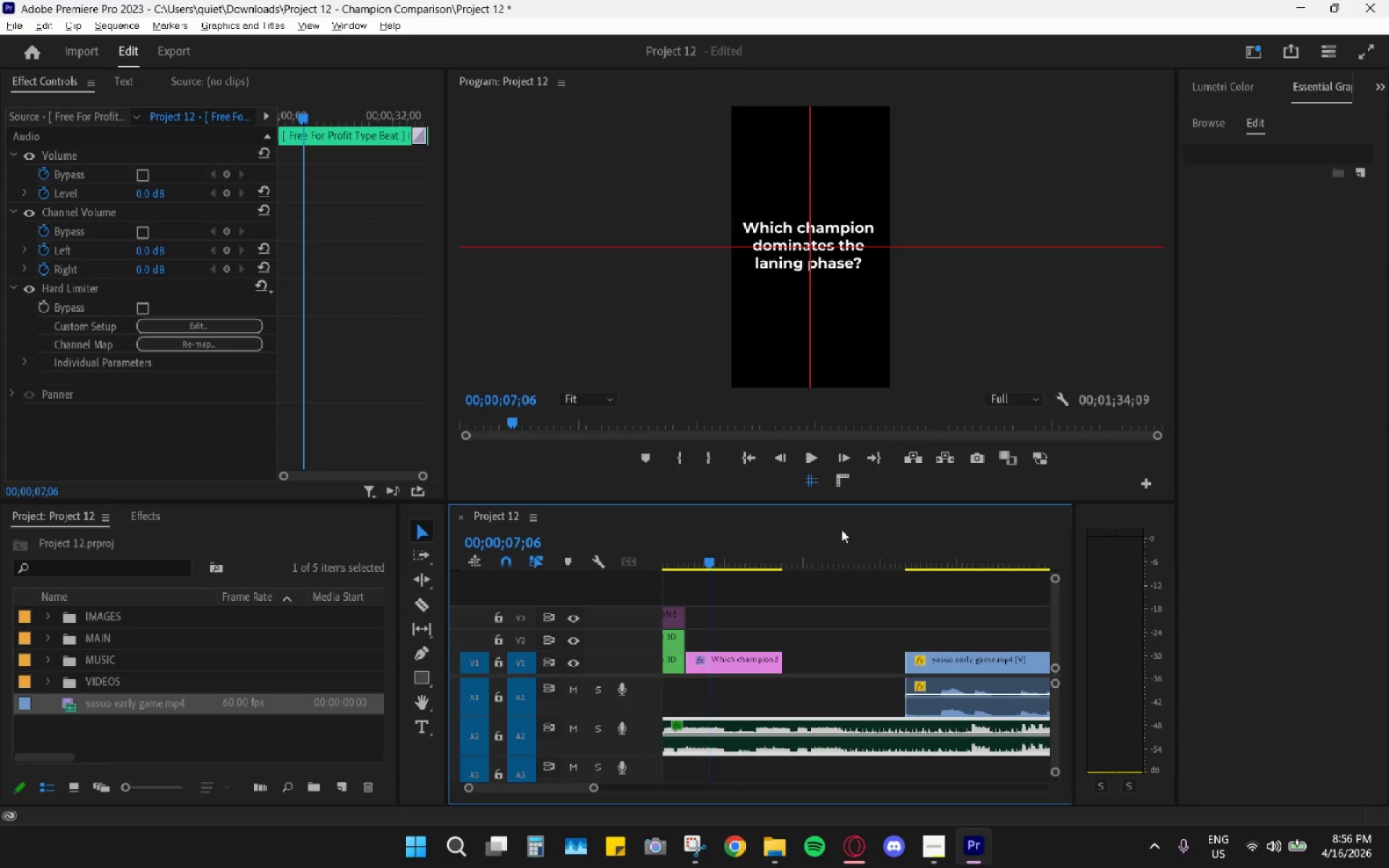 
left_click([759, 658])
 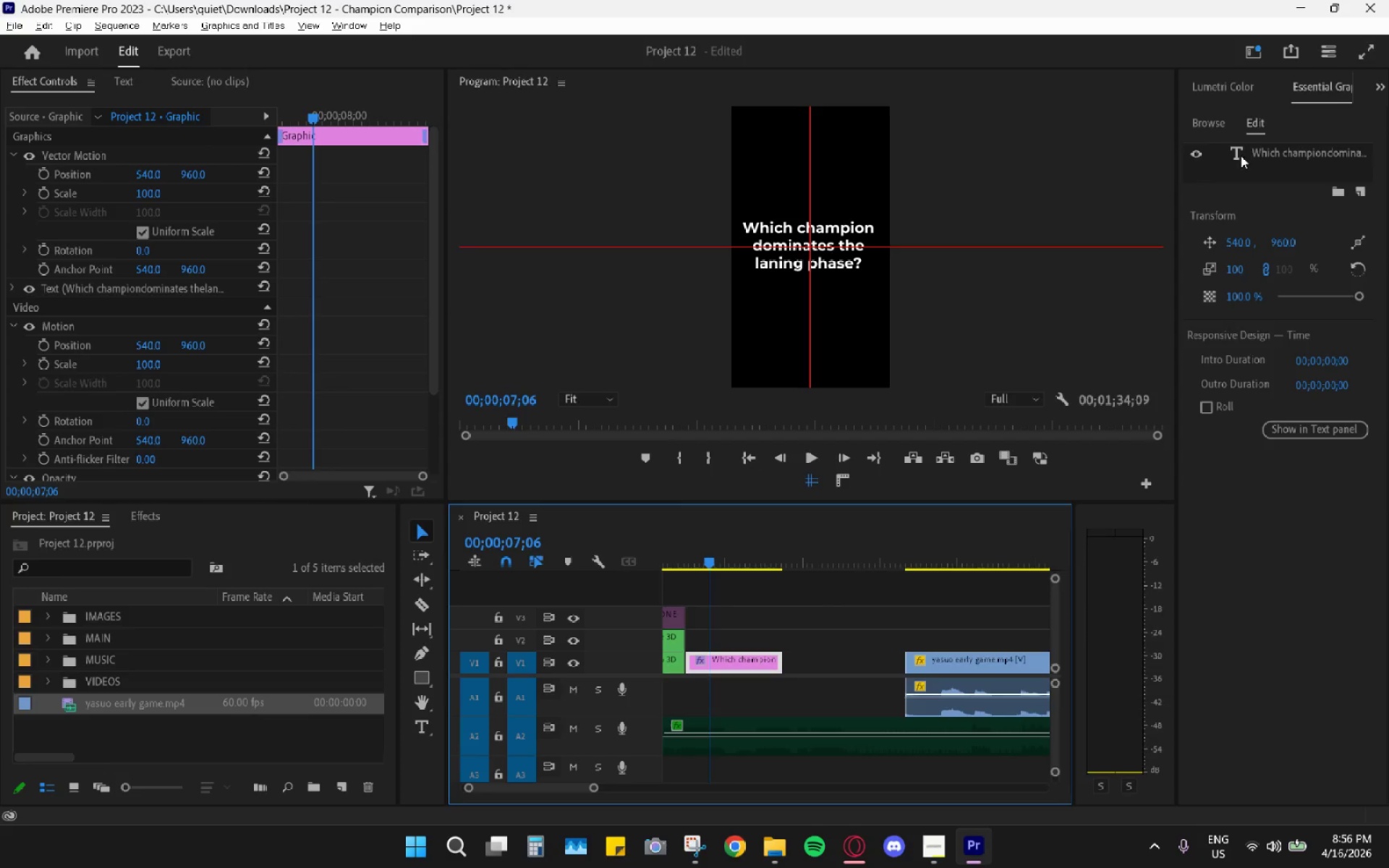 
left_click([1246, 145])
 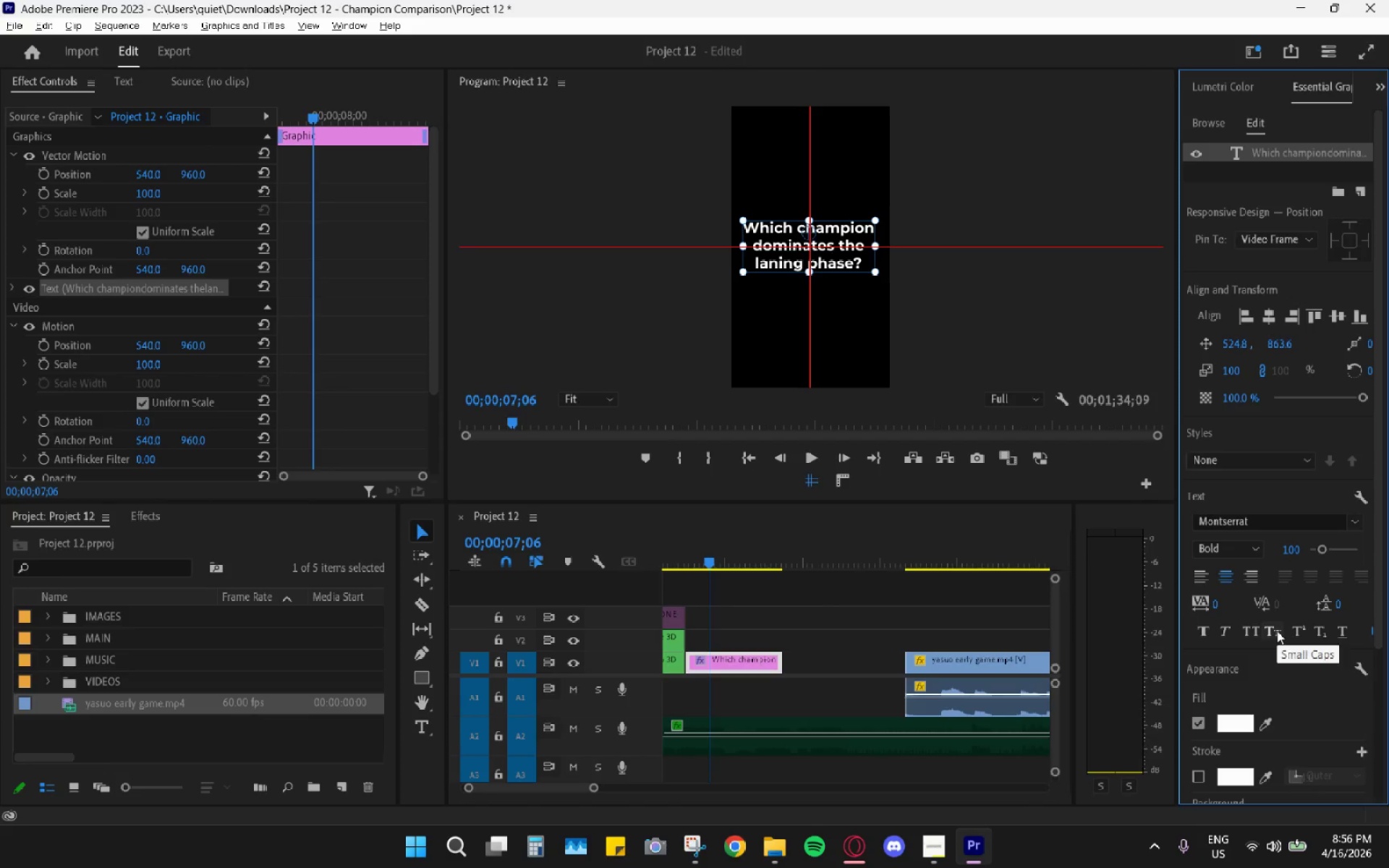 
left_click([1258, 628])
 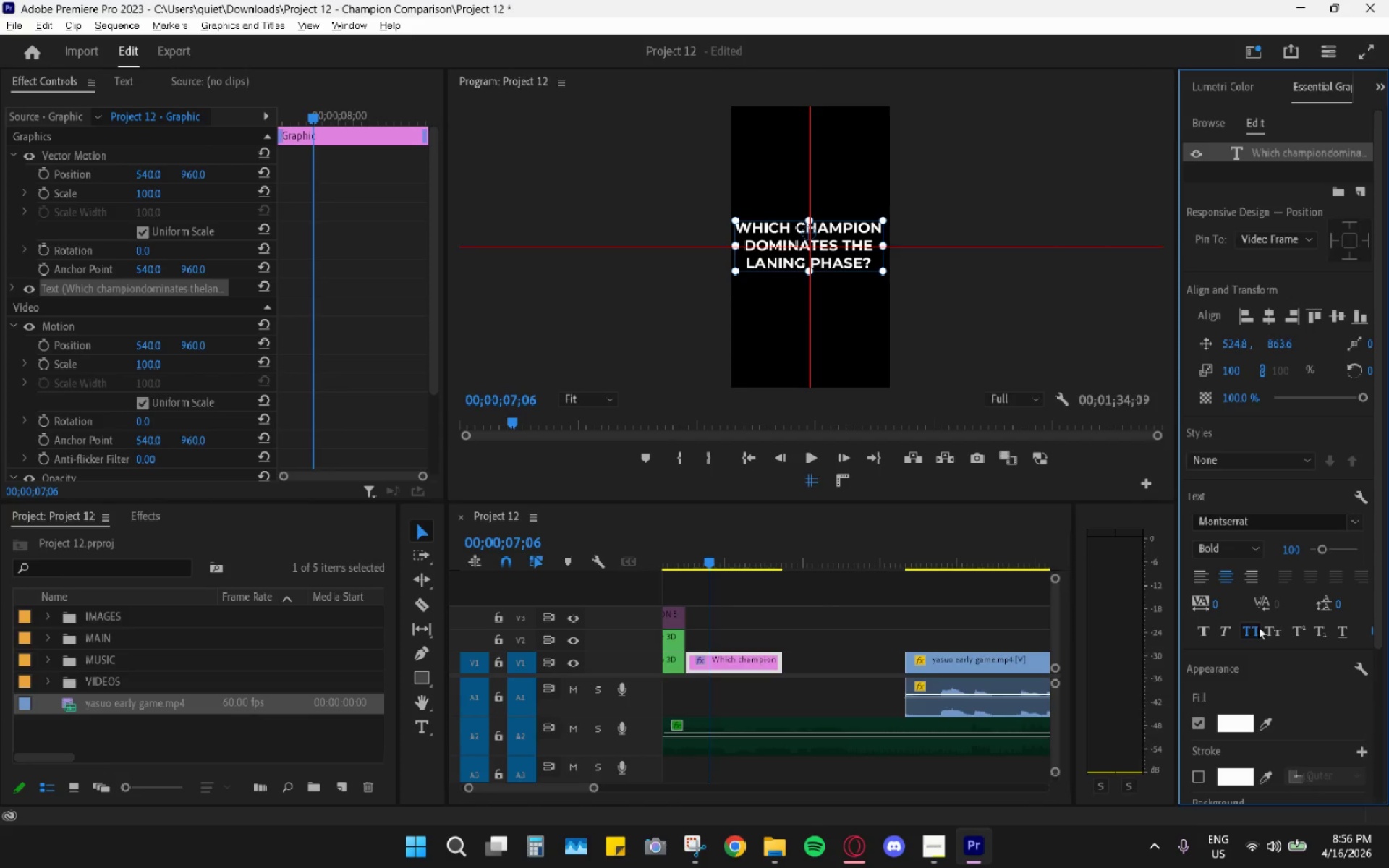 
left_click([1265, 629])
 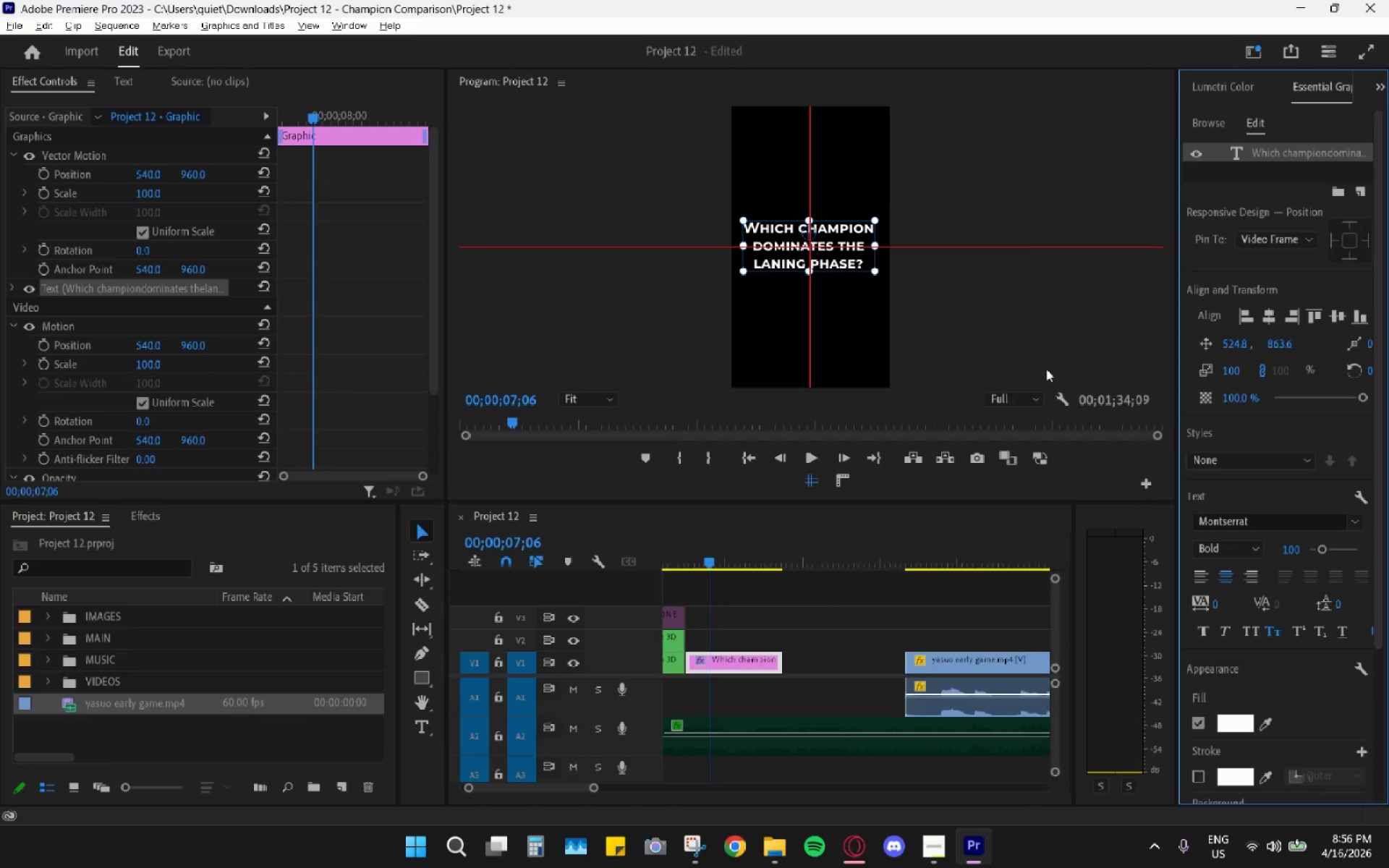 
key(Alt+AltLeft)
 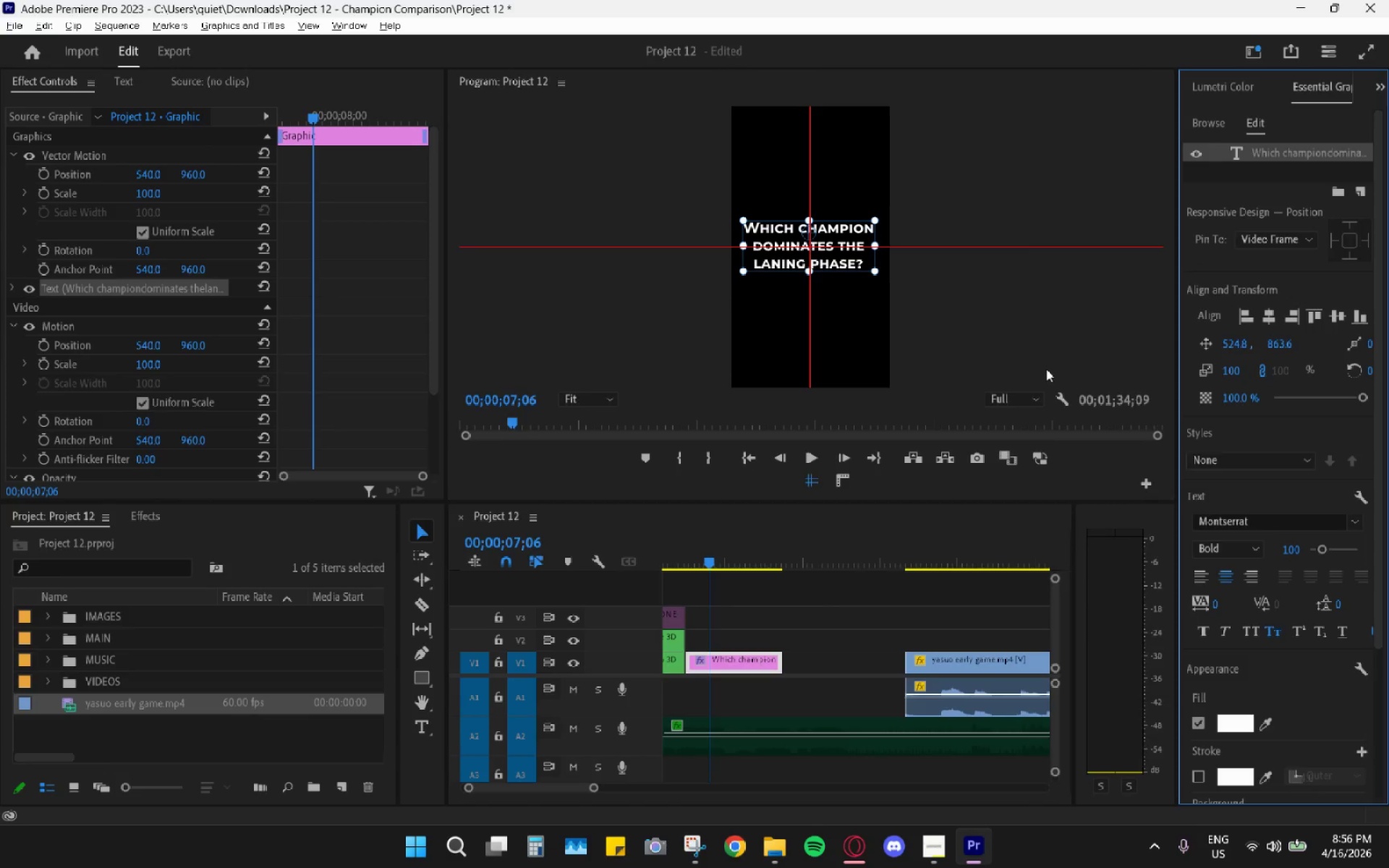 
key(Alt+Tab)
 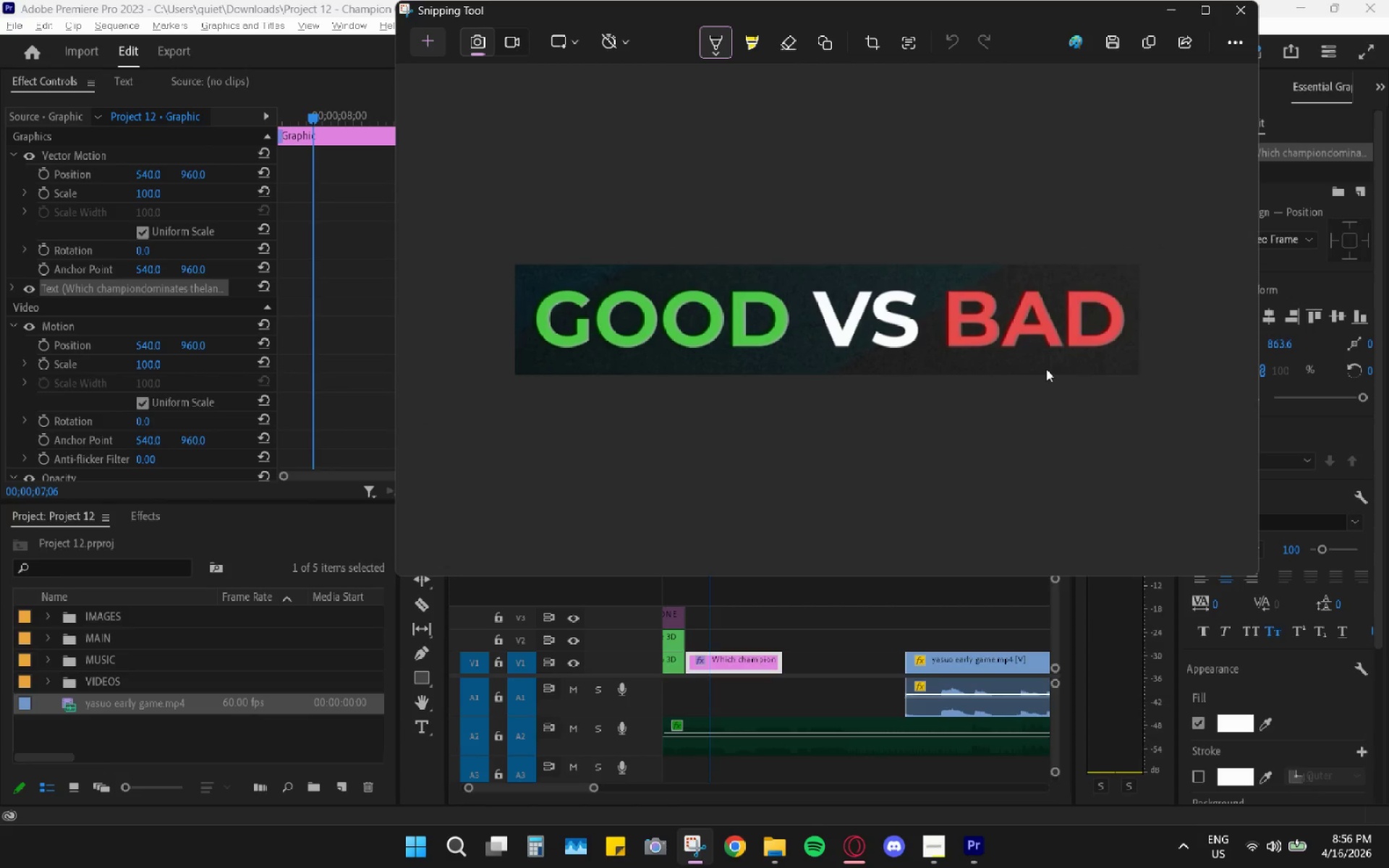 
wait(40.22)
 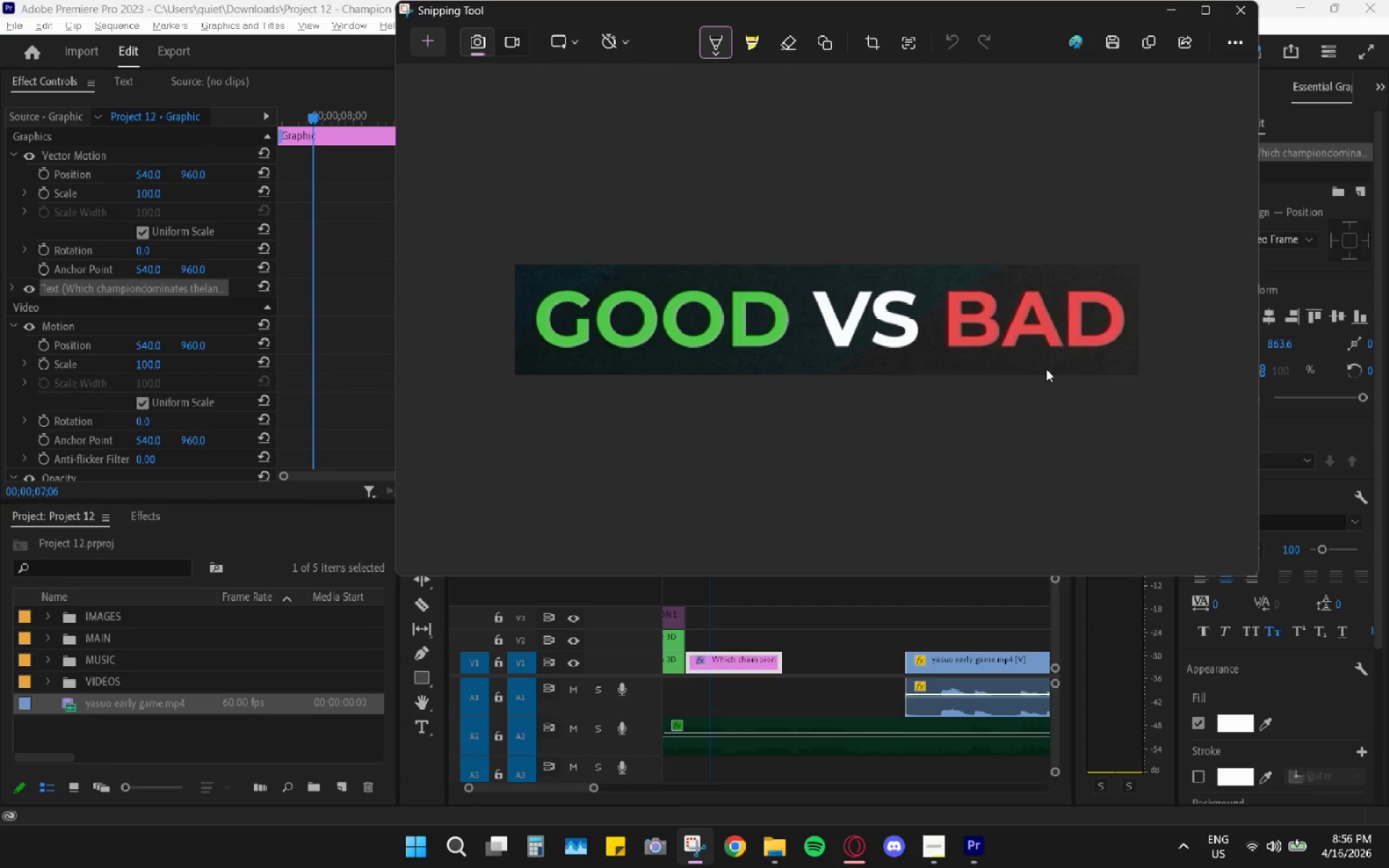 
left_click([1237, 1])
 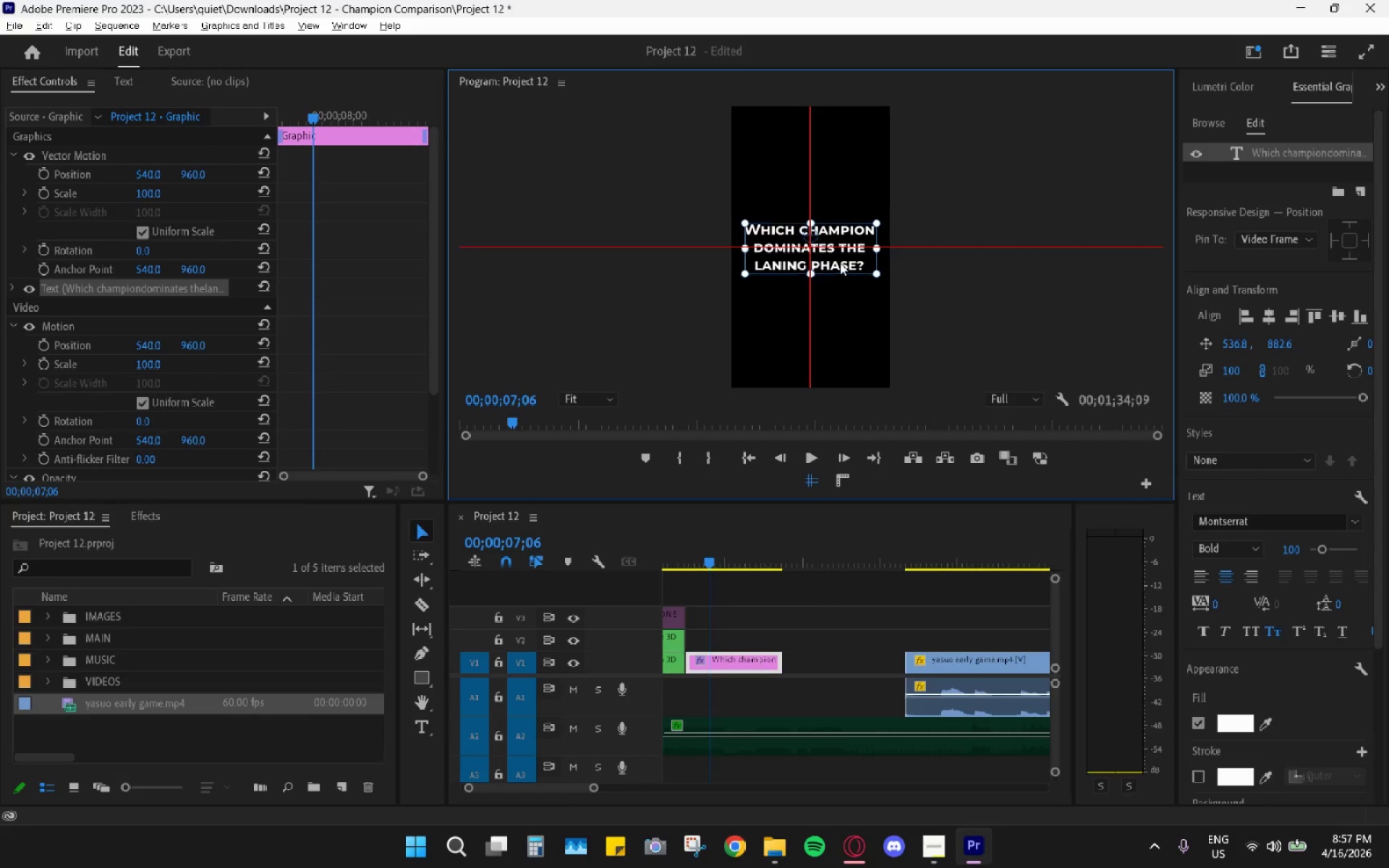 
wait(13.62)
 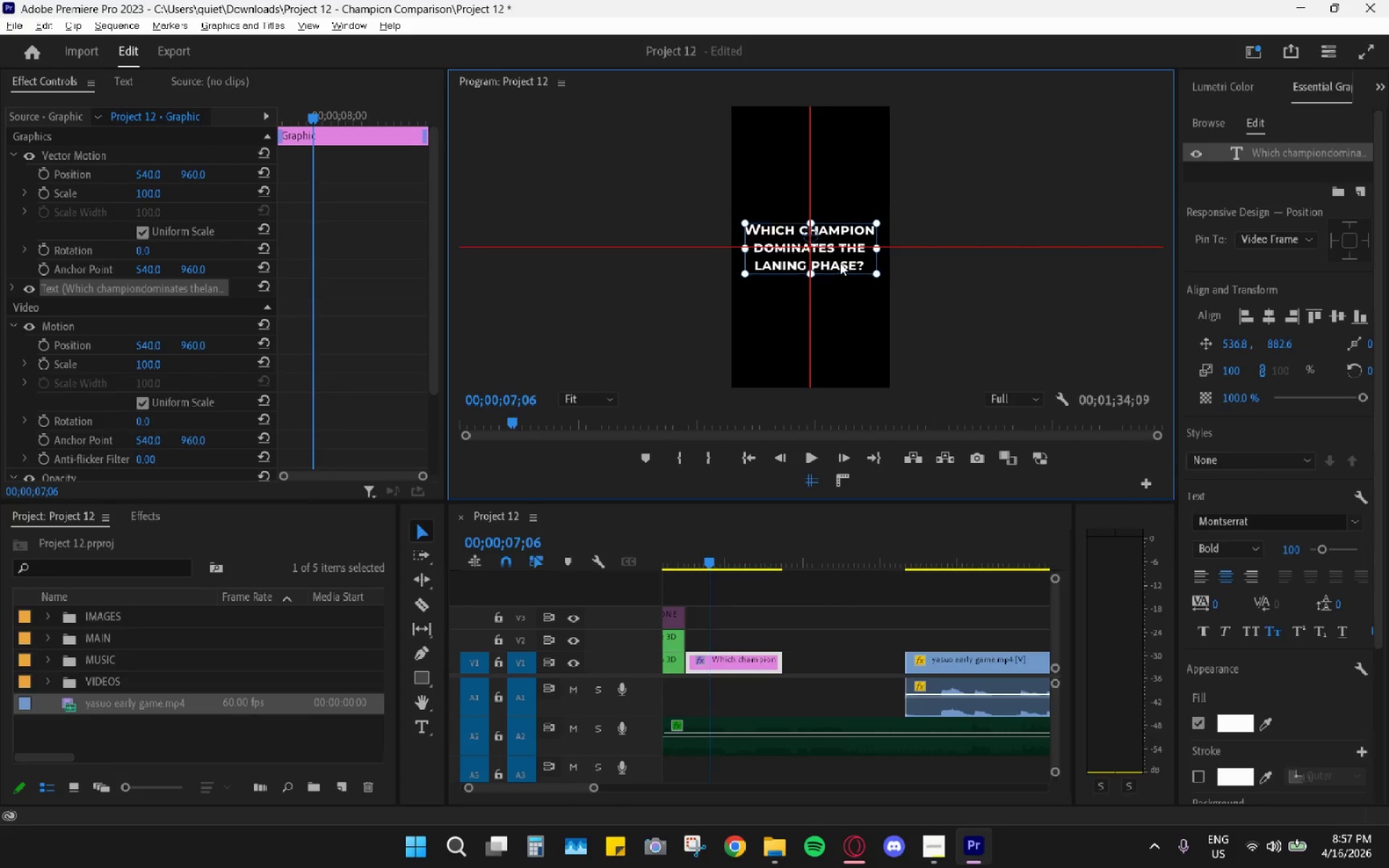 
double_click([749, 563])
 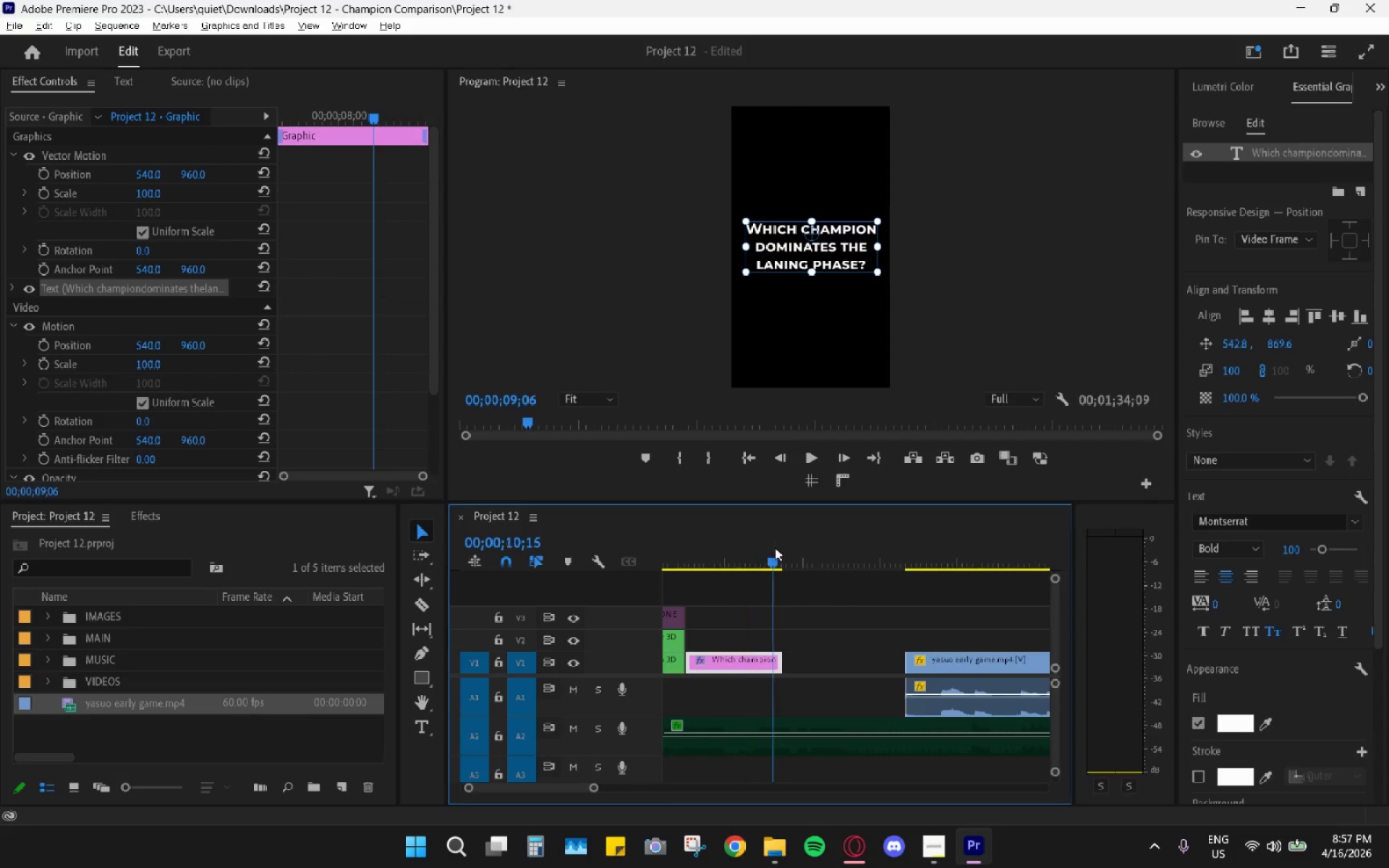 
left_click_drag(start_coordinate=[775, 548], to_coordinate=[768, 548])
 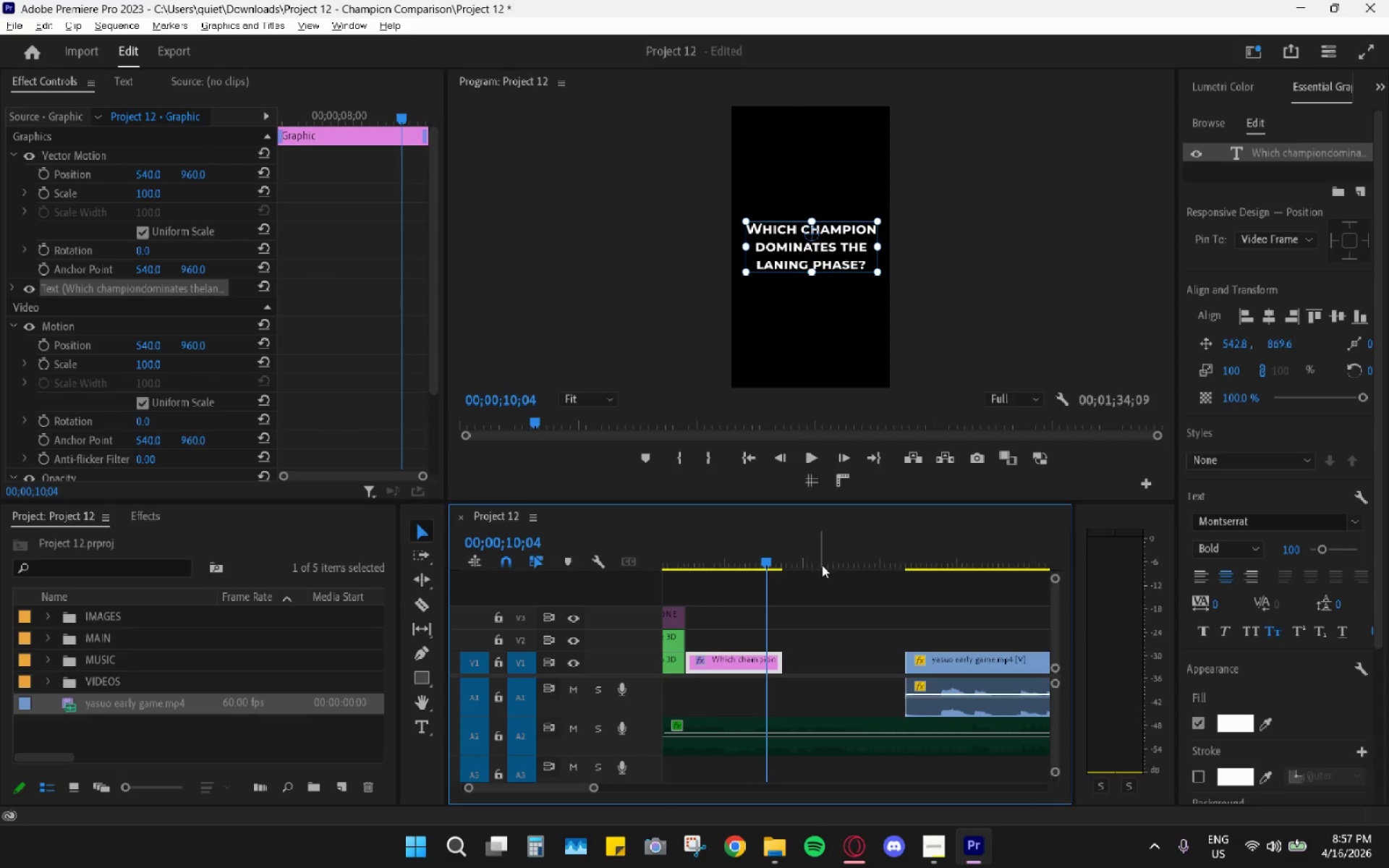 
left_click_drag(start_coordinate=[823, 574], to_coordinate=[824, 579])
 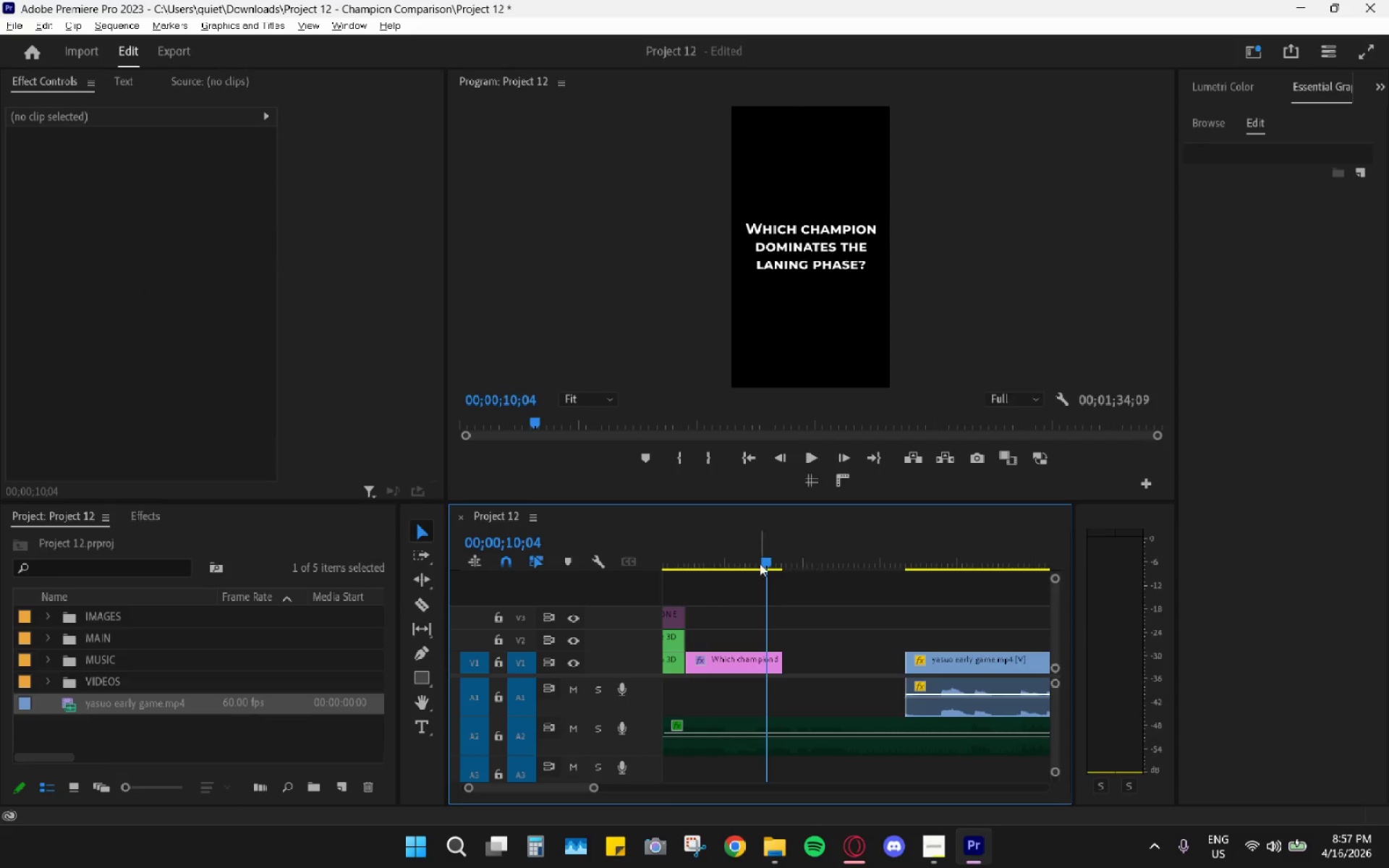 
left_click_drag(start_coordinate=[741, 567], to_coordinate=[676, 560])
 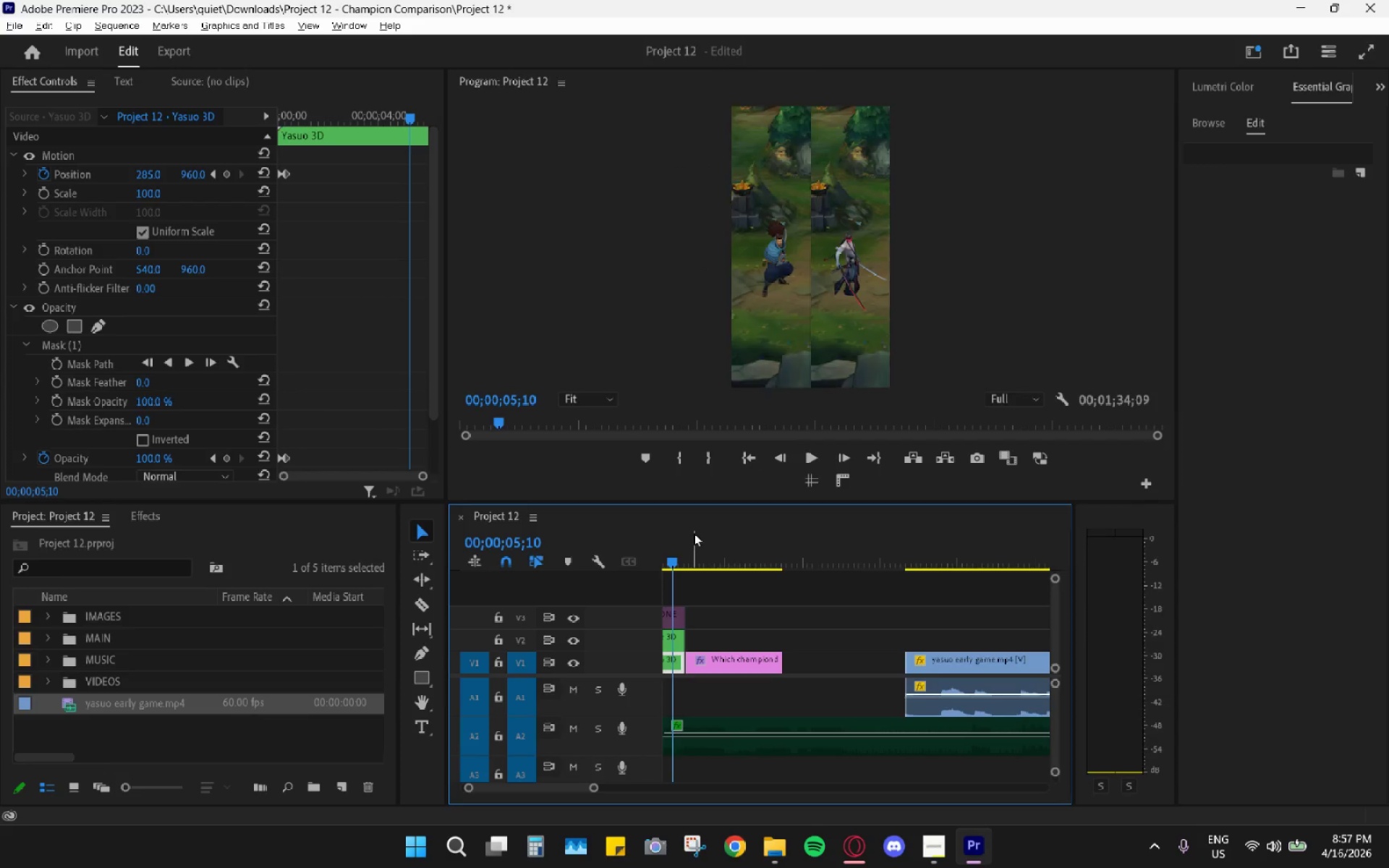 
key(Space)
 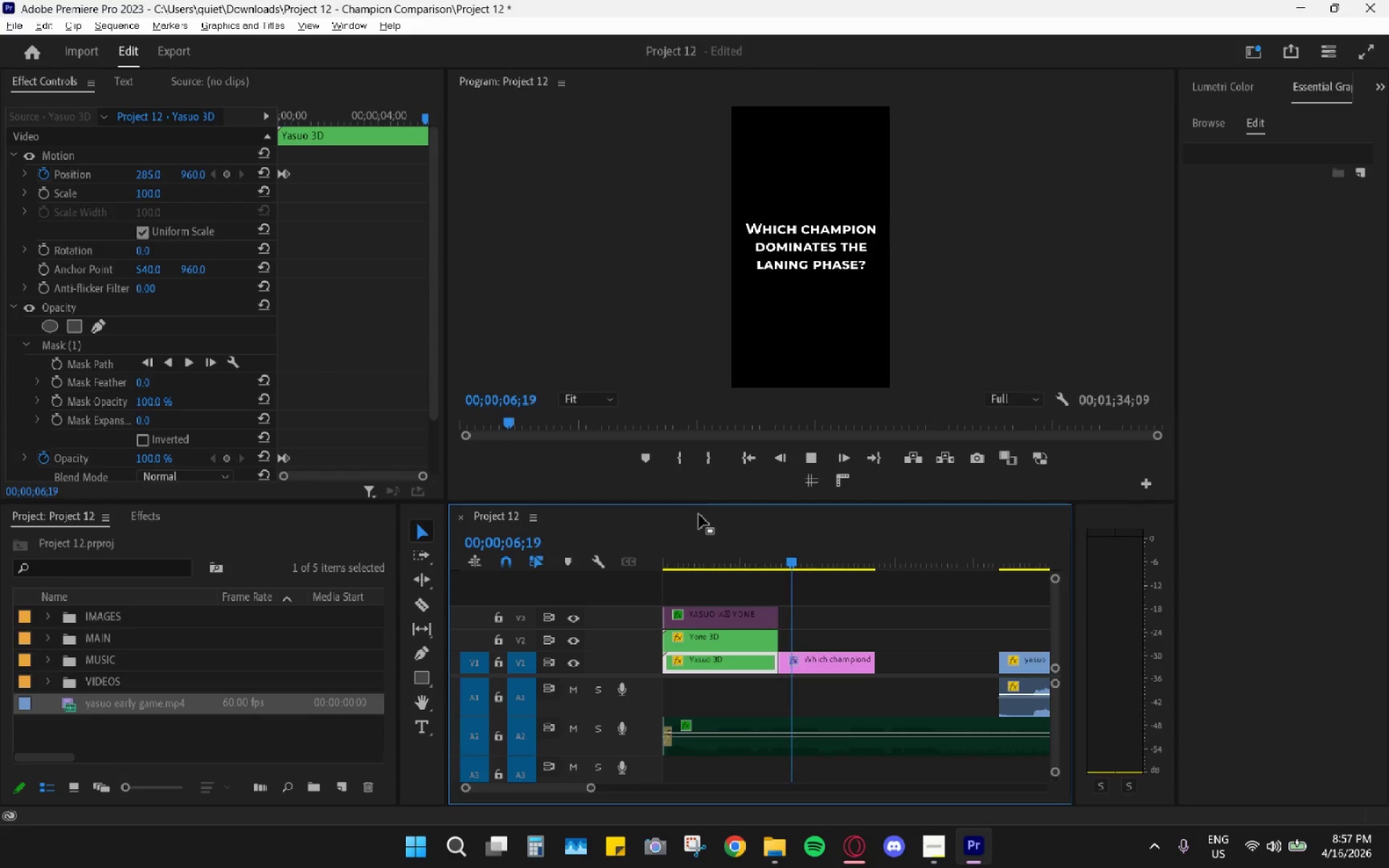 
key(Space)
 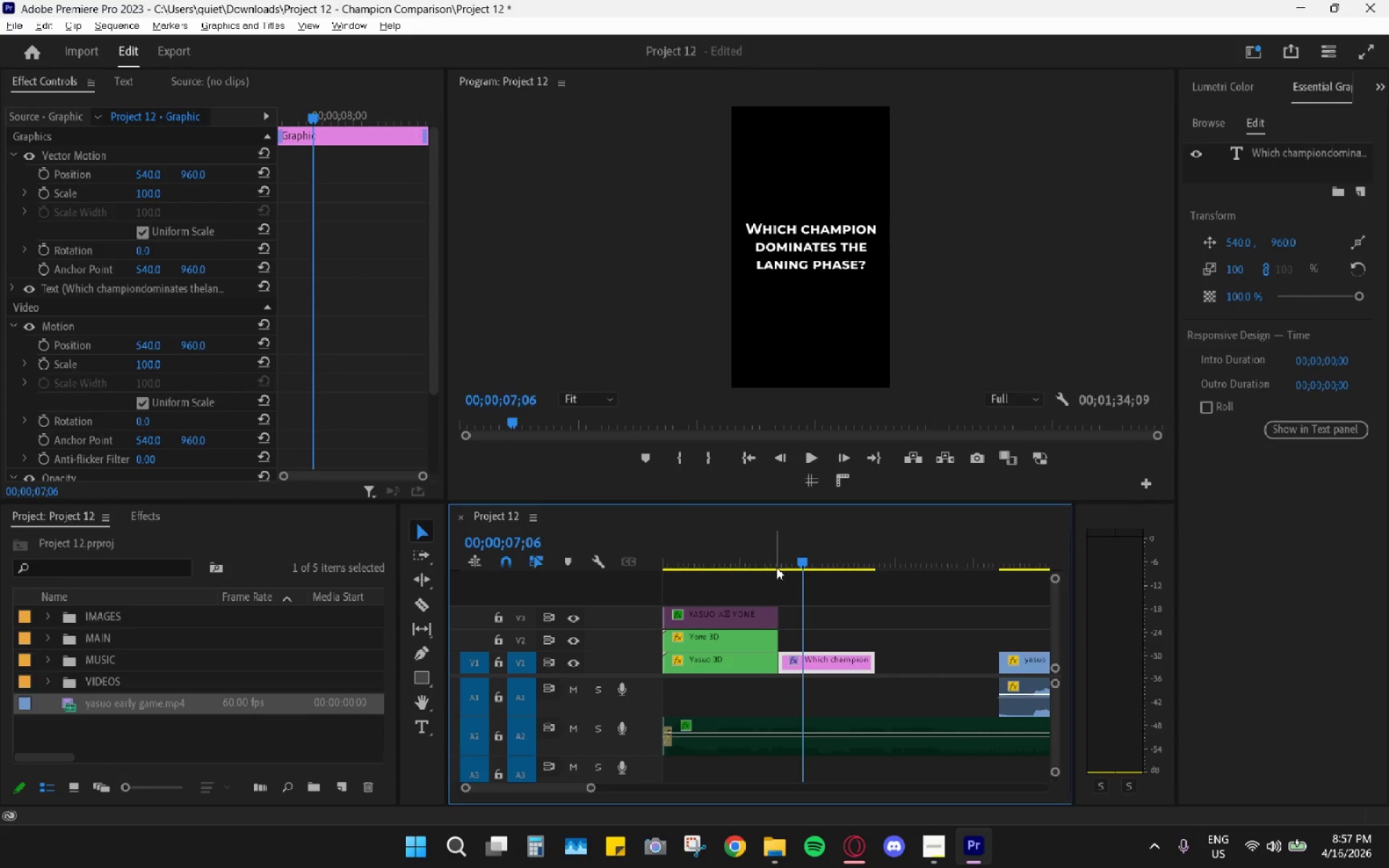 
left_click_drag(start_coordinate=[774, 565], to_coordinate=[788, 569])
 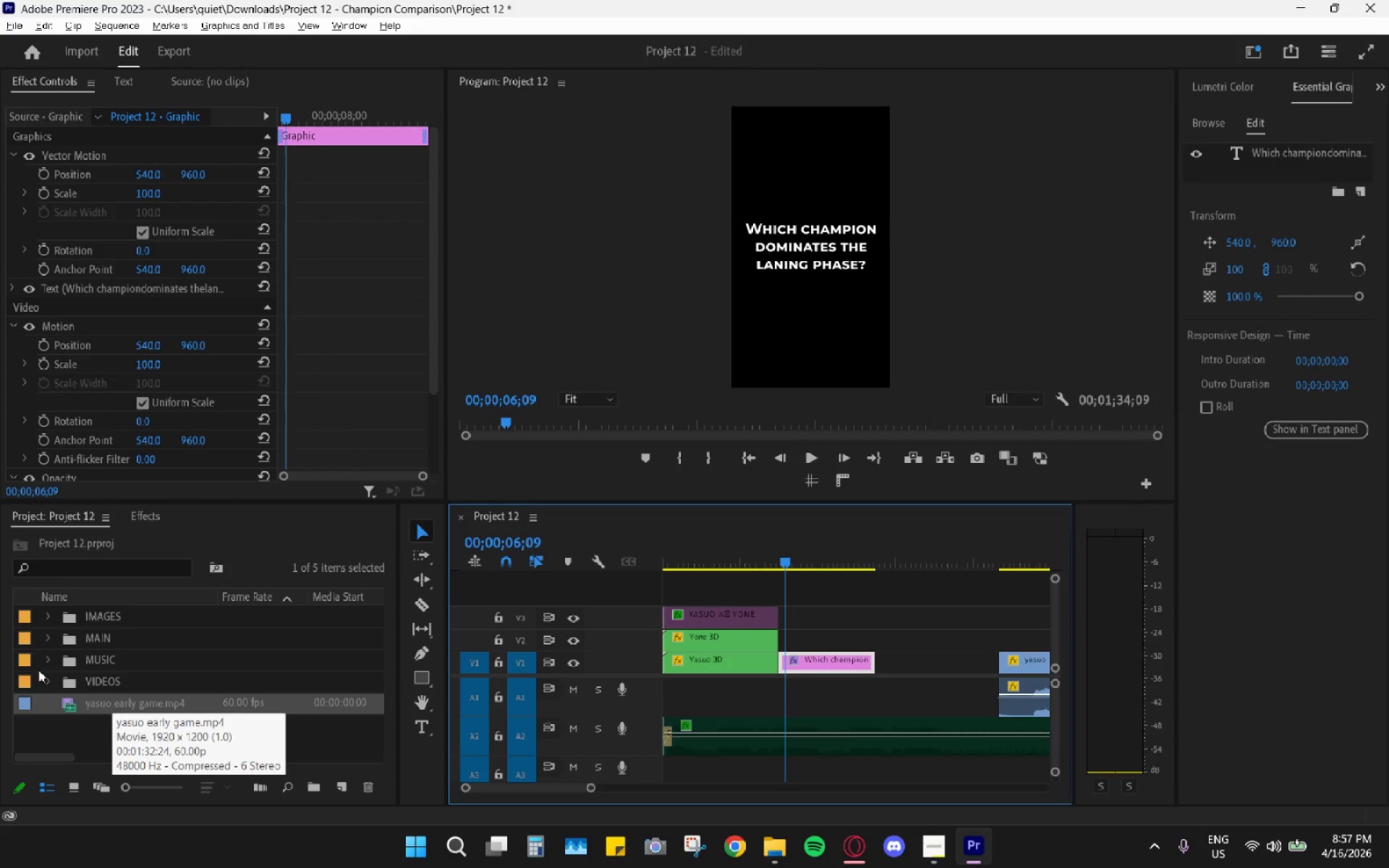 
left_click_drag(start_coordinate=[111, 702], to_coordinate=[108, 684])
 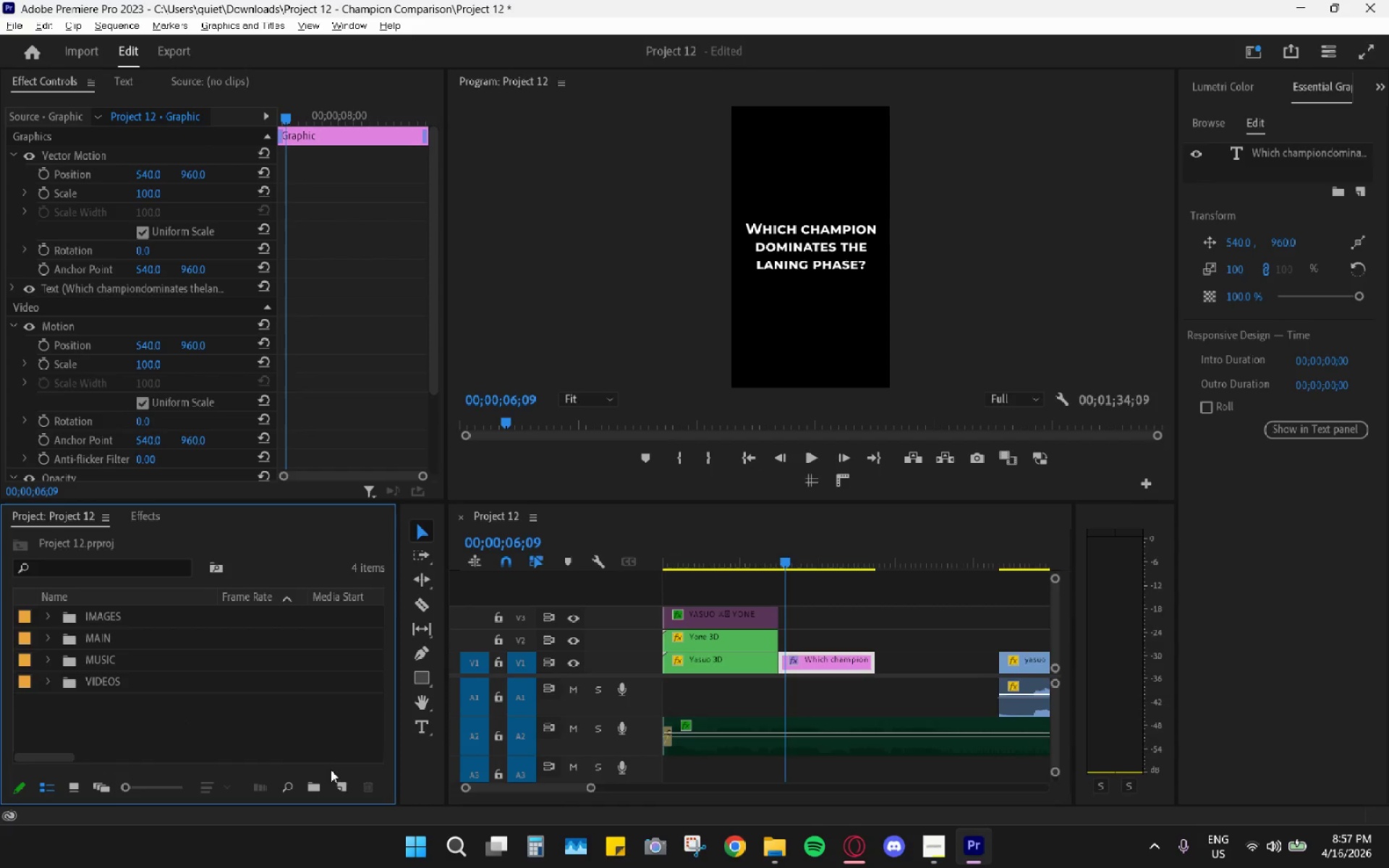 
left_click([339, 780])
 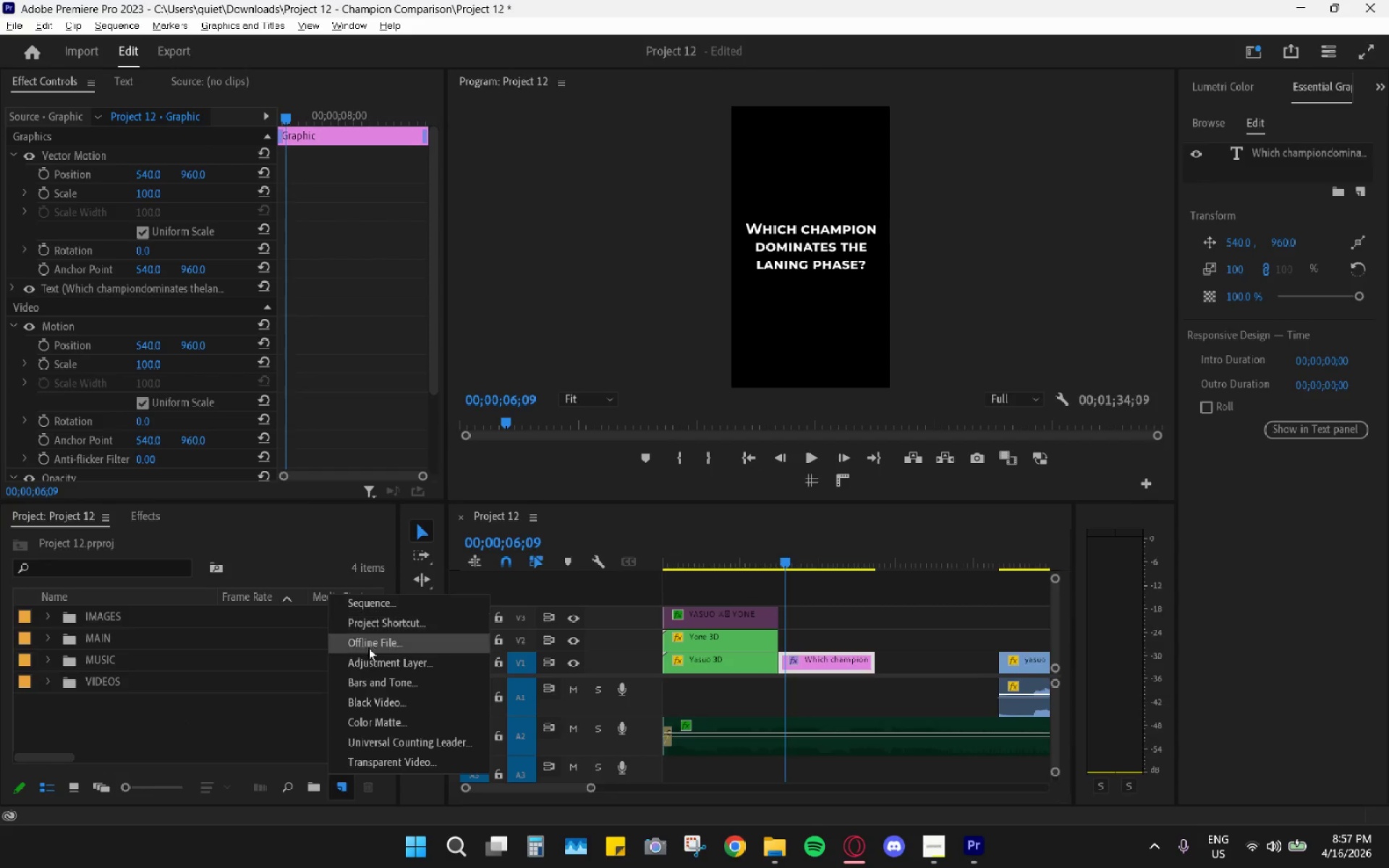 
left_click([370, 659])
 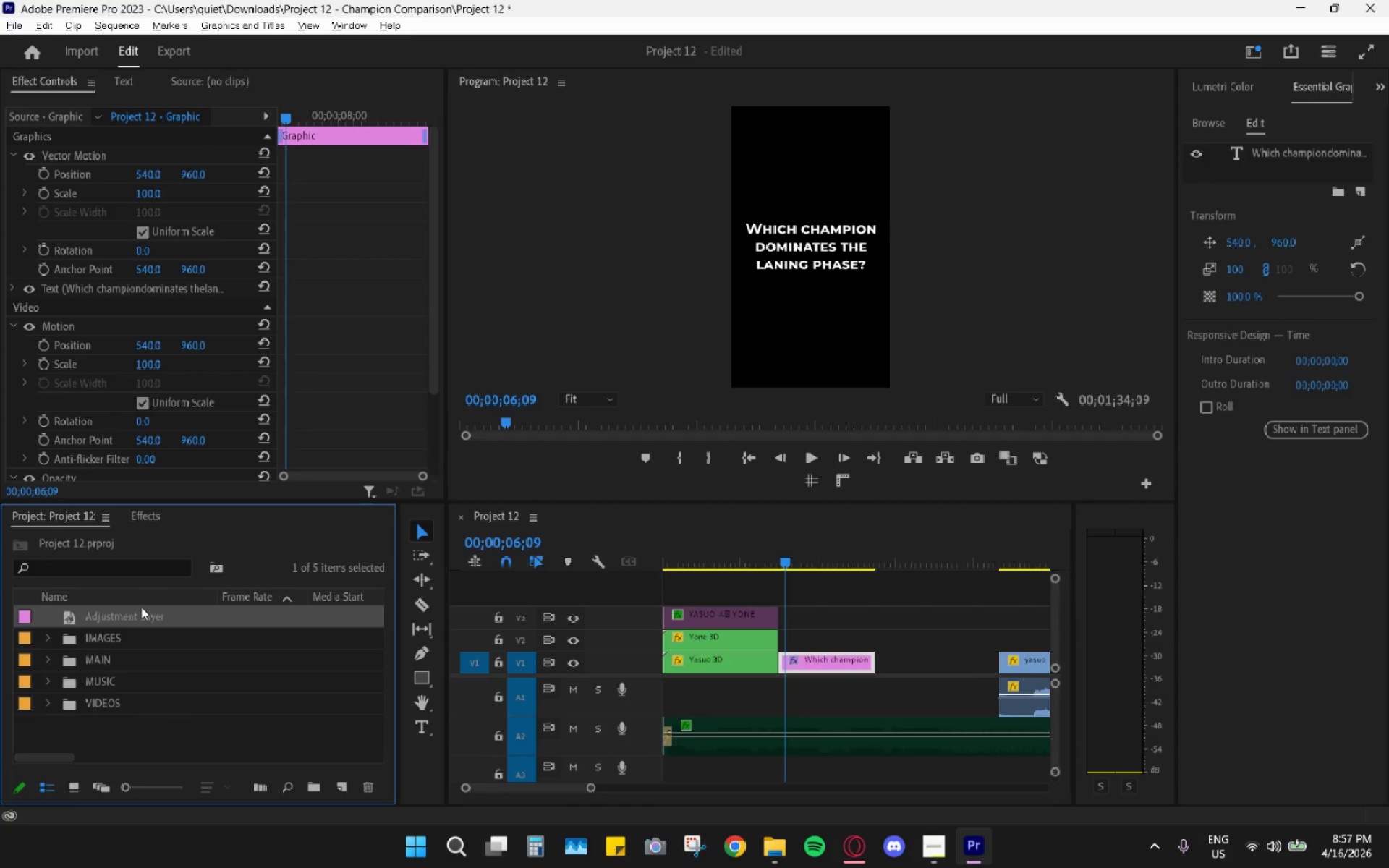 
left_click_drag(start_coordinate=[137, 611], to_coordinate=[752, 590])
 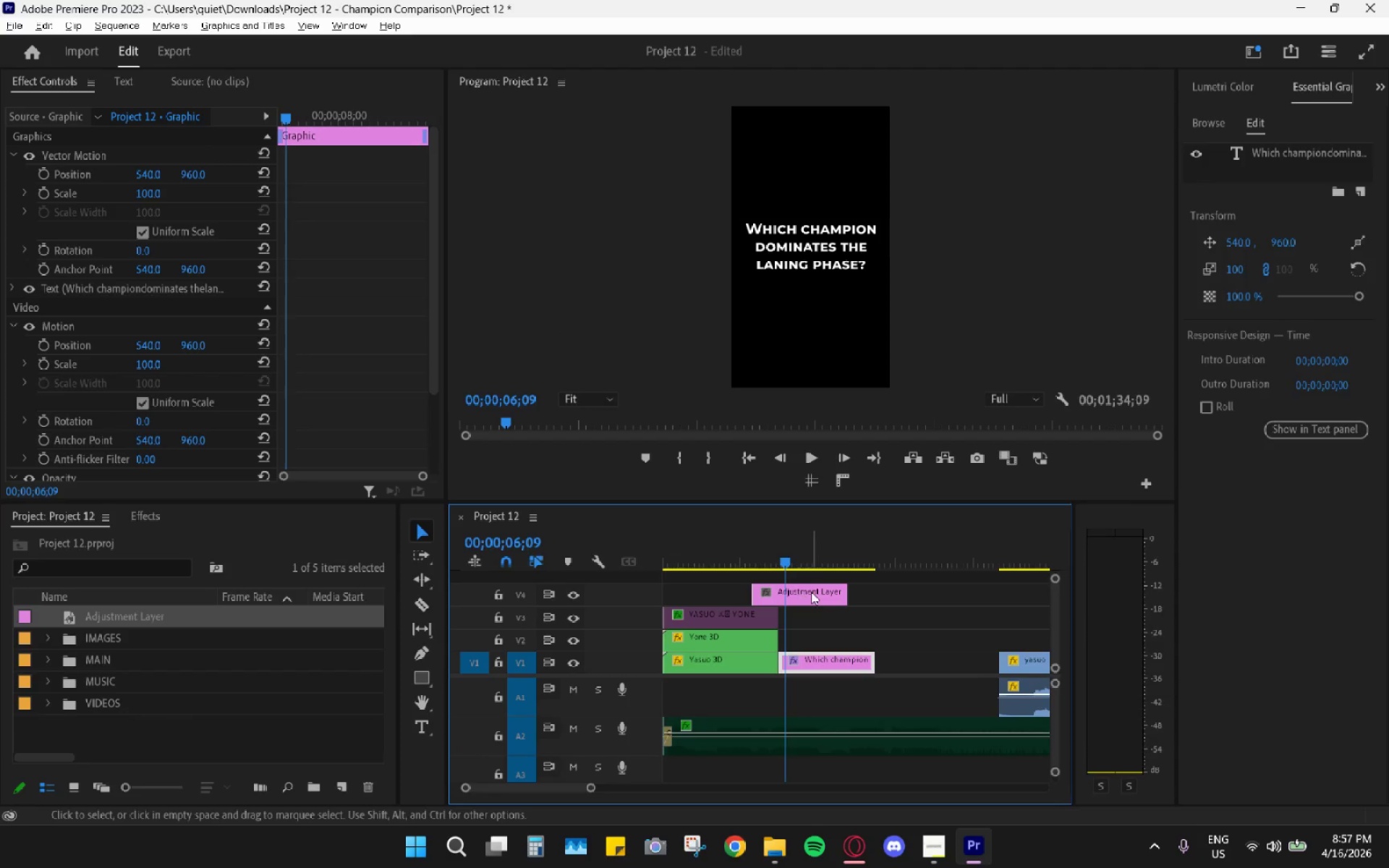 
left_click([811, 592])
 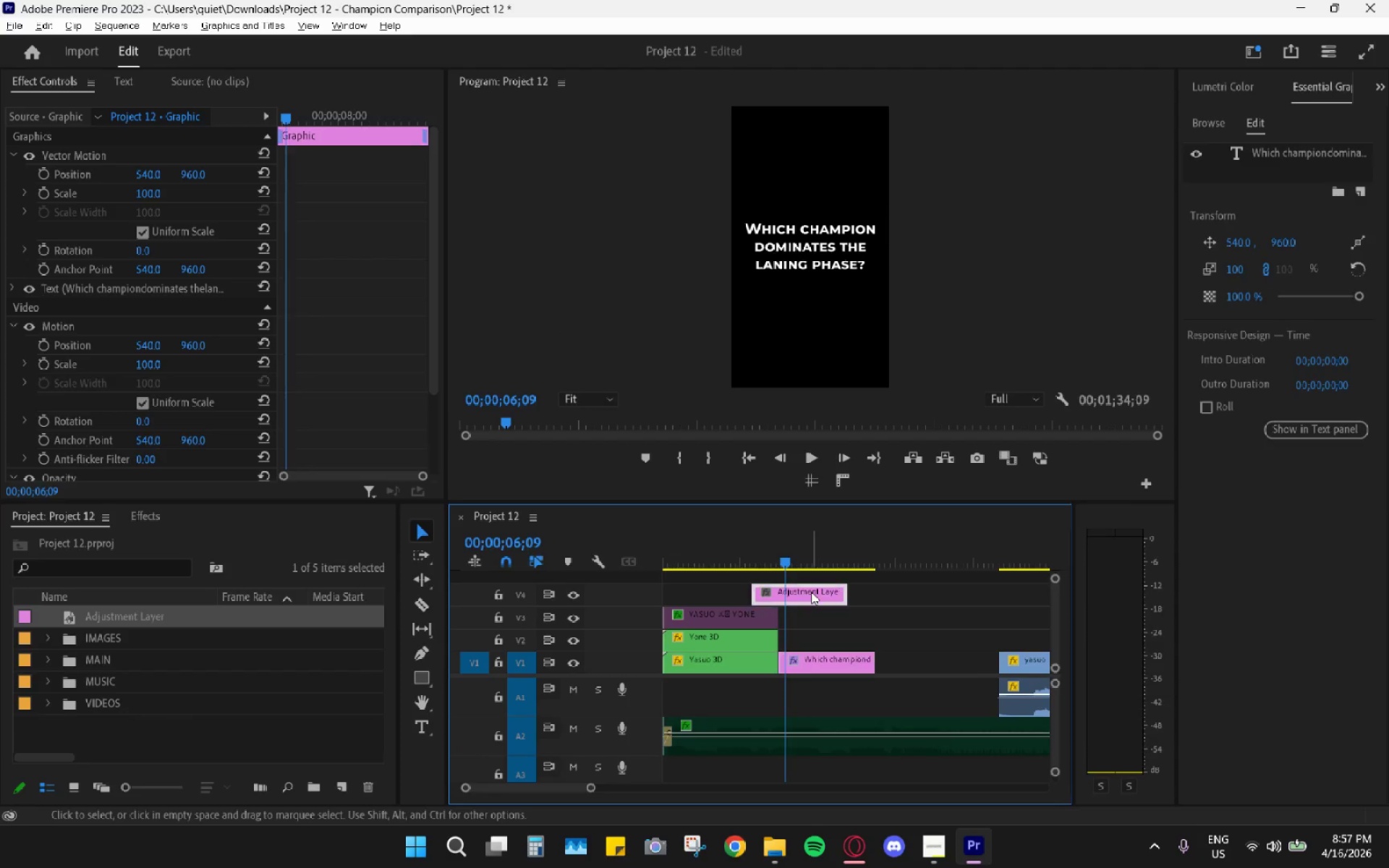 
right_click([811, 592])
 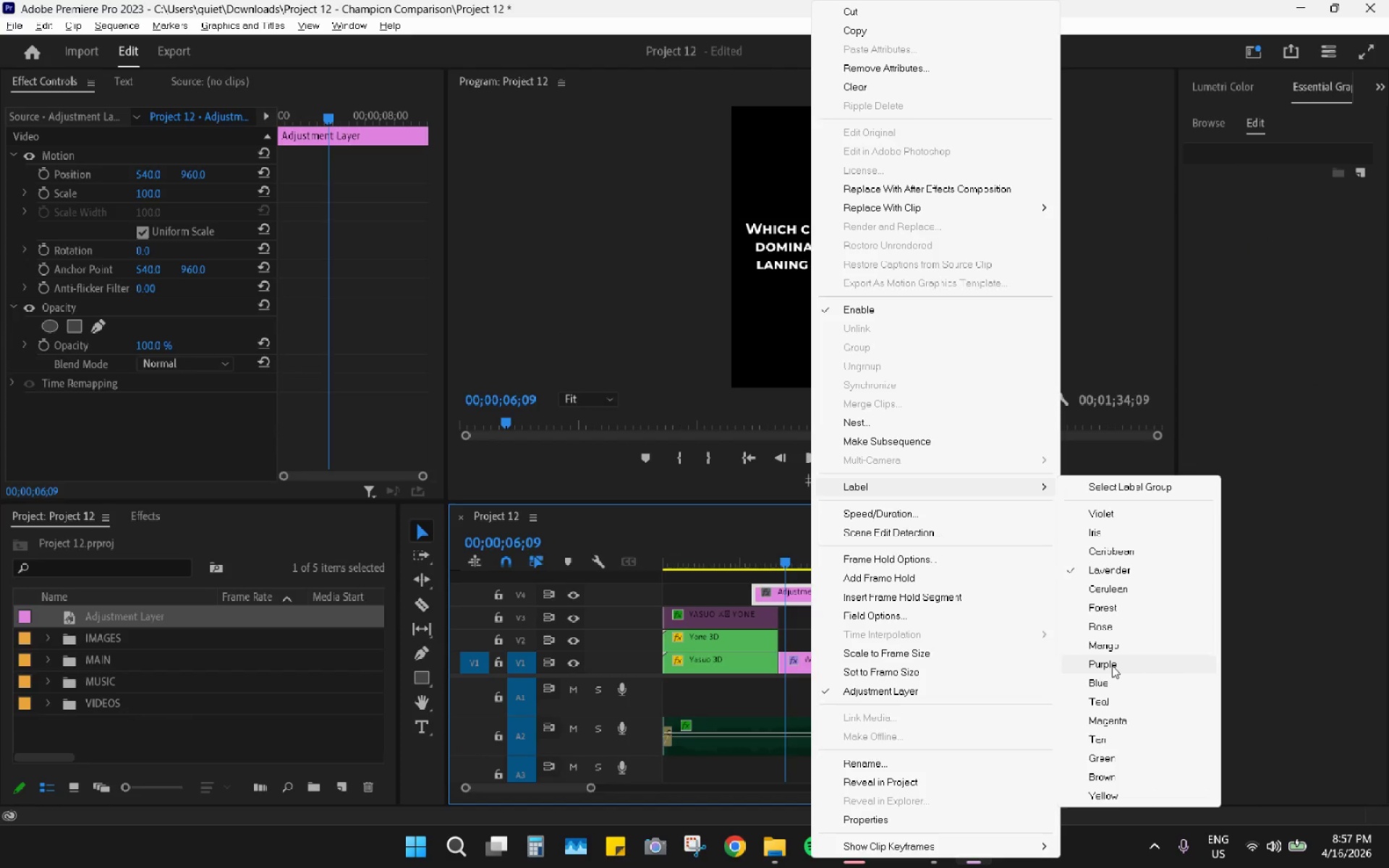 
wait(5.89)
 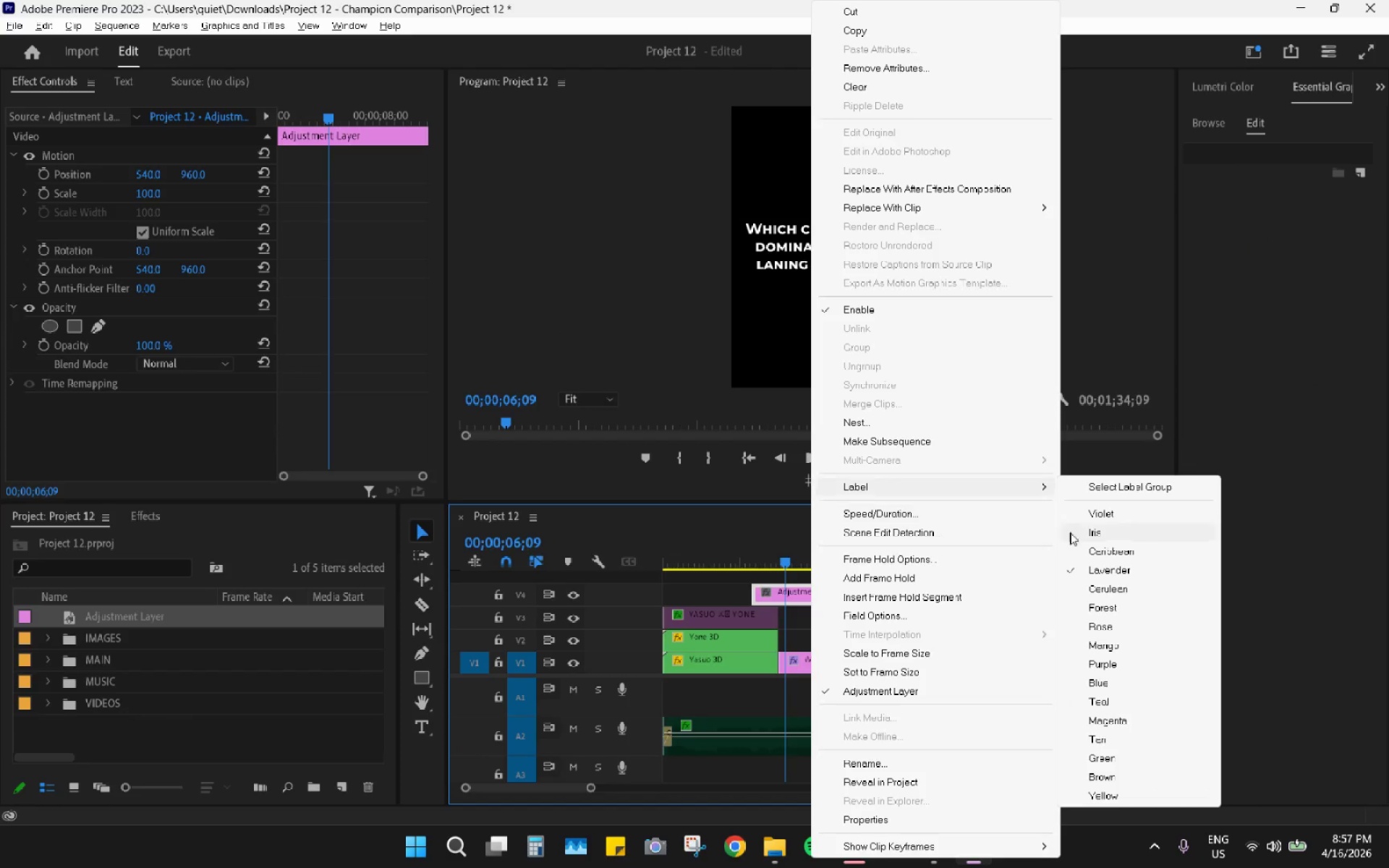 
left_click([1117, 644])
 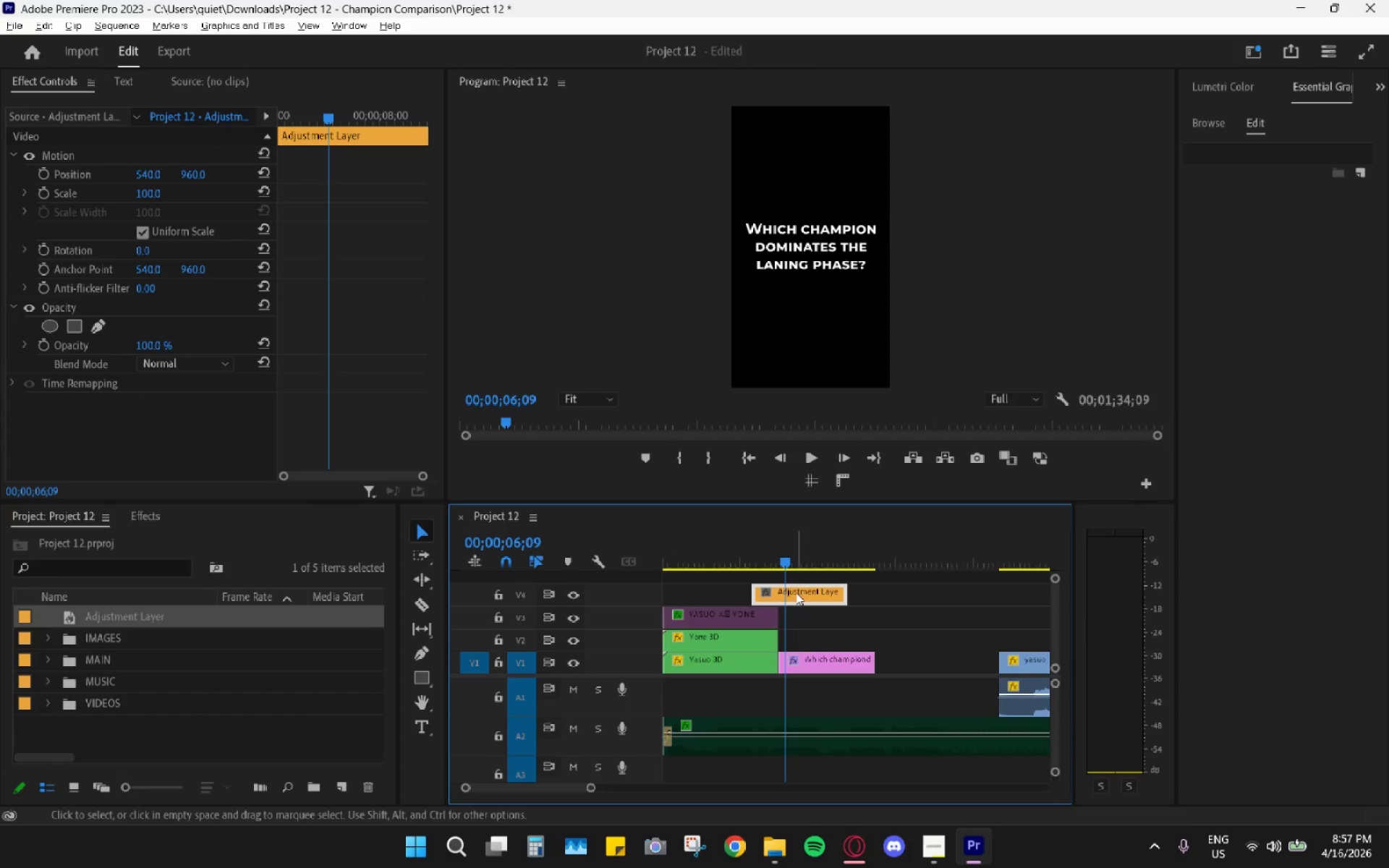 
left_click_drag(start_coordinate=[799, 596], to_coordinate=[783, 595])
 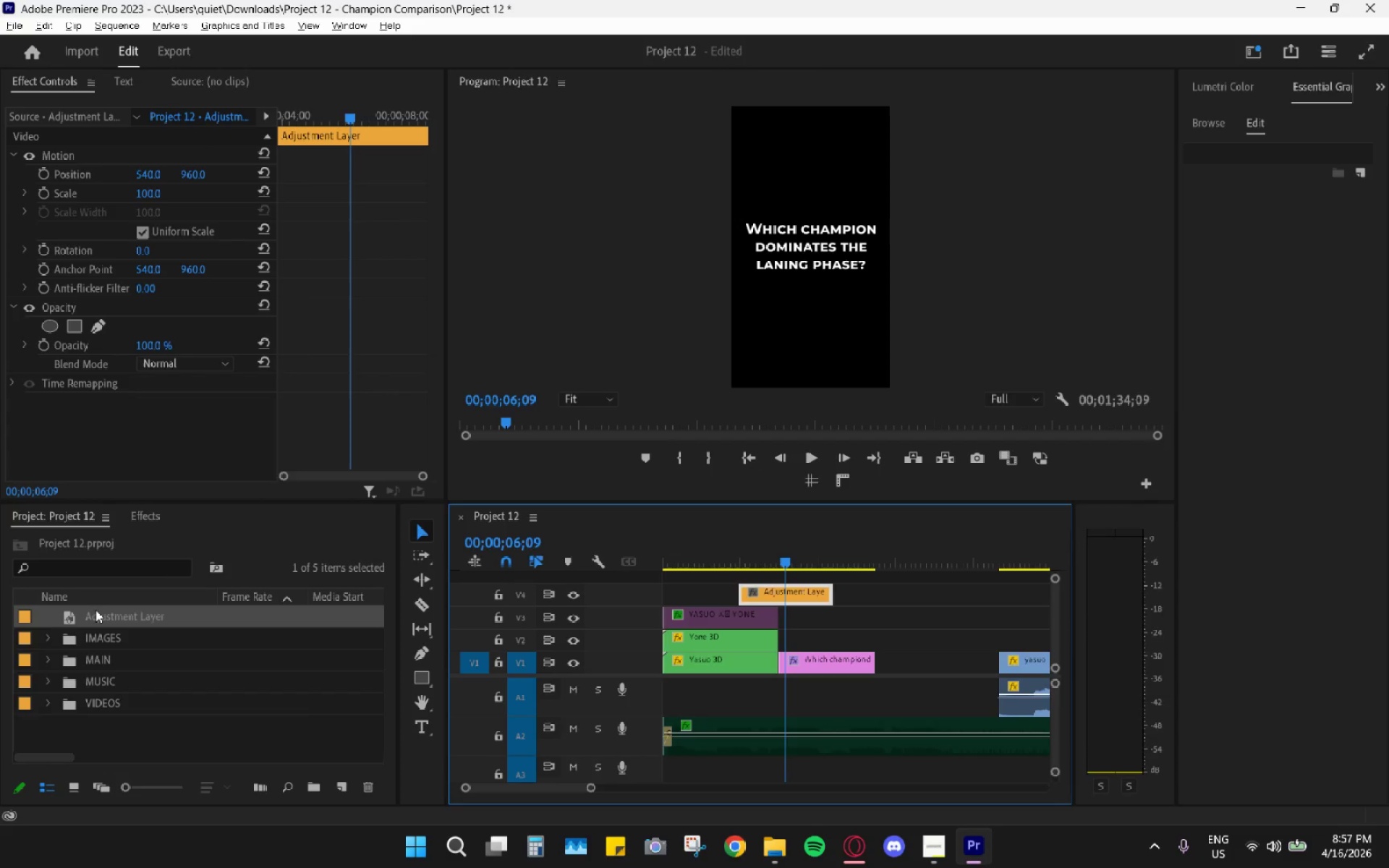 
left_click_drag(start_coordinate=[102, 615], to_coordinate=[101, 661])
 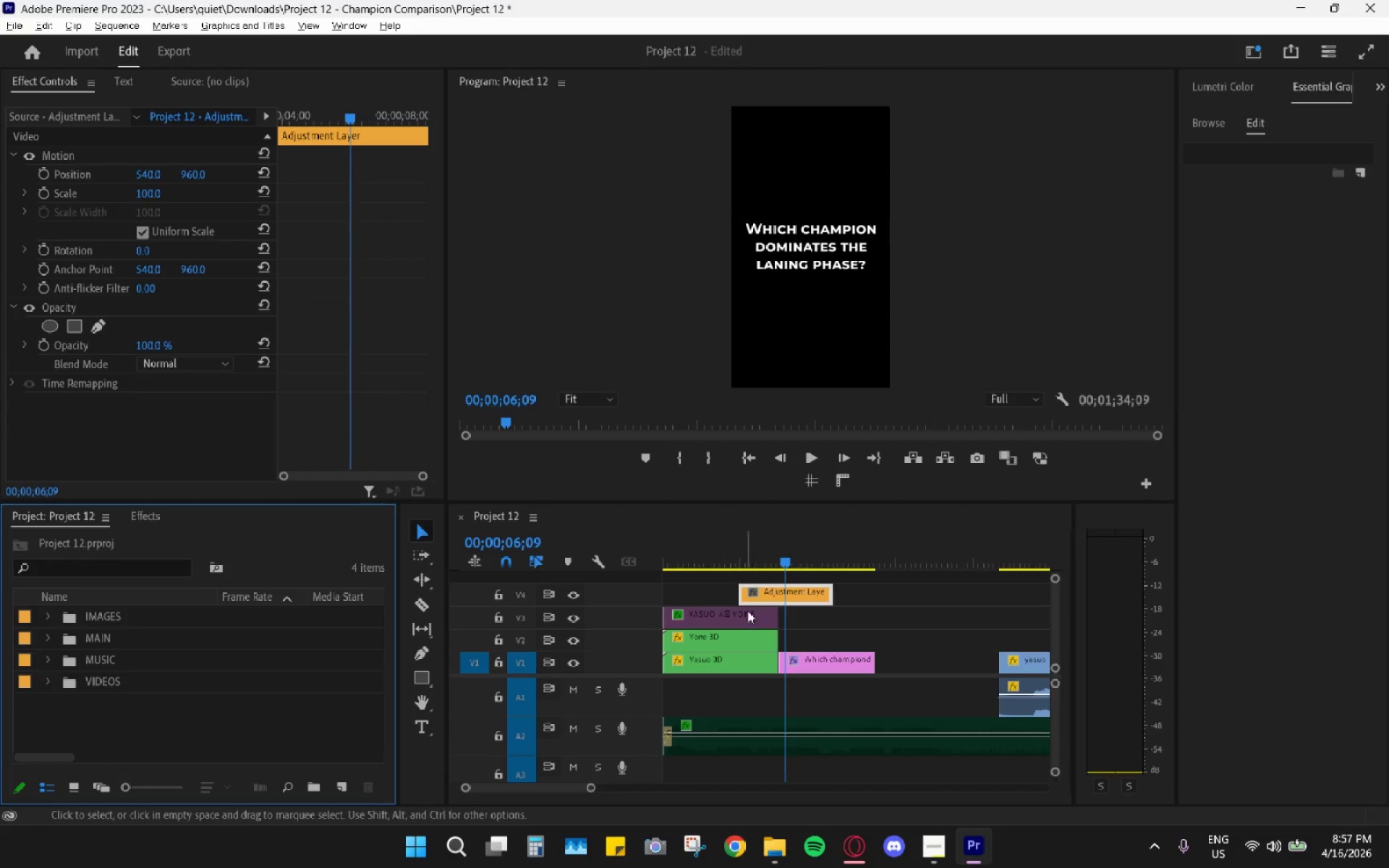 
right_click([789, 591])
 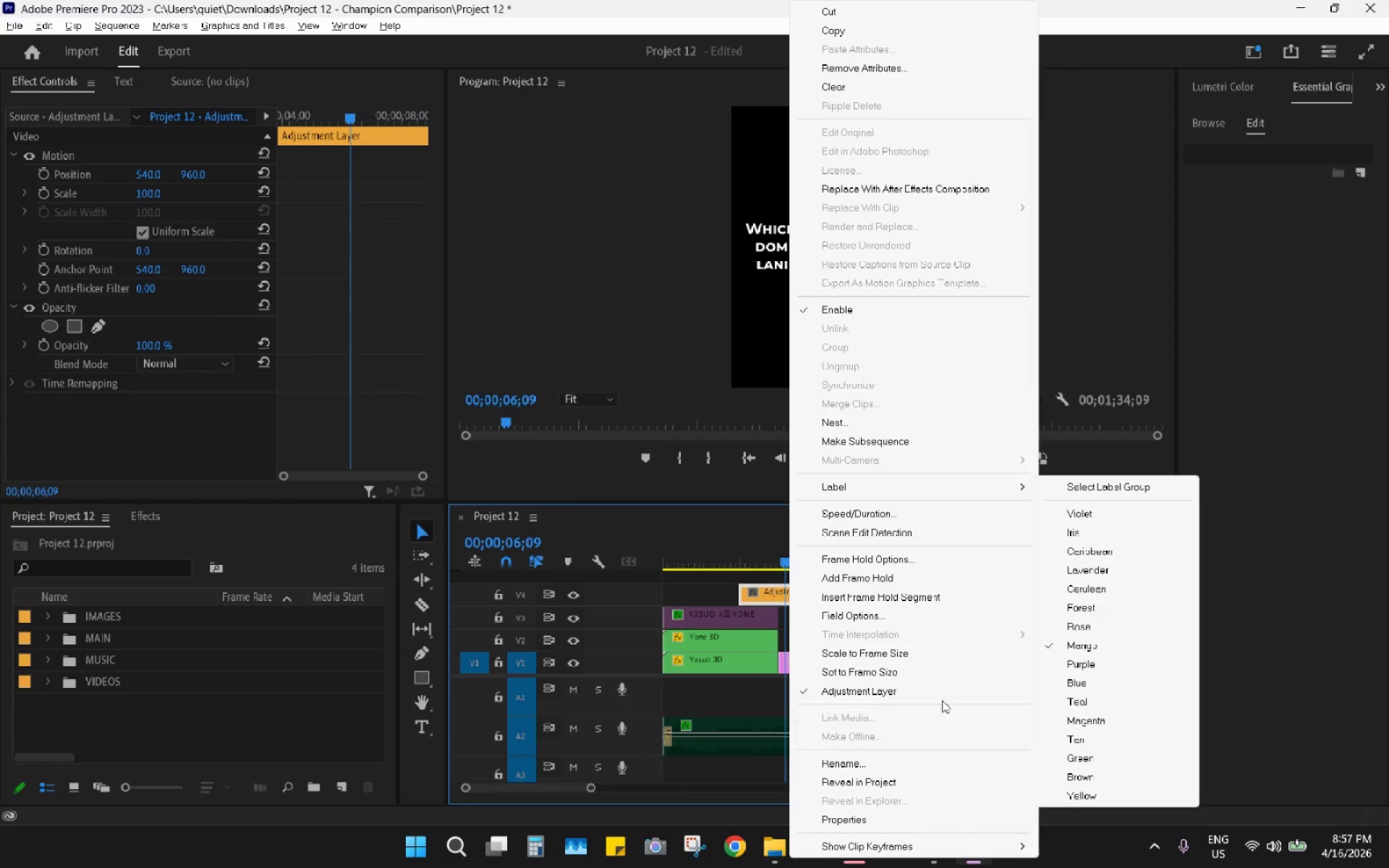 
left_click([857, 753])
 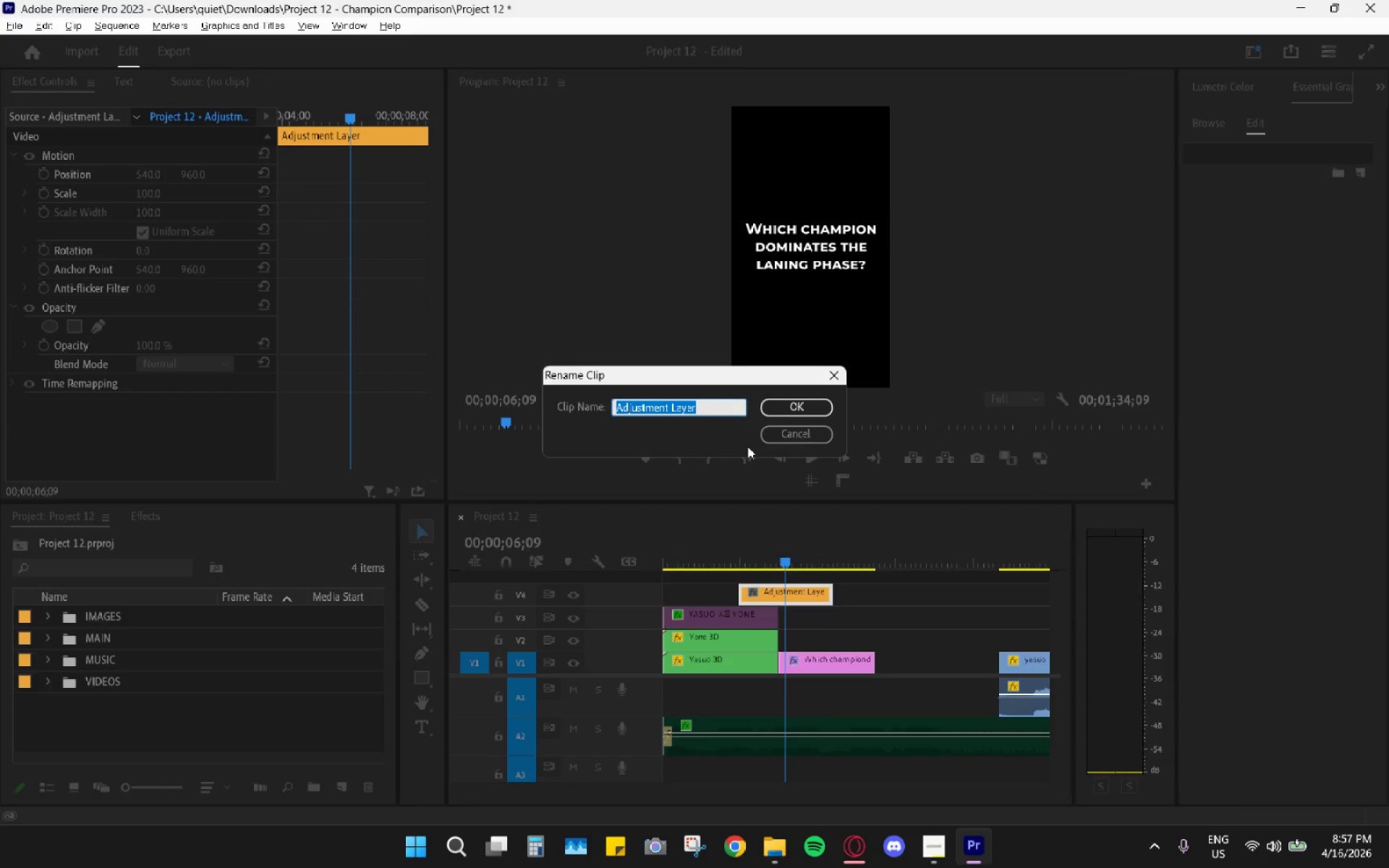 
type(Whip Pan Transition)
 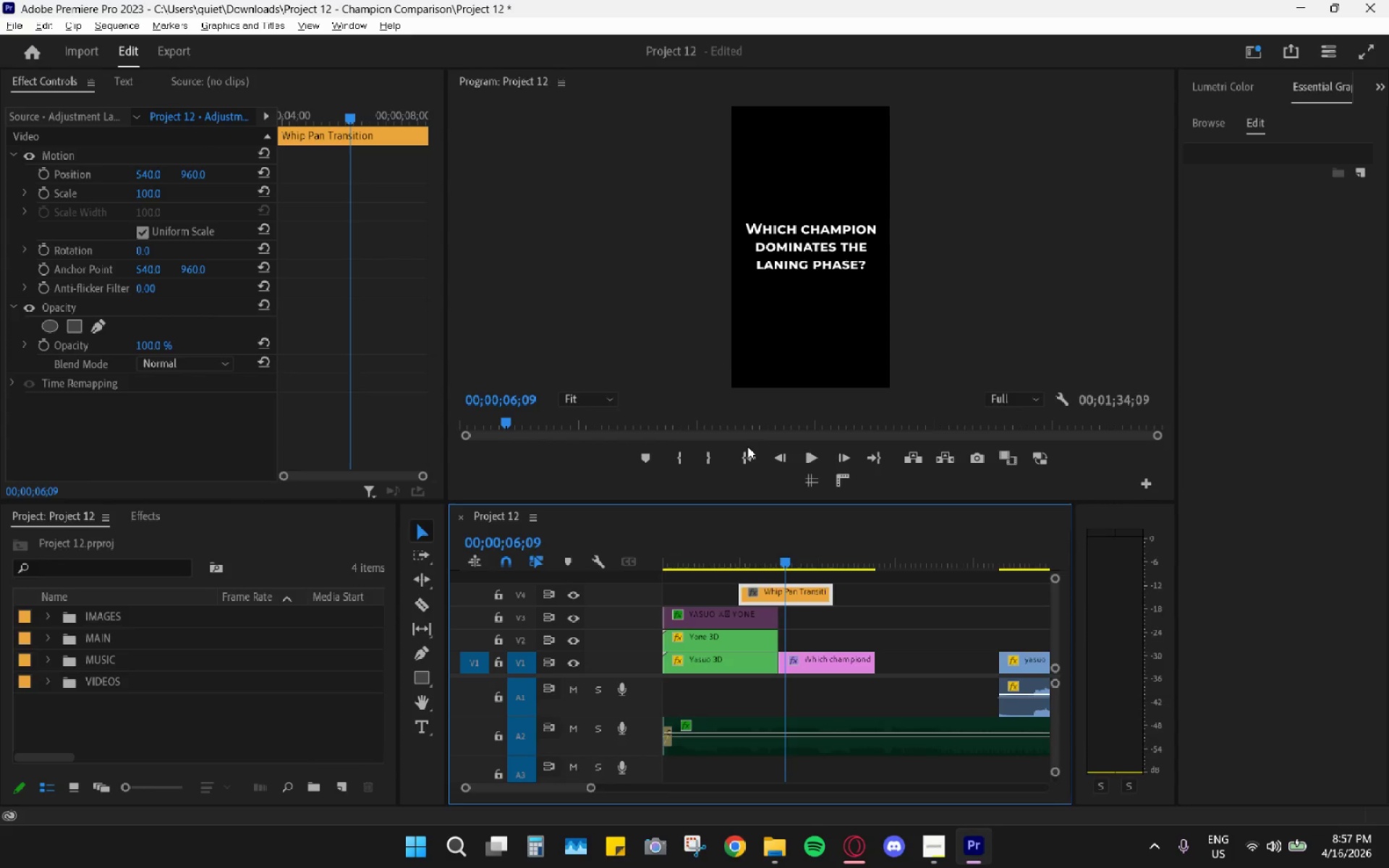 
 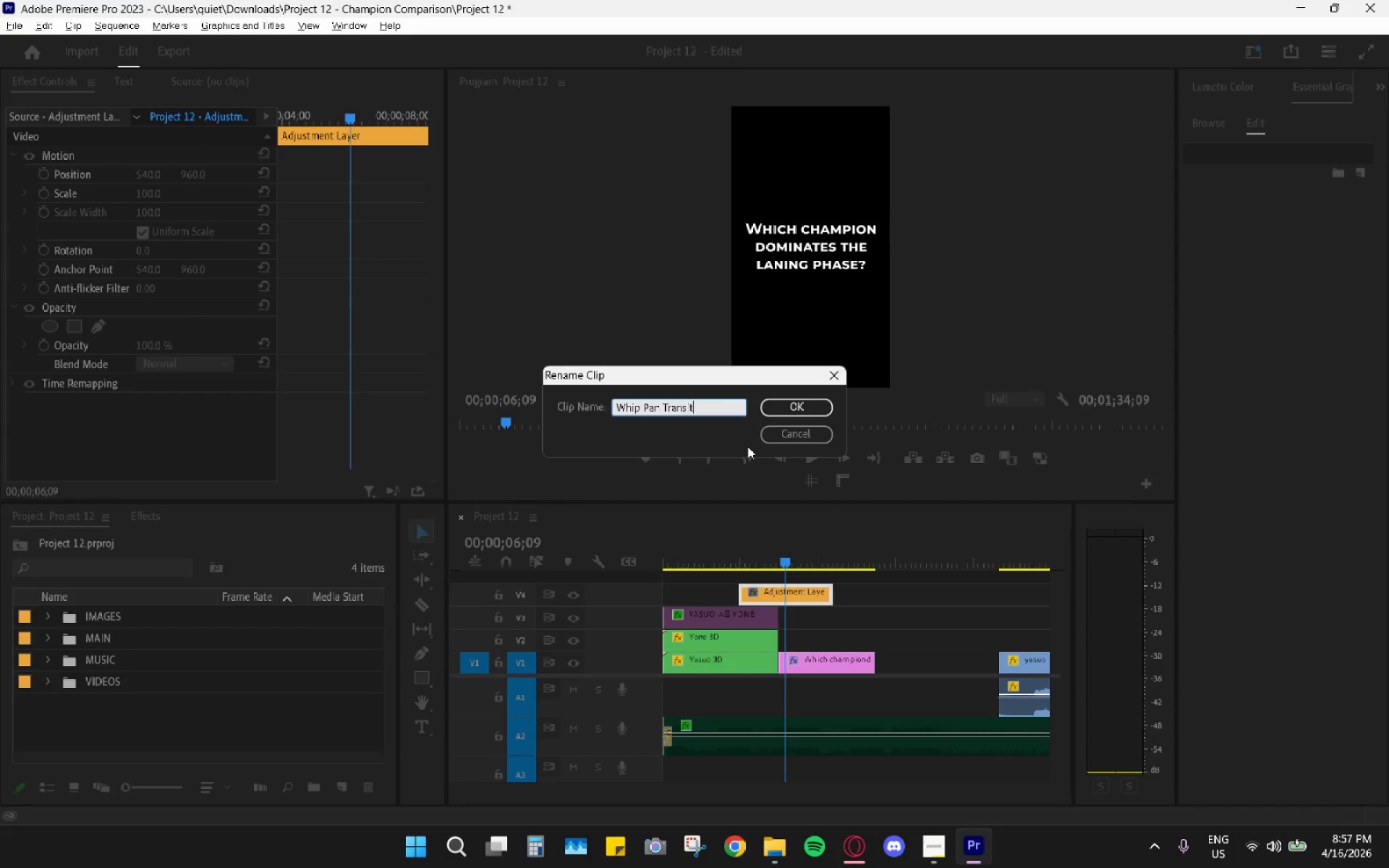 
key(Enter)
 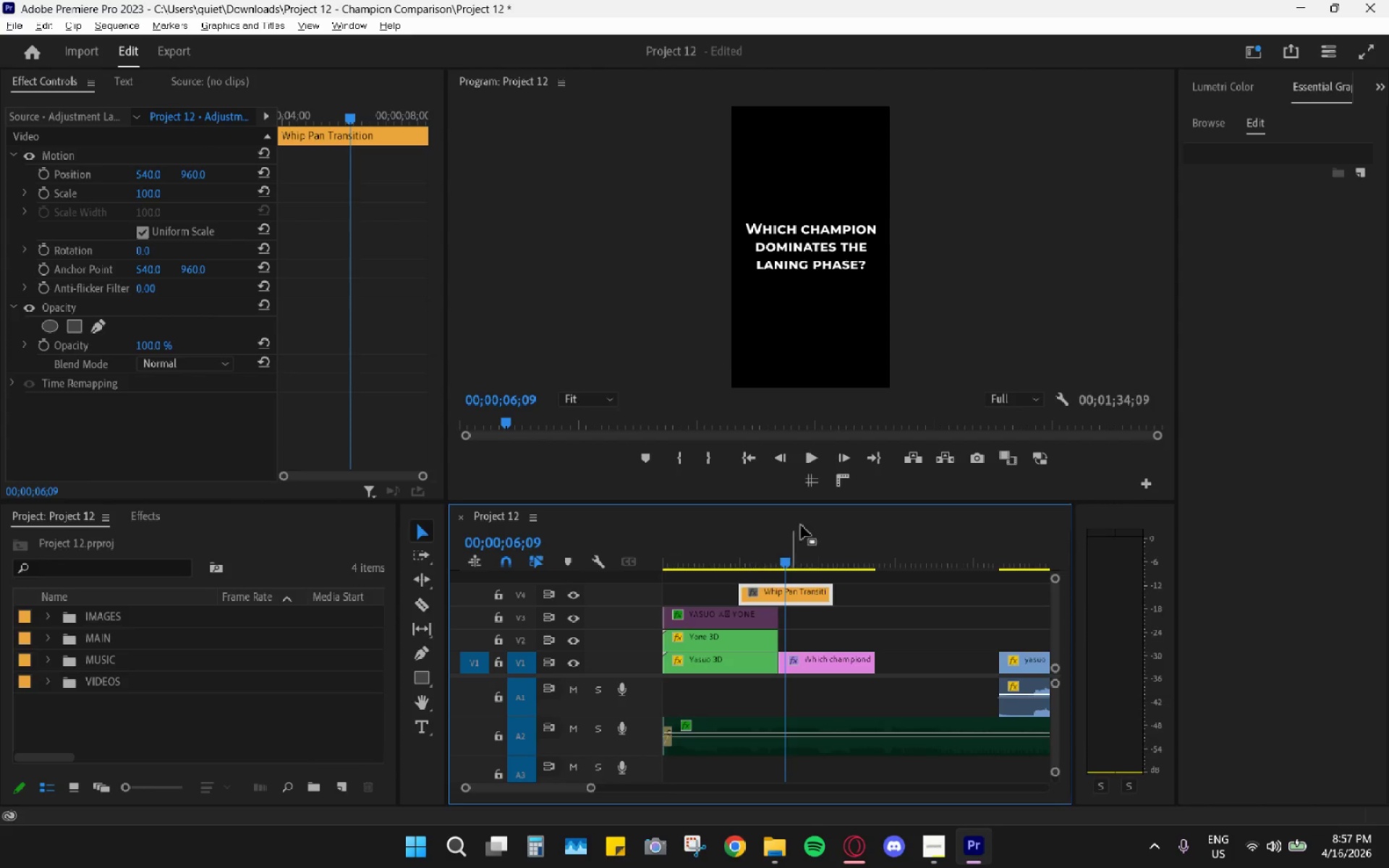 
hold_key(key=AltLeft, duration=0.78)
scroll: coordinate [809, 568], scroll_direction: up, amount: 4.0
 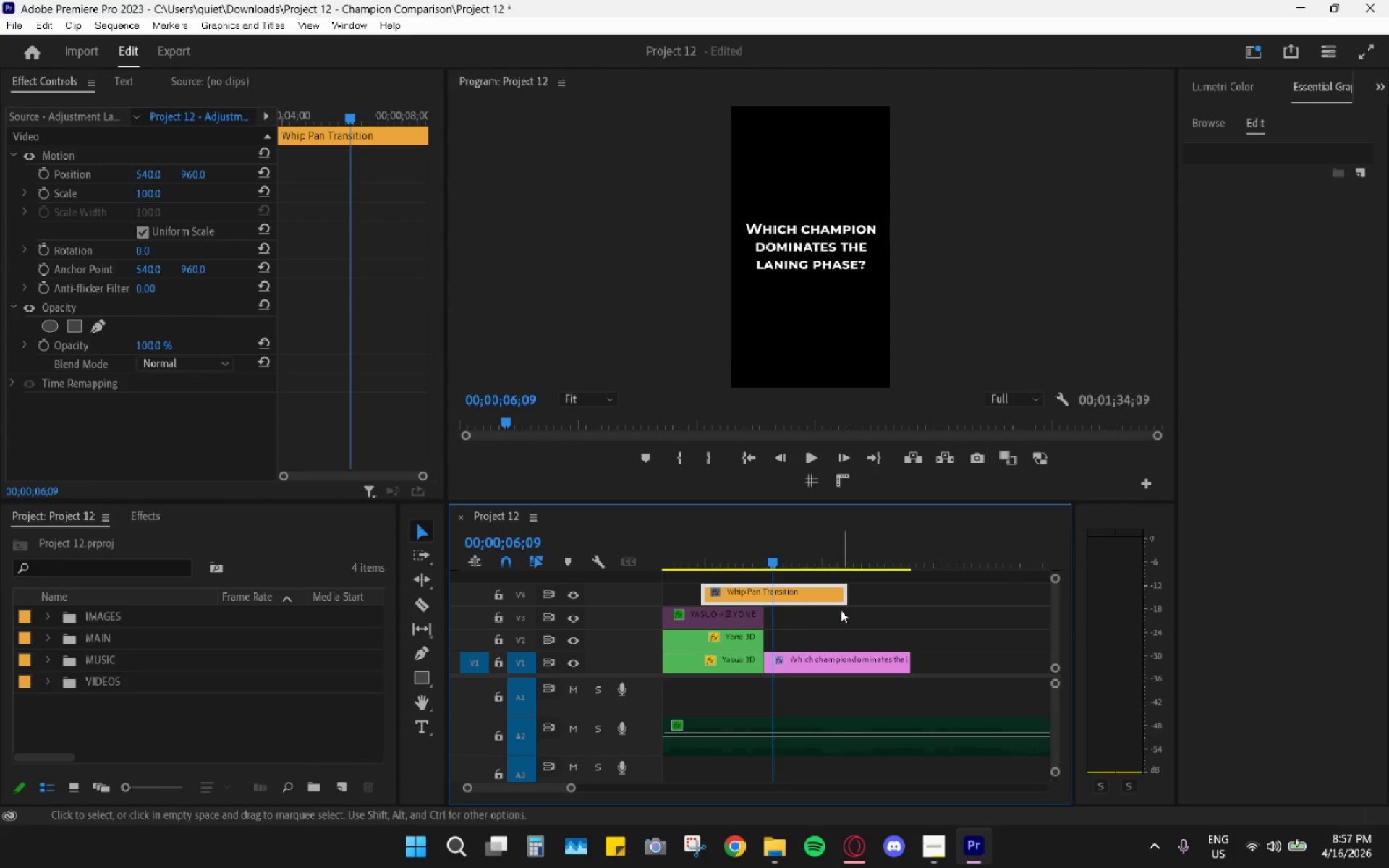 
left_click_drag(start_coordinate=[849, 602], to_coordinate=[825, 600])
 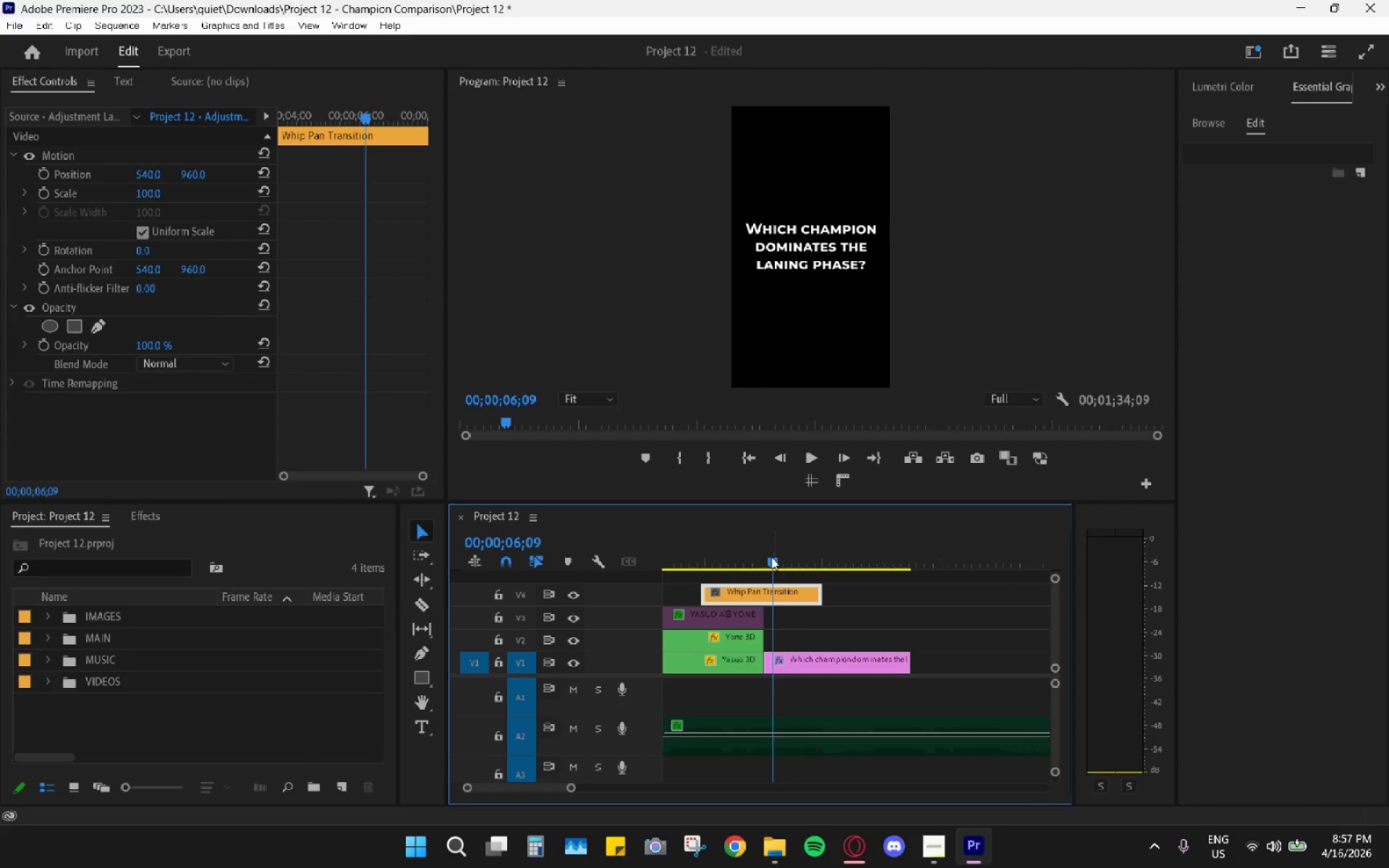 
left_click_drag(start_coordinate=[761, 551], to_coordinate=[741, 545])
 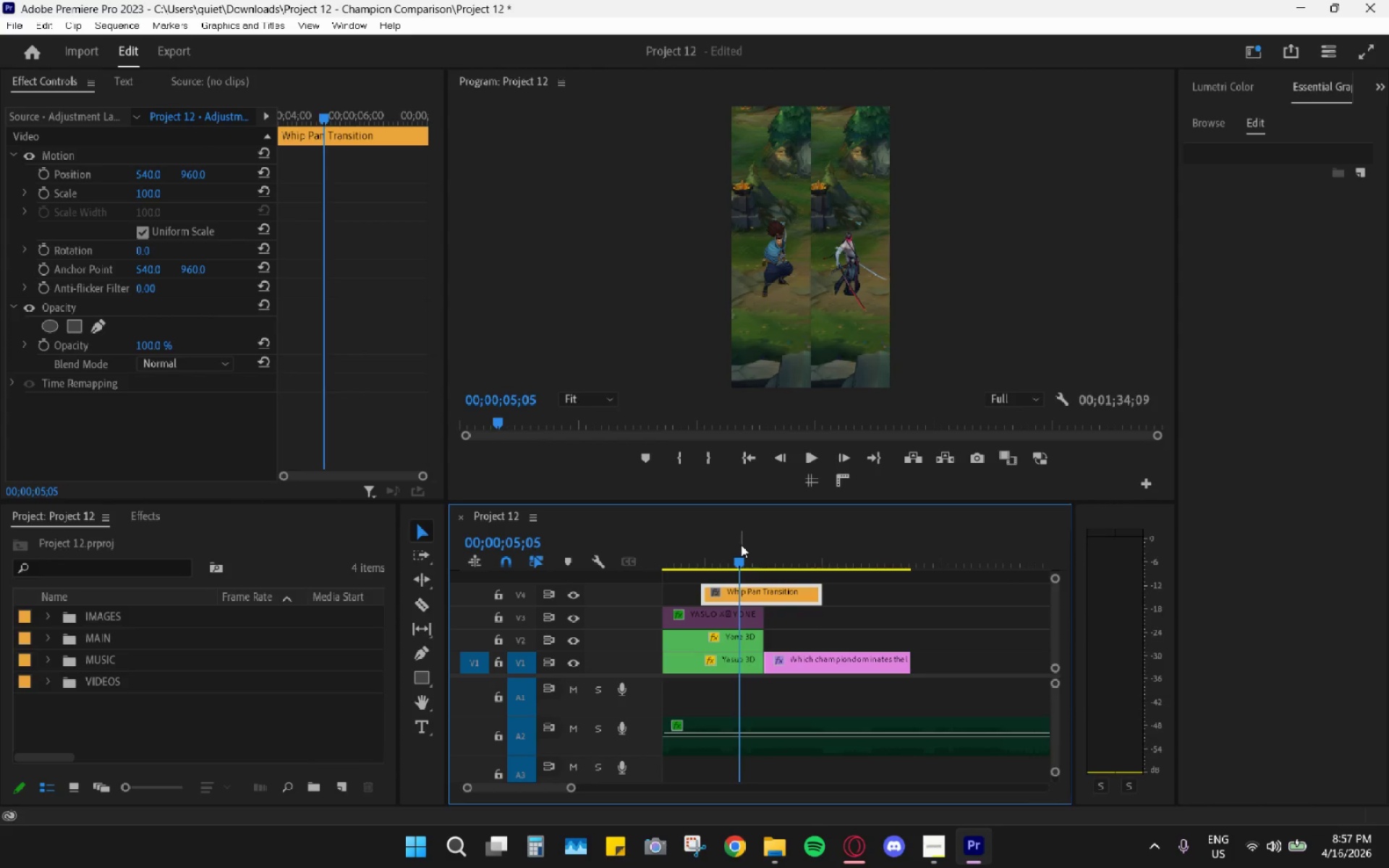 
key(Space)
 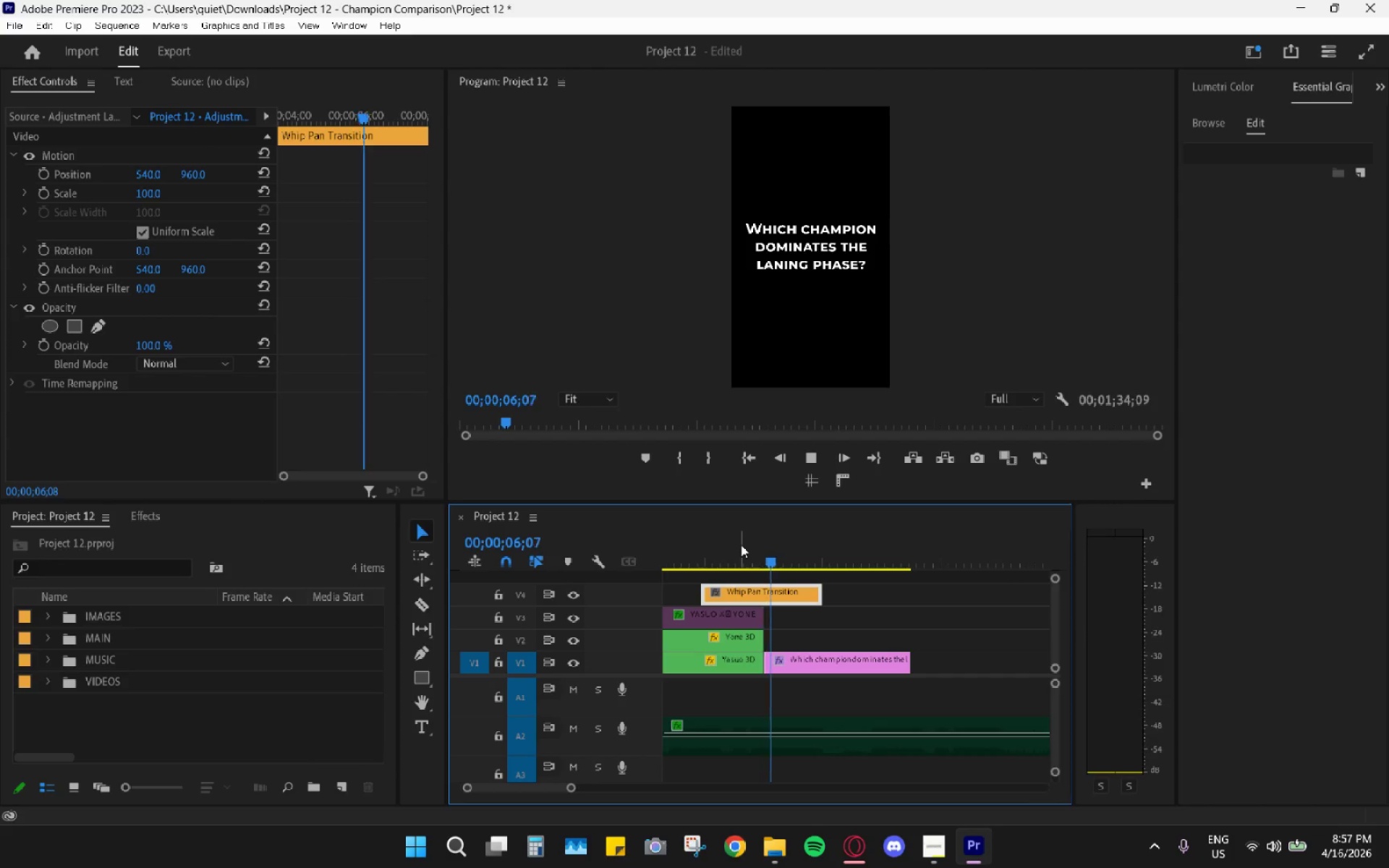 
key(Space)
 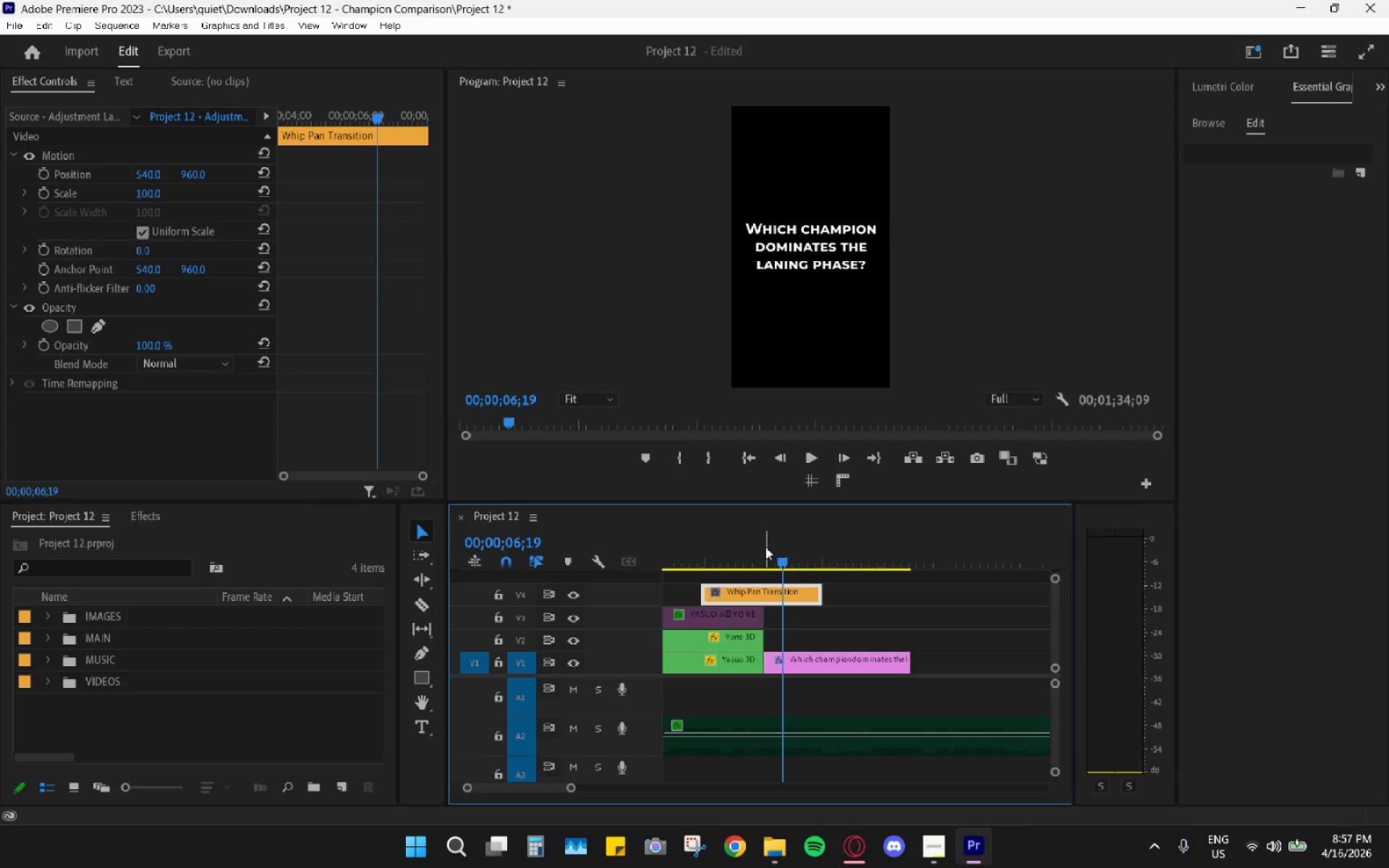 
left_click_drag(start_coordinate=[763, 545], to_coordinate=[765, 557])
 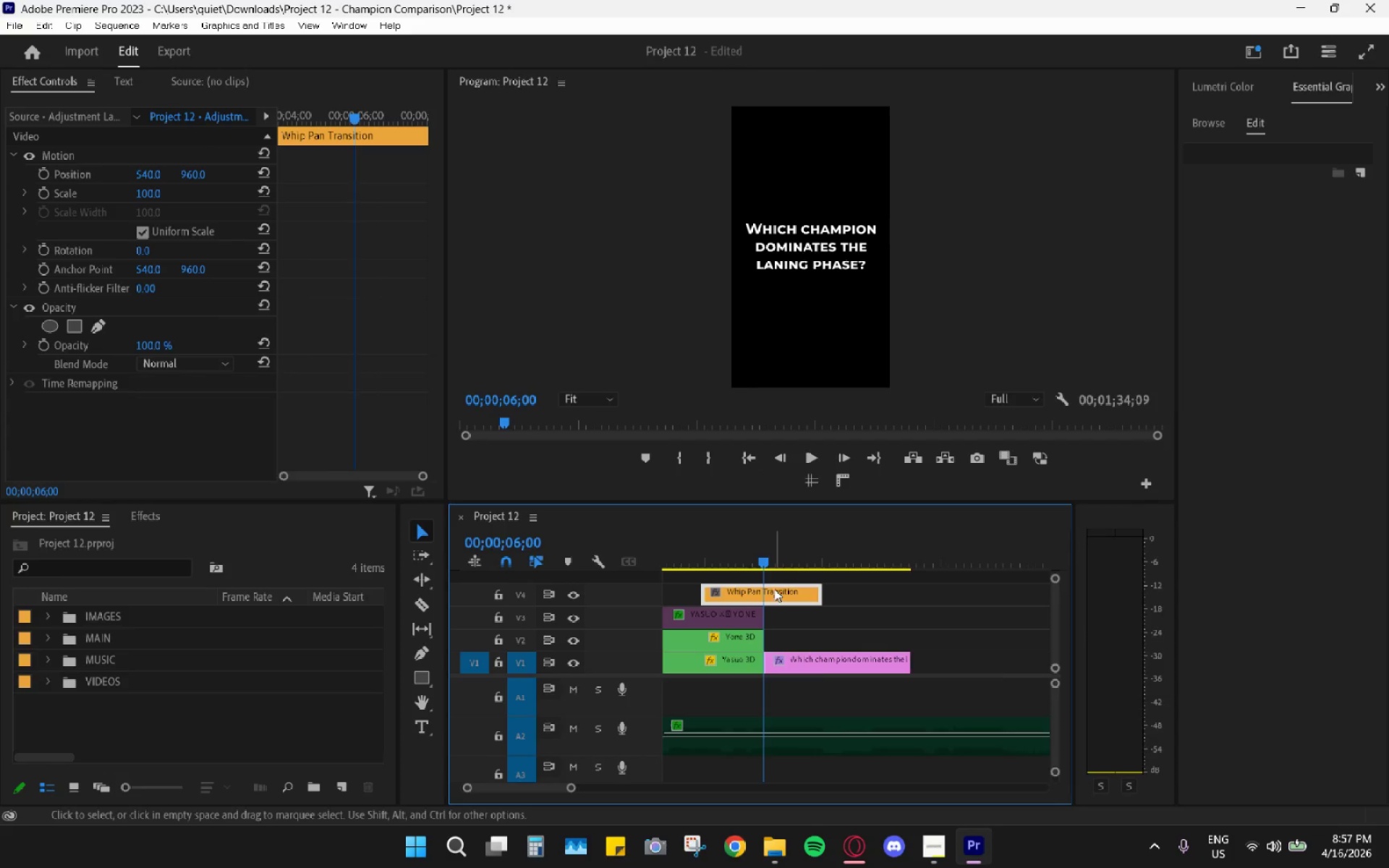 
hold_key(key=AltLeft, duration=0.53)
scroll: coordinate [774, 604], scroll_direction: up, amount: 5.0
 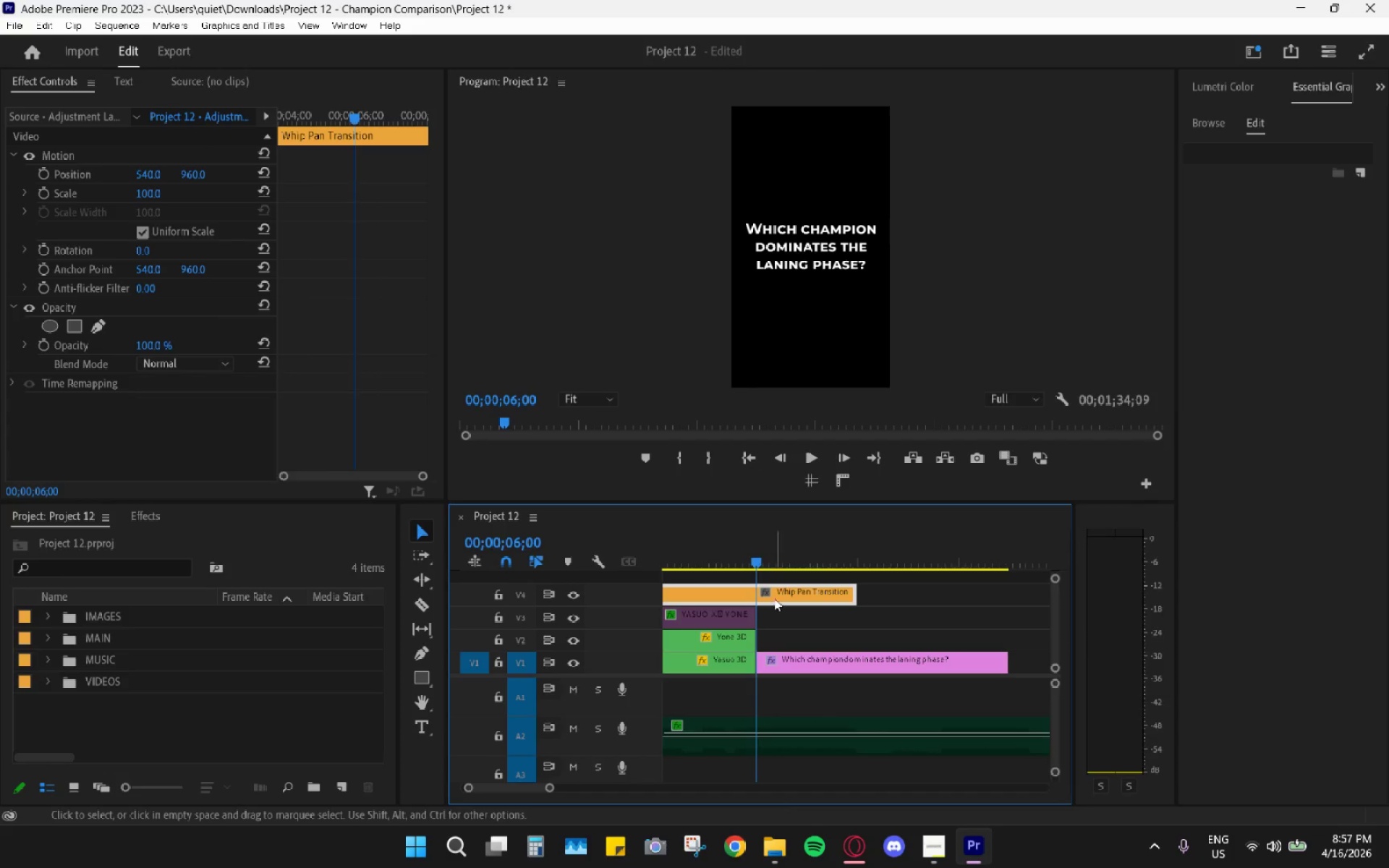 
left_click([763, 592])
 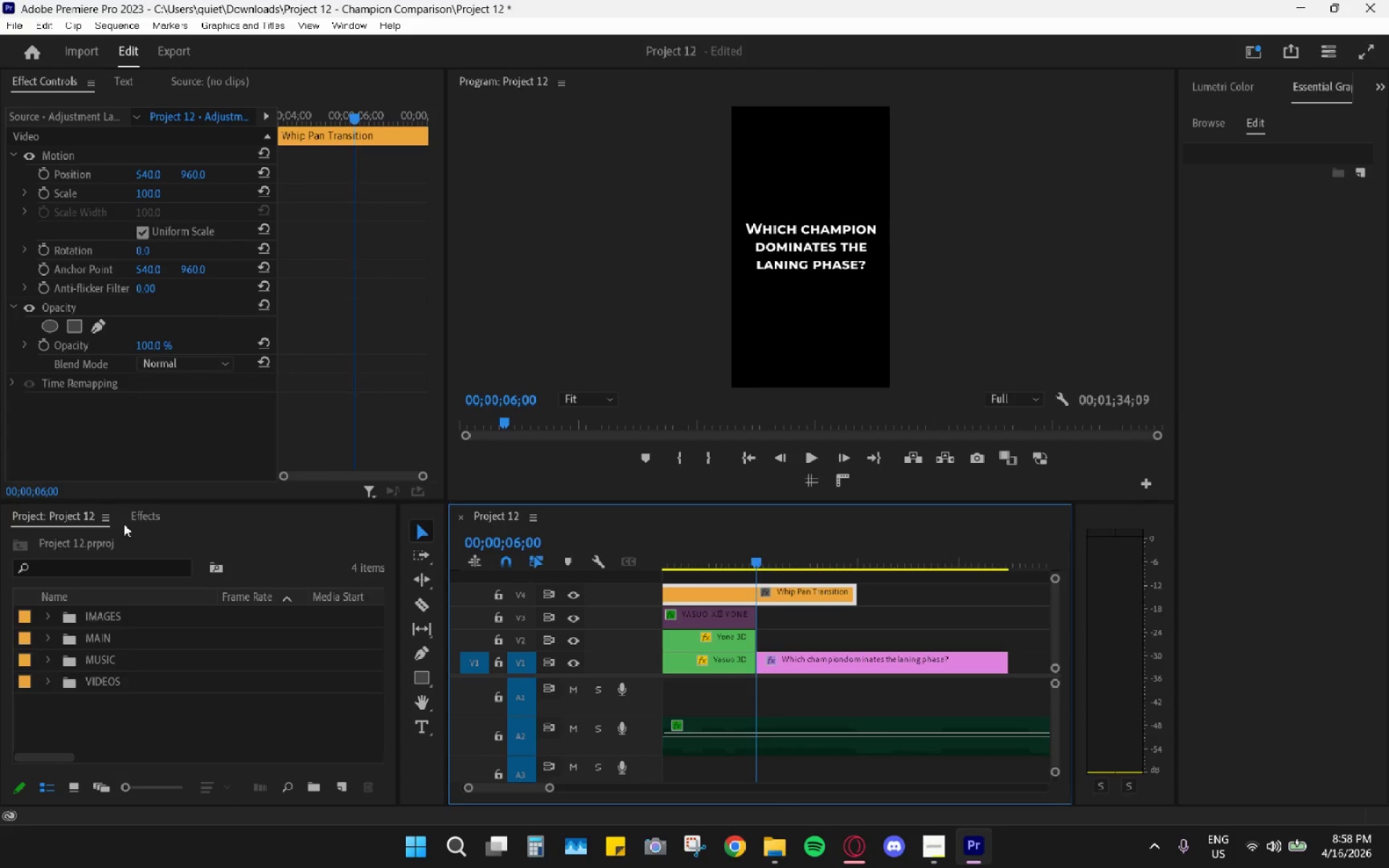 
left_click_drag(start_coordinate=[133, 515], to_coordinate=[143, 516])
 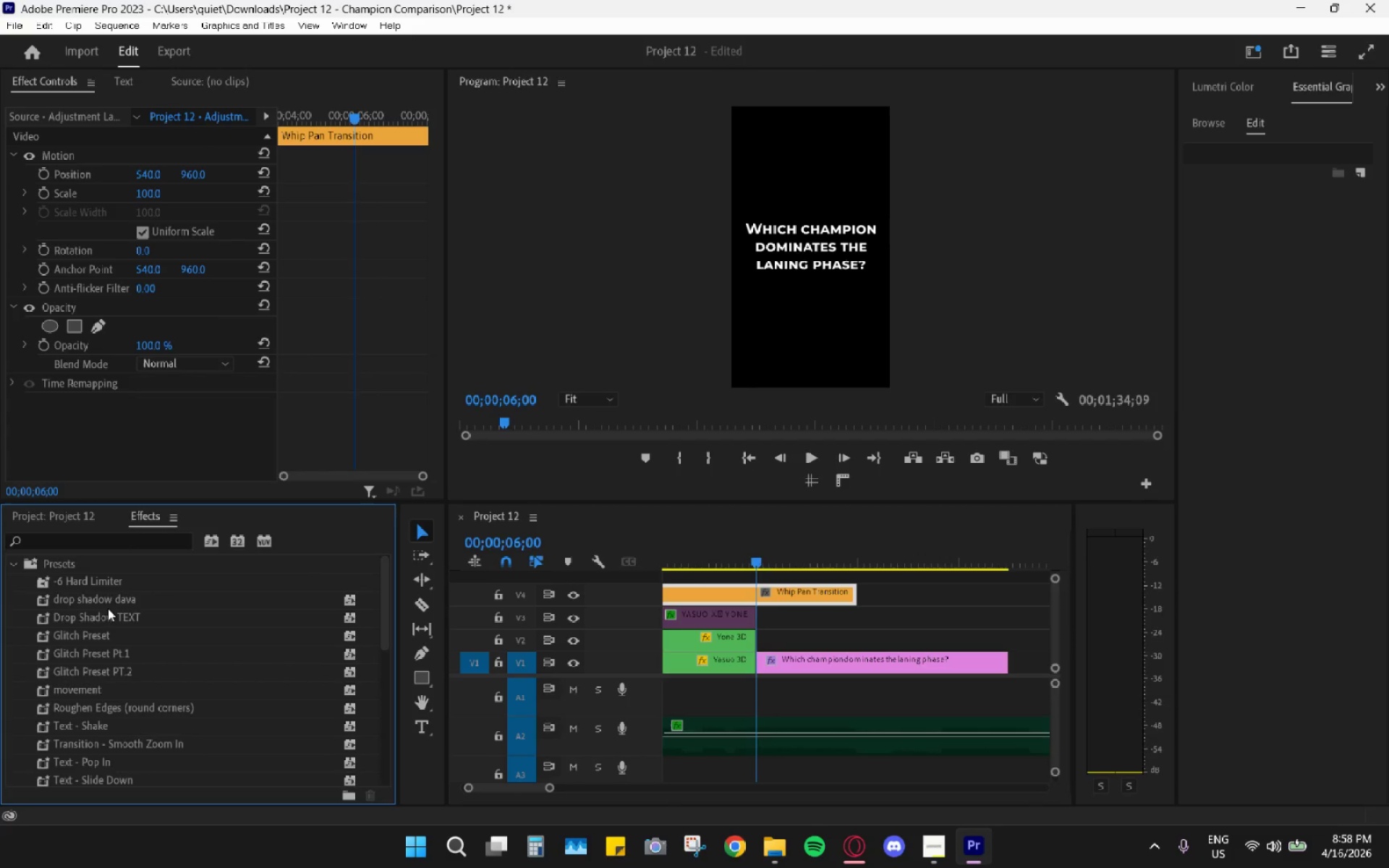 
scroll: coordinate [117, 684], scroll_direction: down, amount: 6.0
 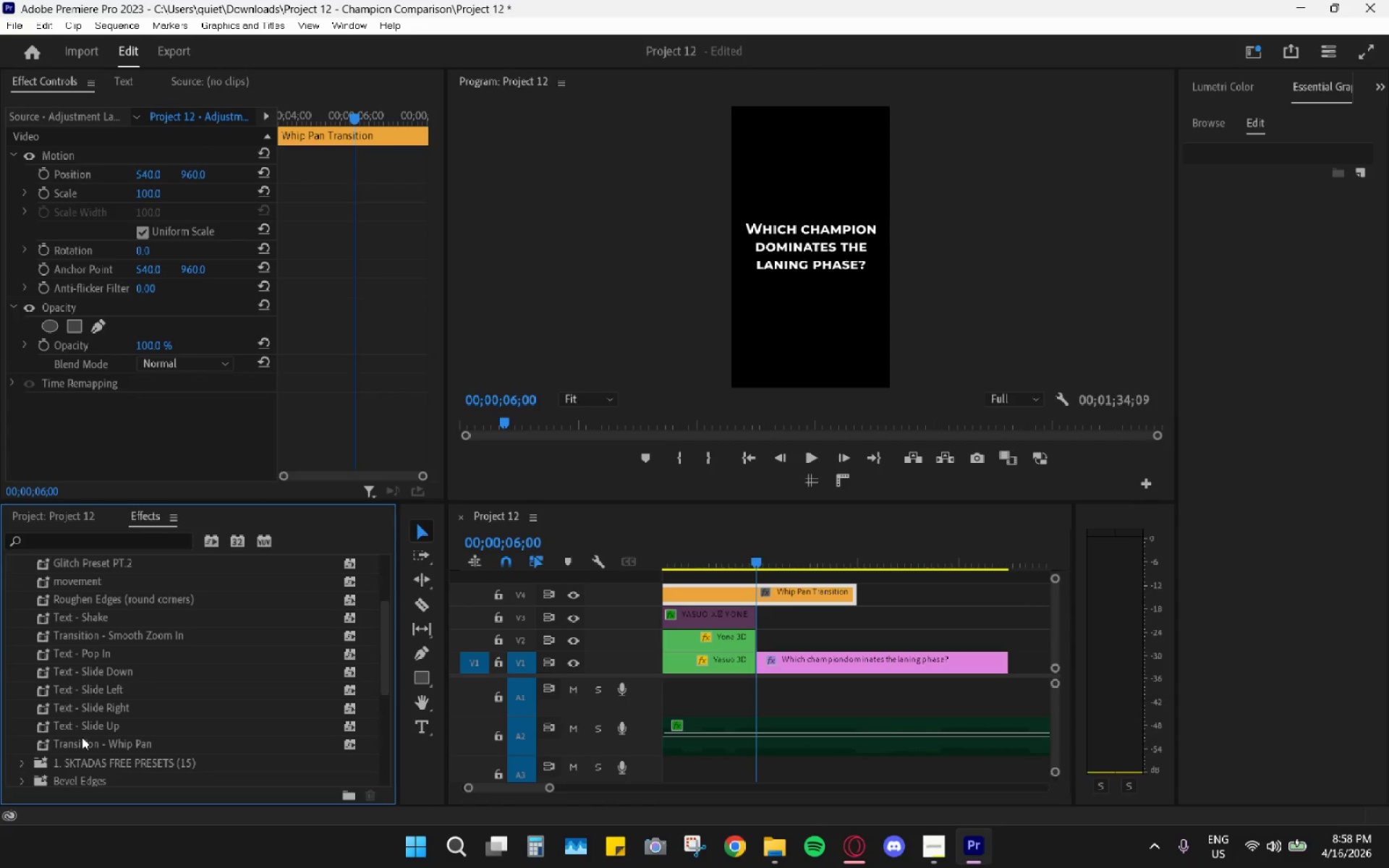 
left_click_drag(start_coordinate=[86, 740], to_coordinate=[766, 588])
 